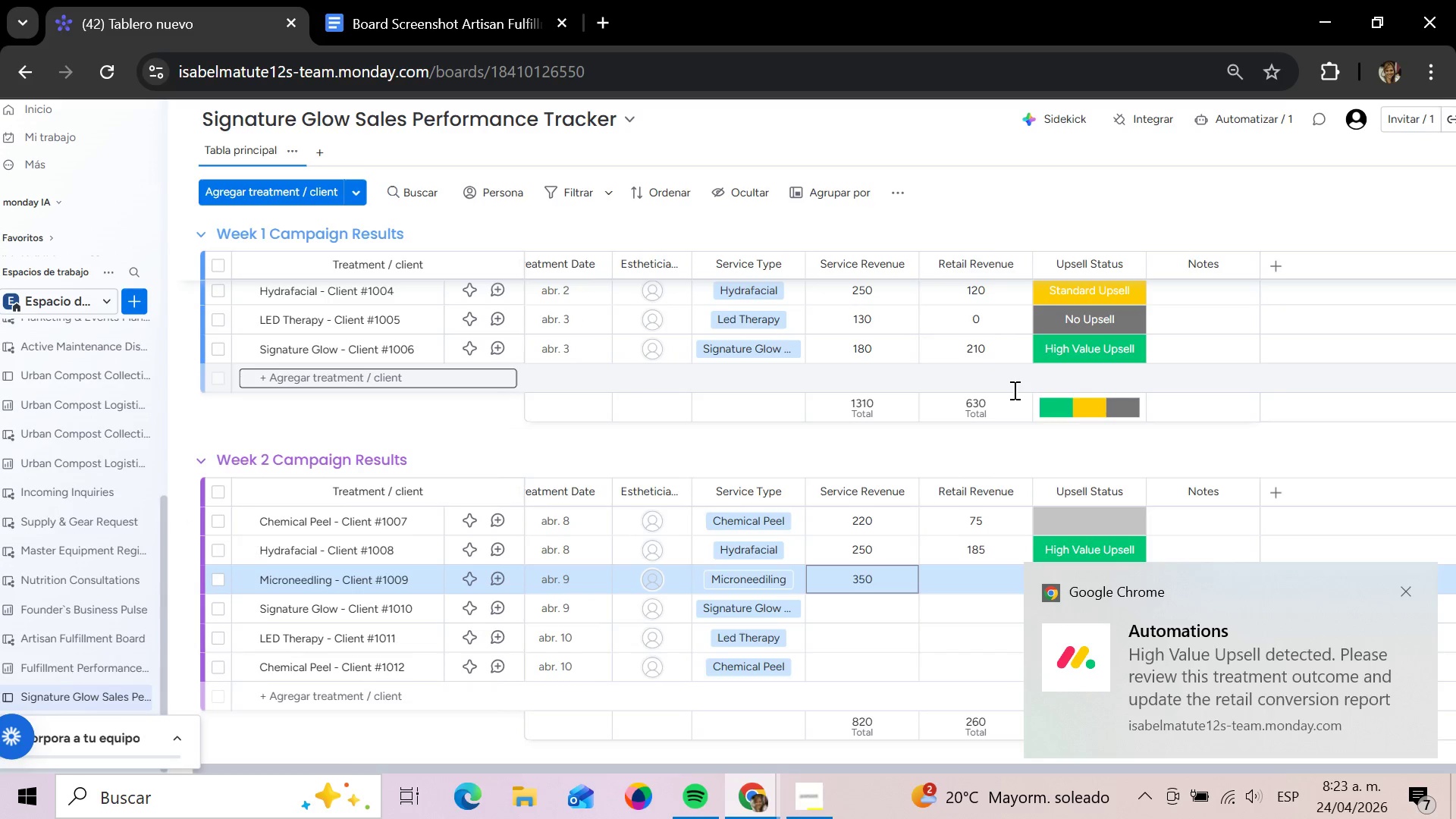 
key(Enter)
 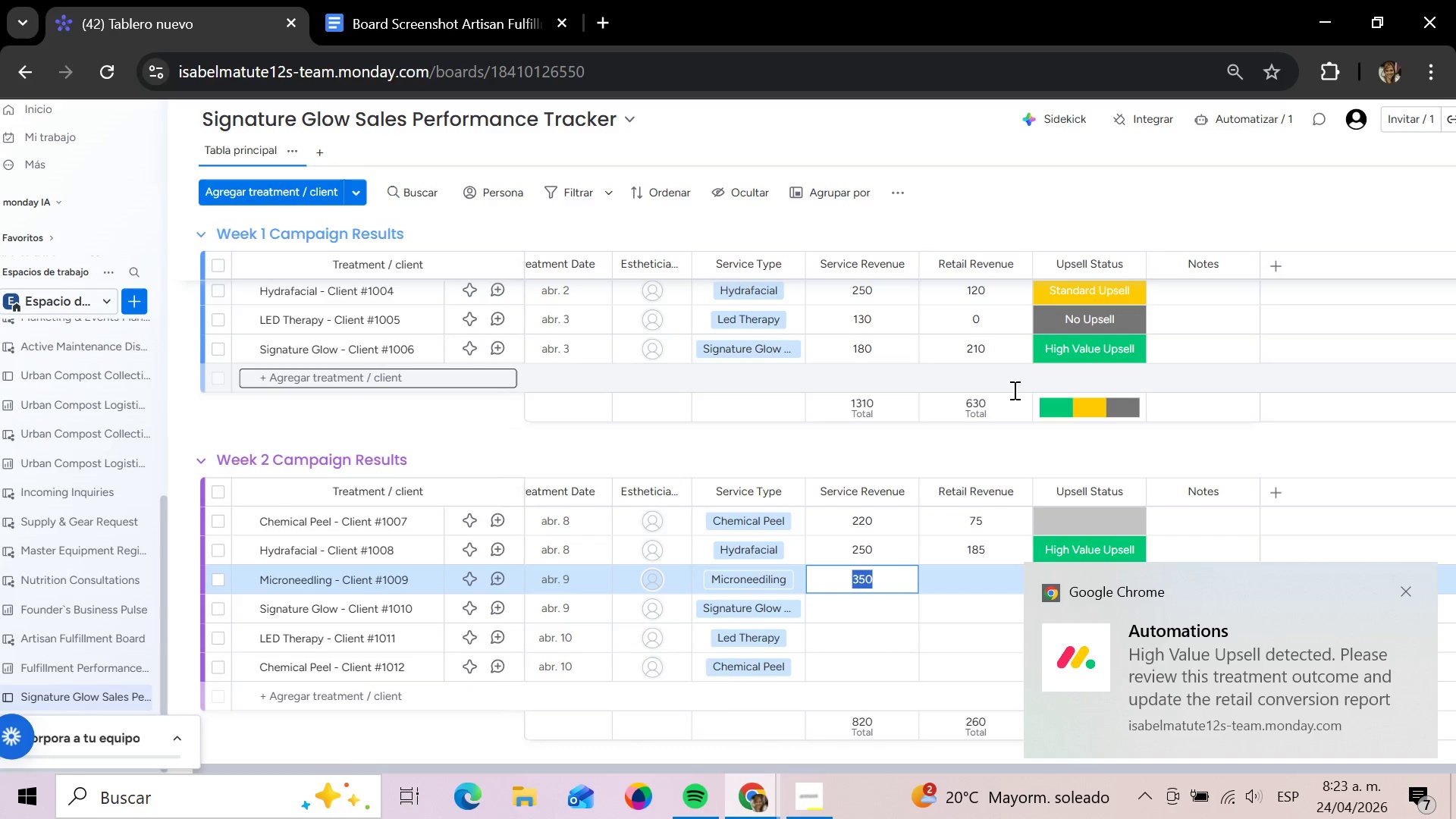 
key(ArrowRight)
 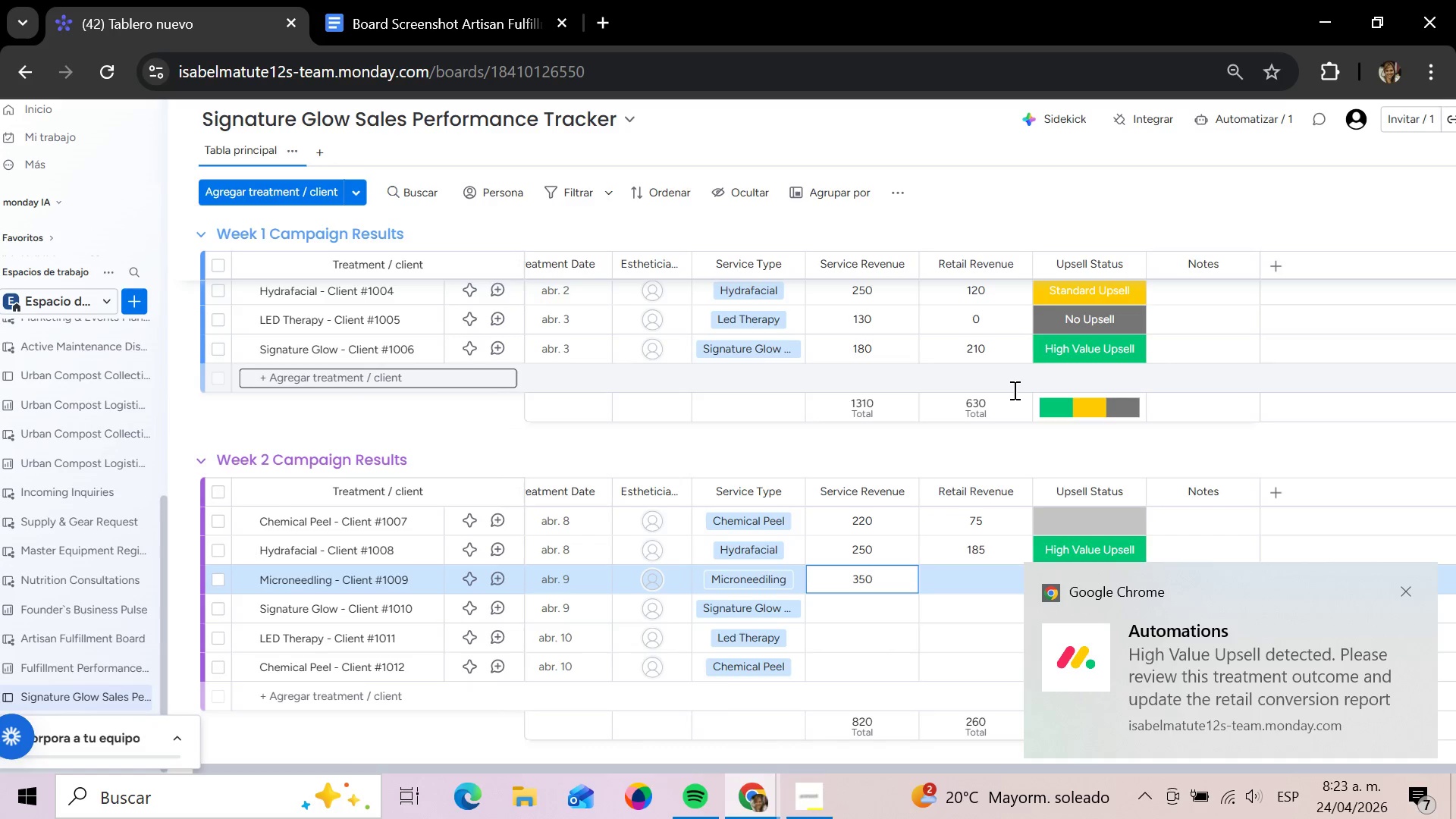 
key(ArrowRight)
 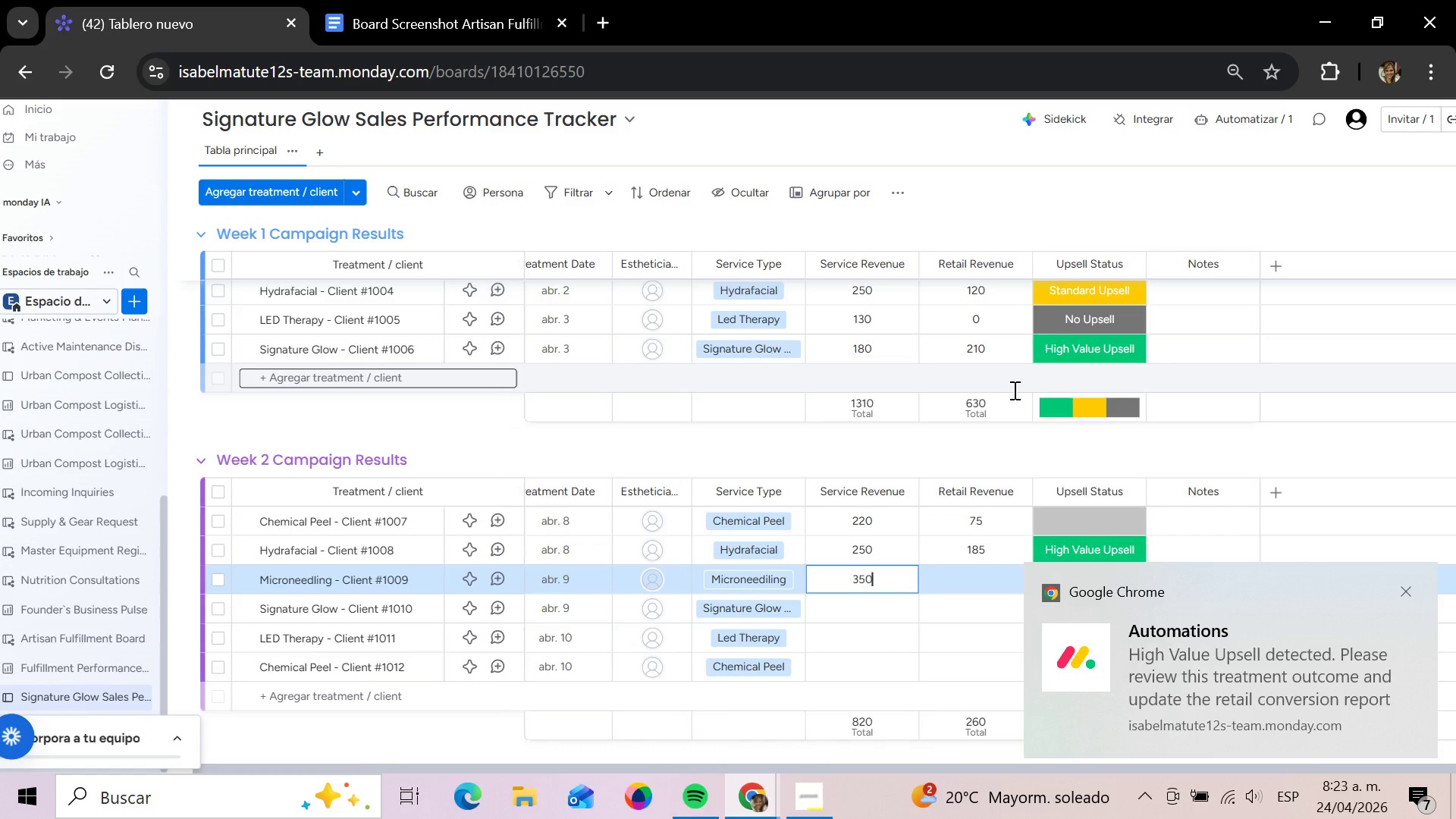 
key(ArrowRight)
 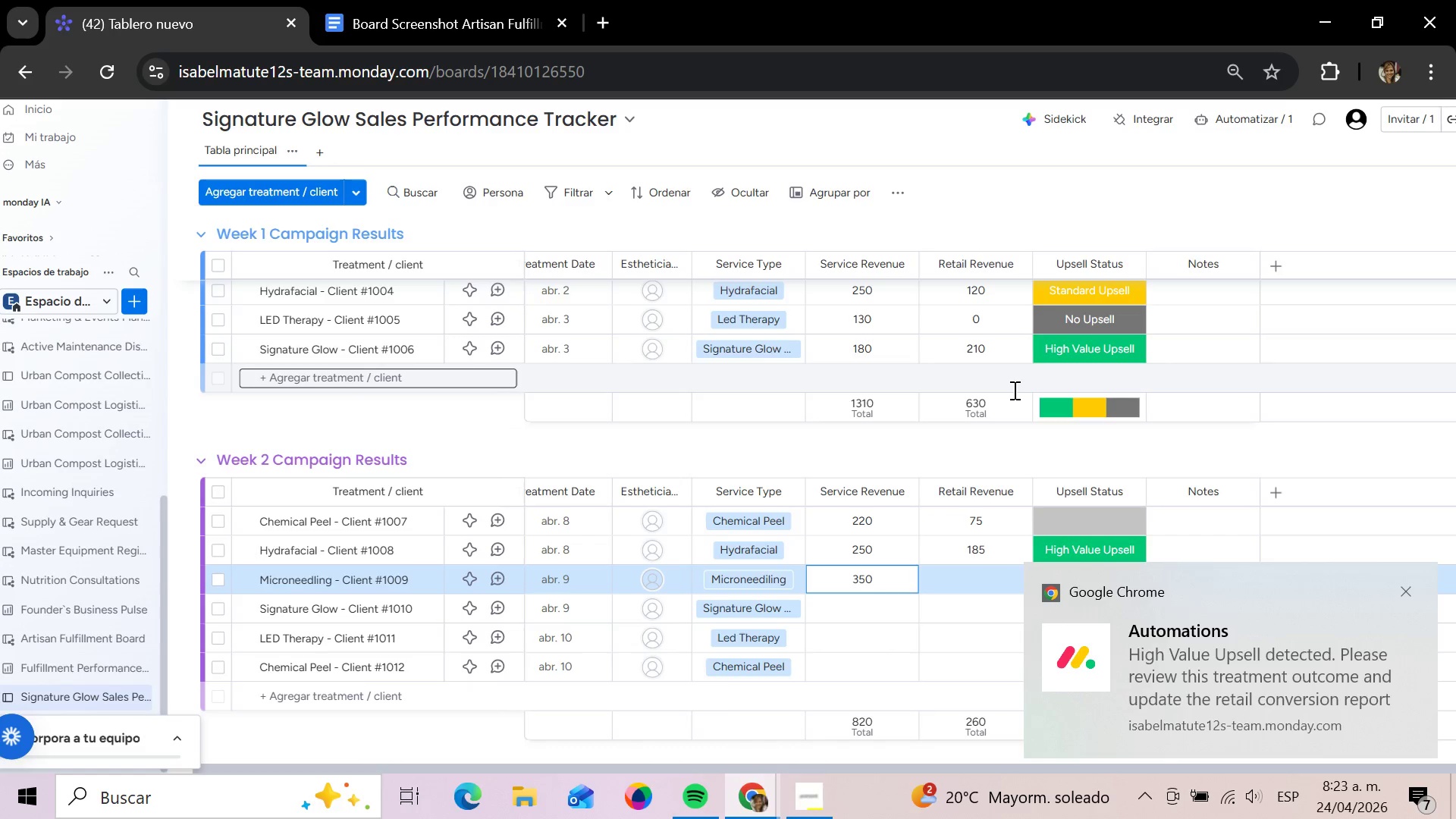 
key(Enter)
 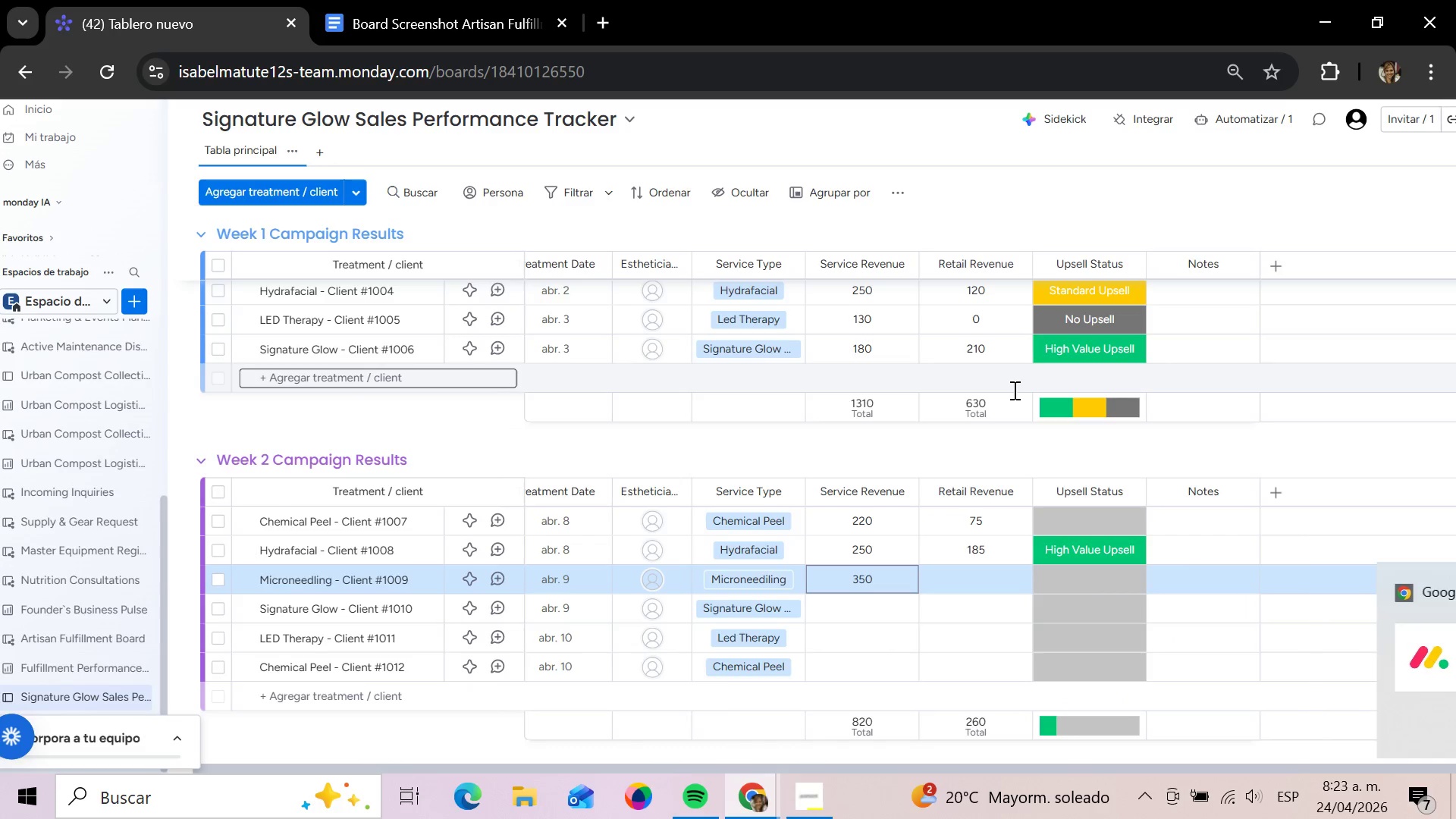 
key(ArrowRight)
 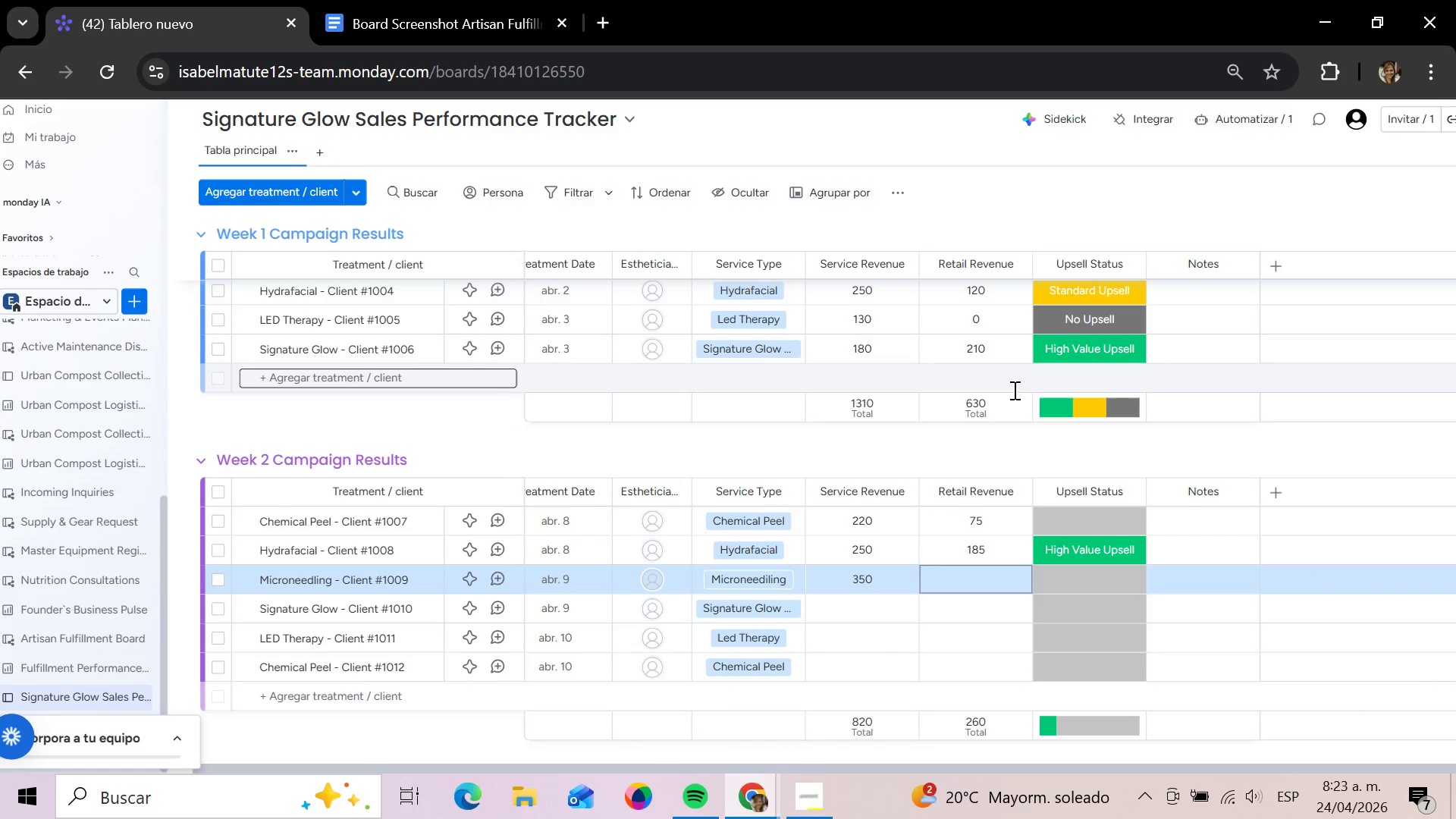 
key(ArrowRight)
 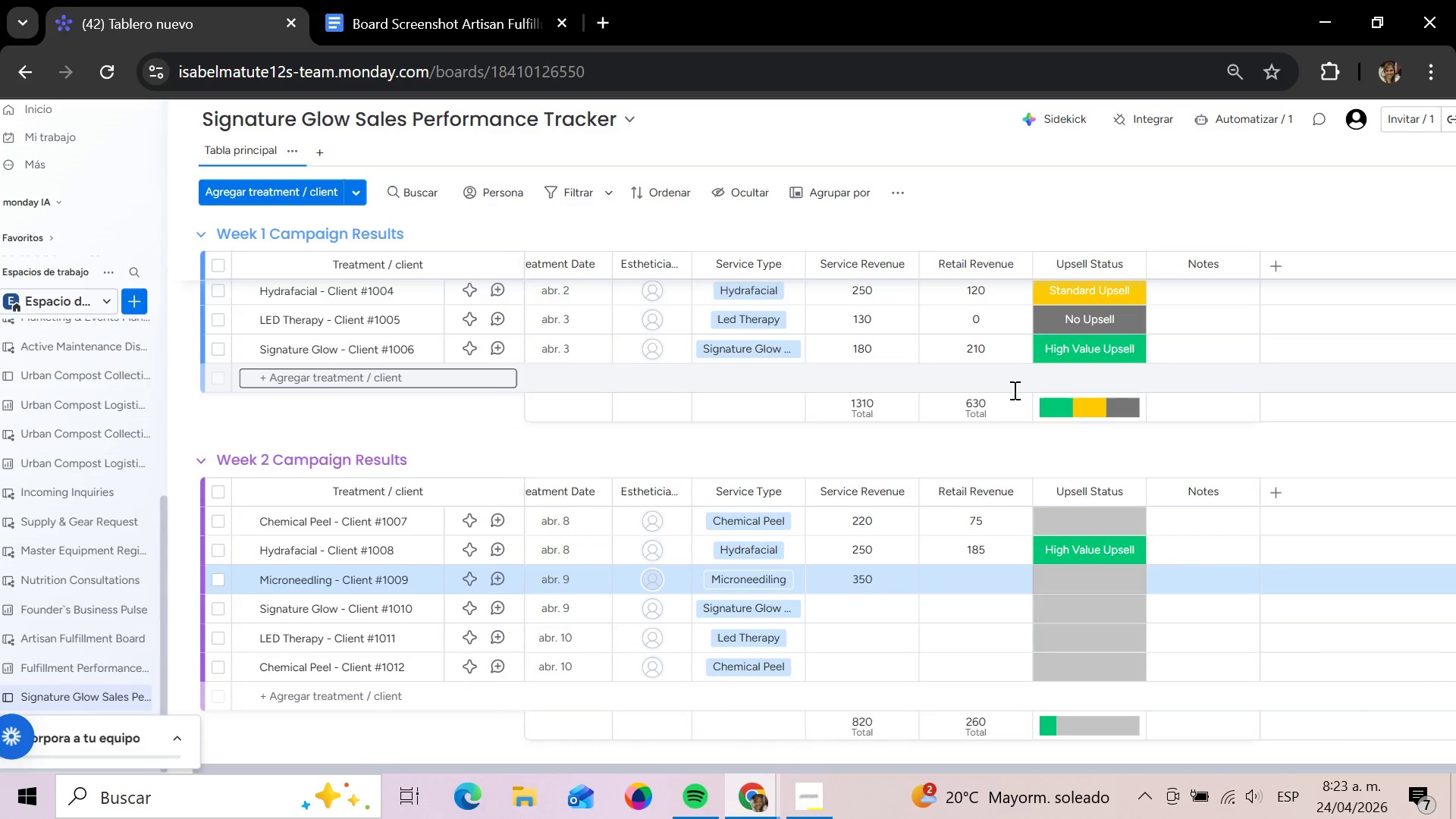 
hold_key(key=ArrowLeft, duration=0.33)
 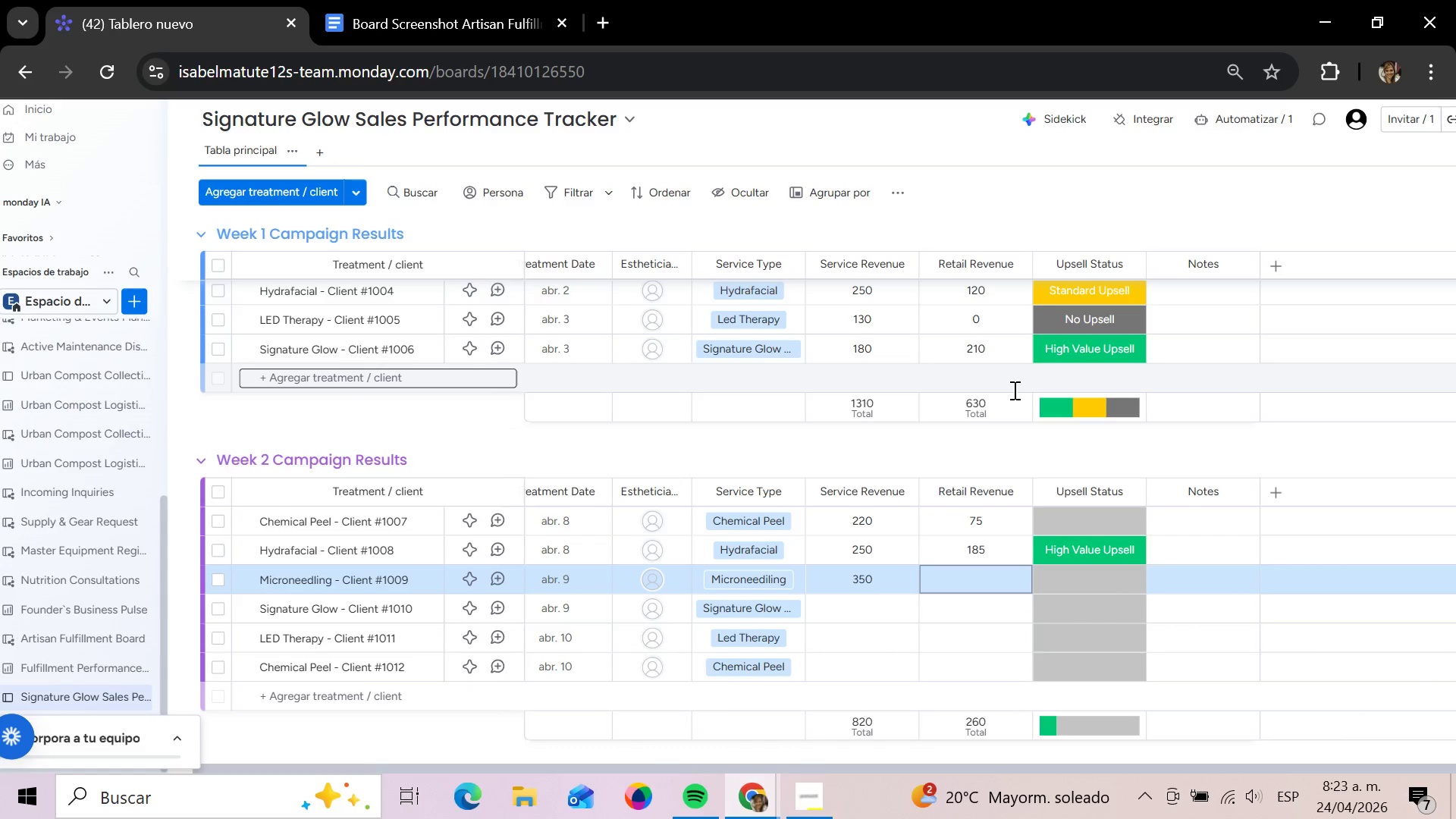 
key(Enter)
 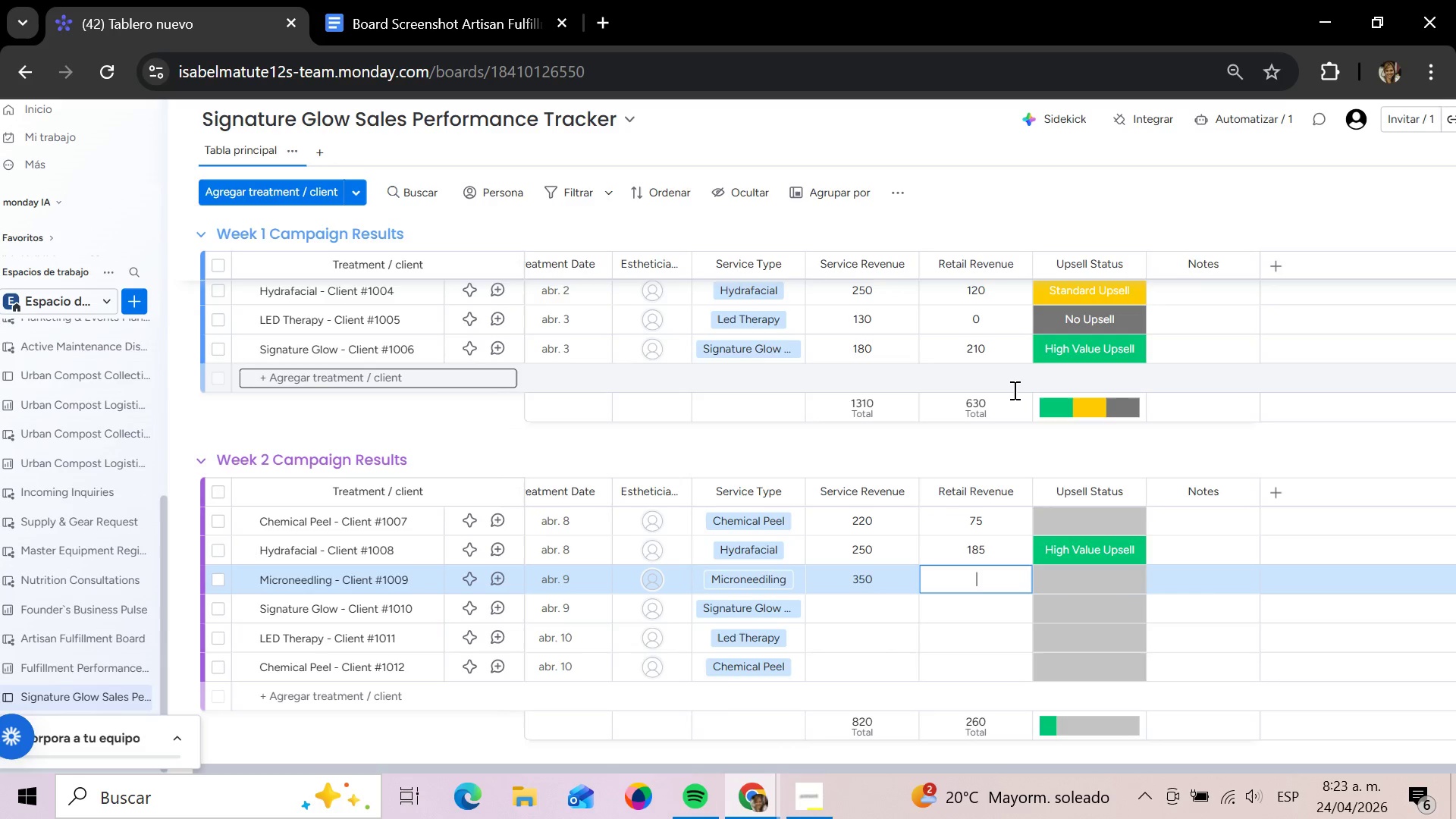 
wait(6.16)
 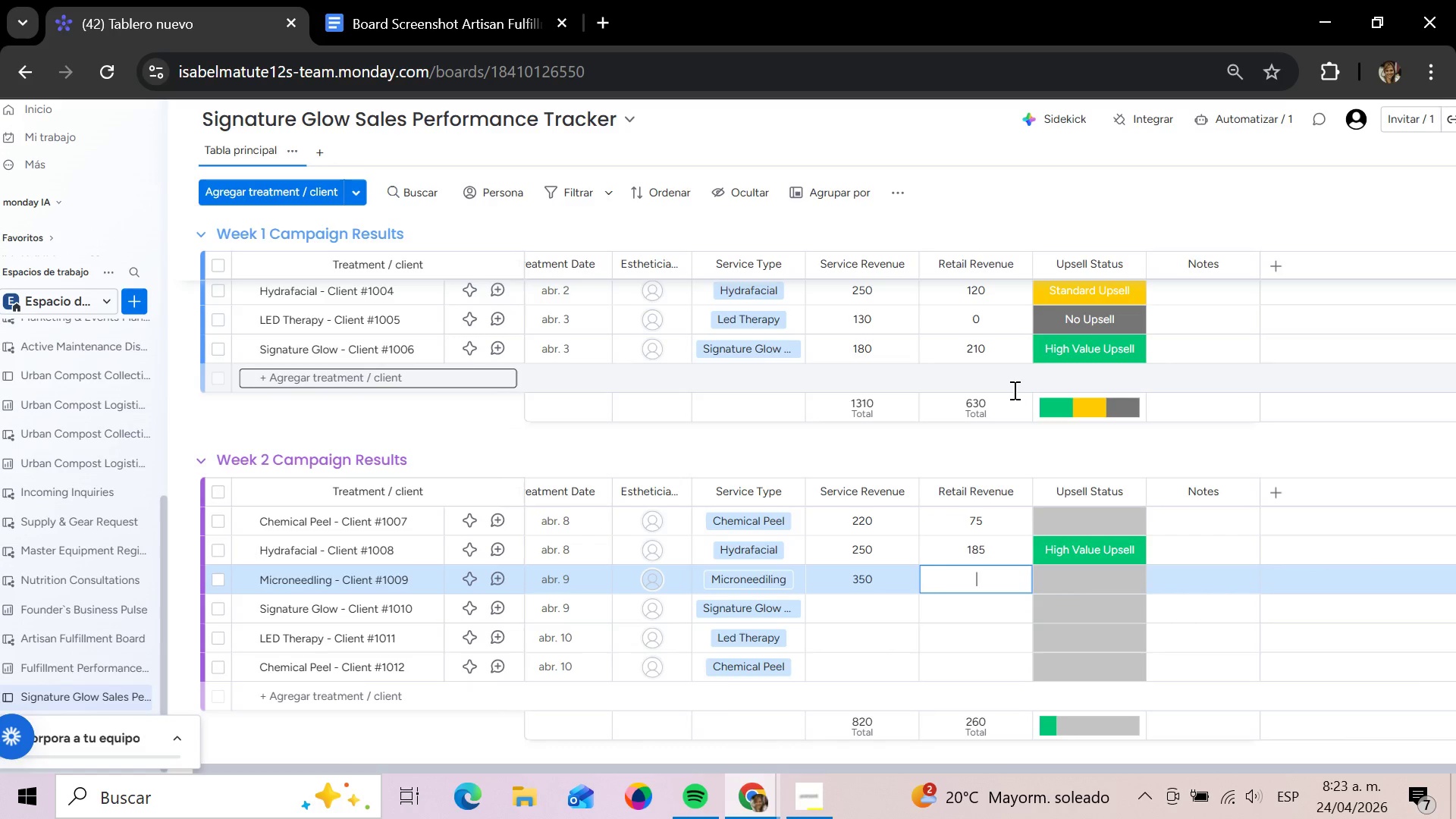 
type(55)
 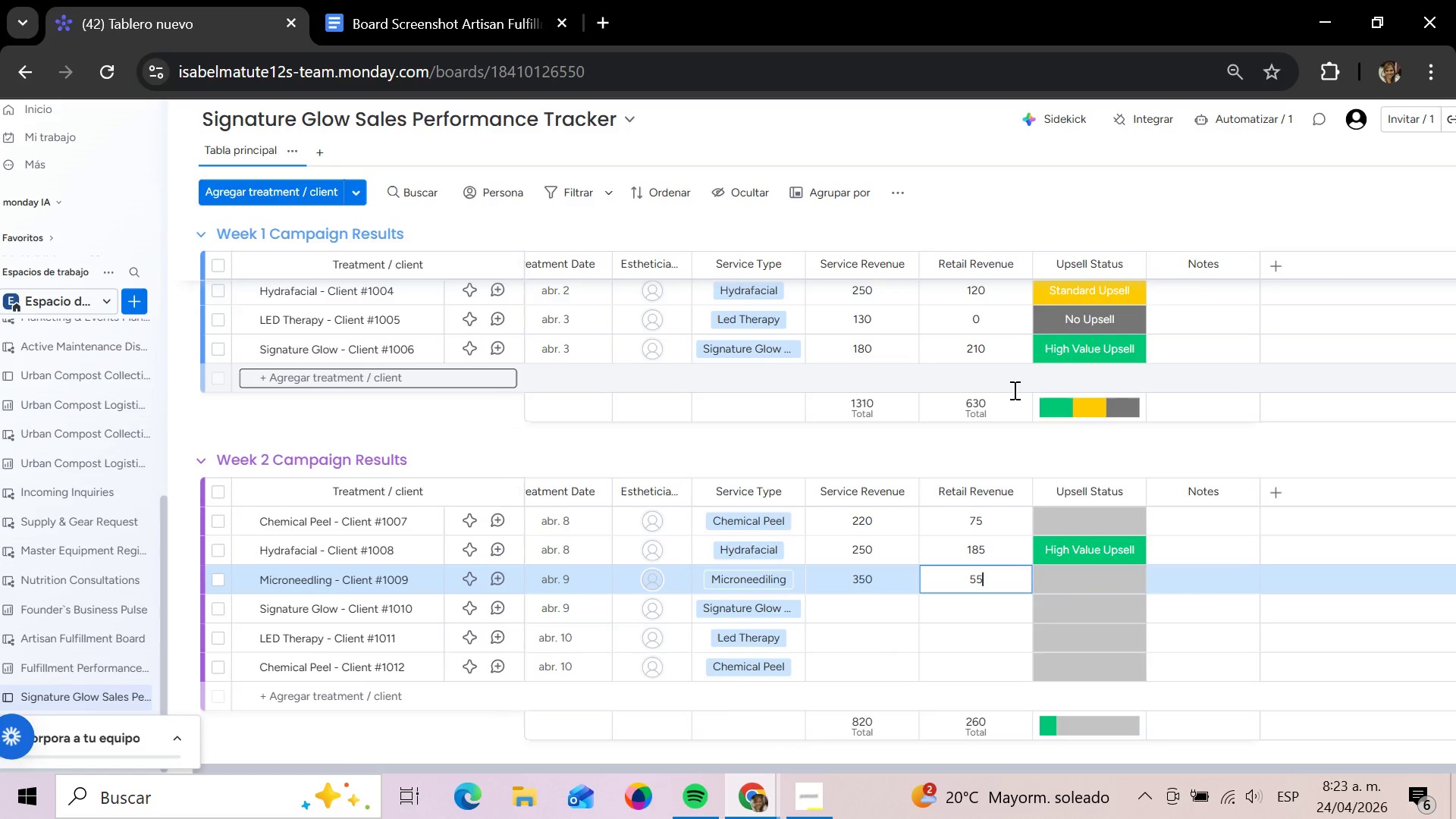 
key(Enter)
 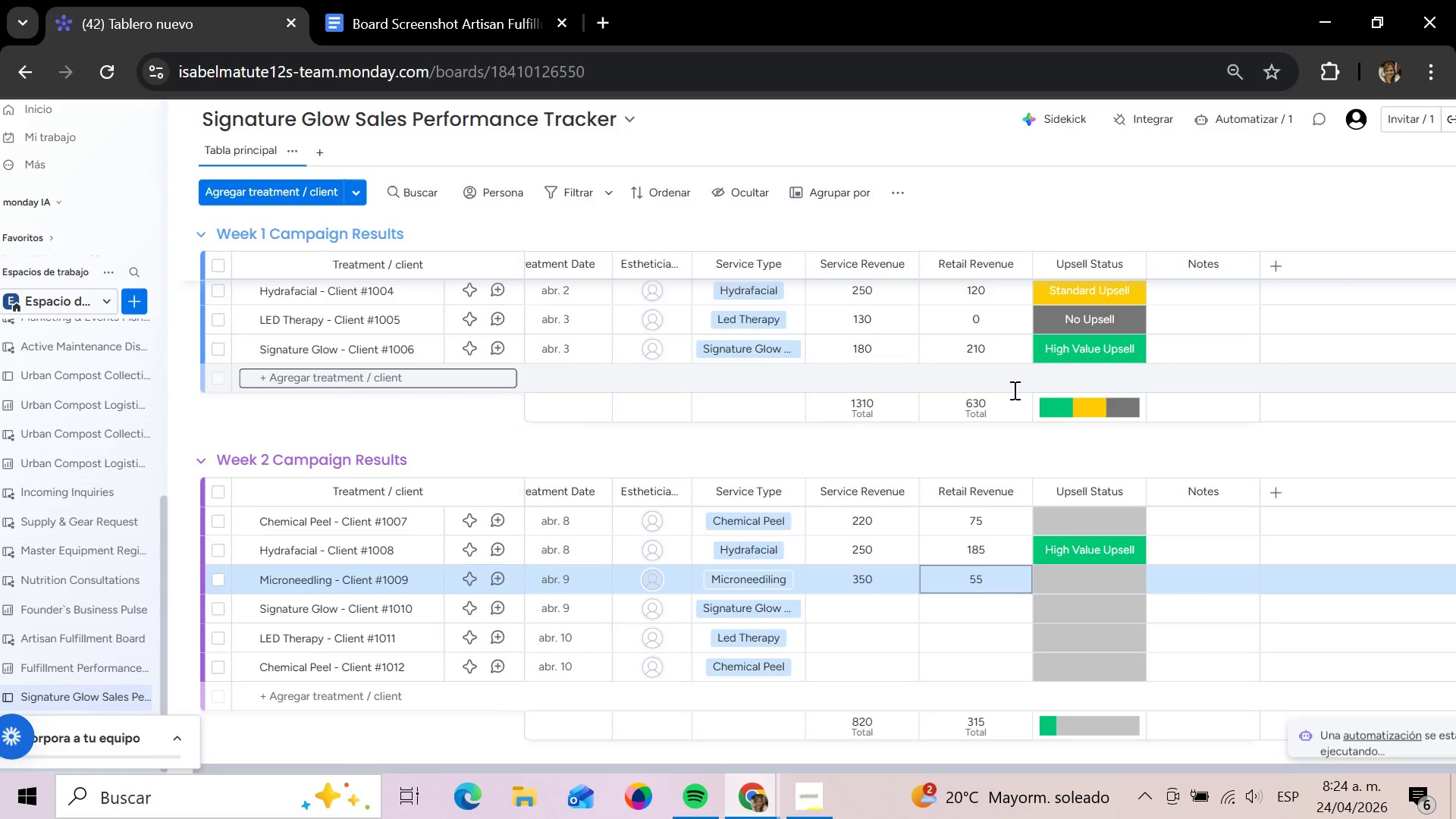 
key(ArrowLeft)
 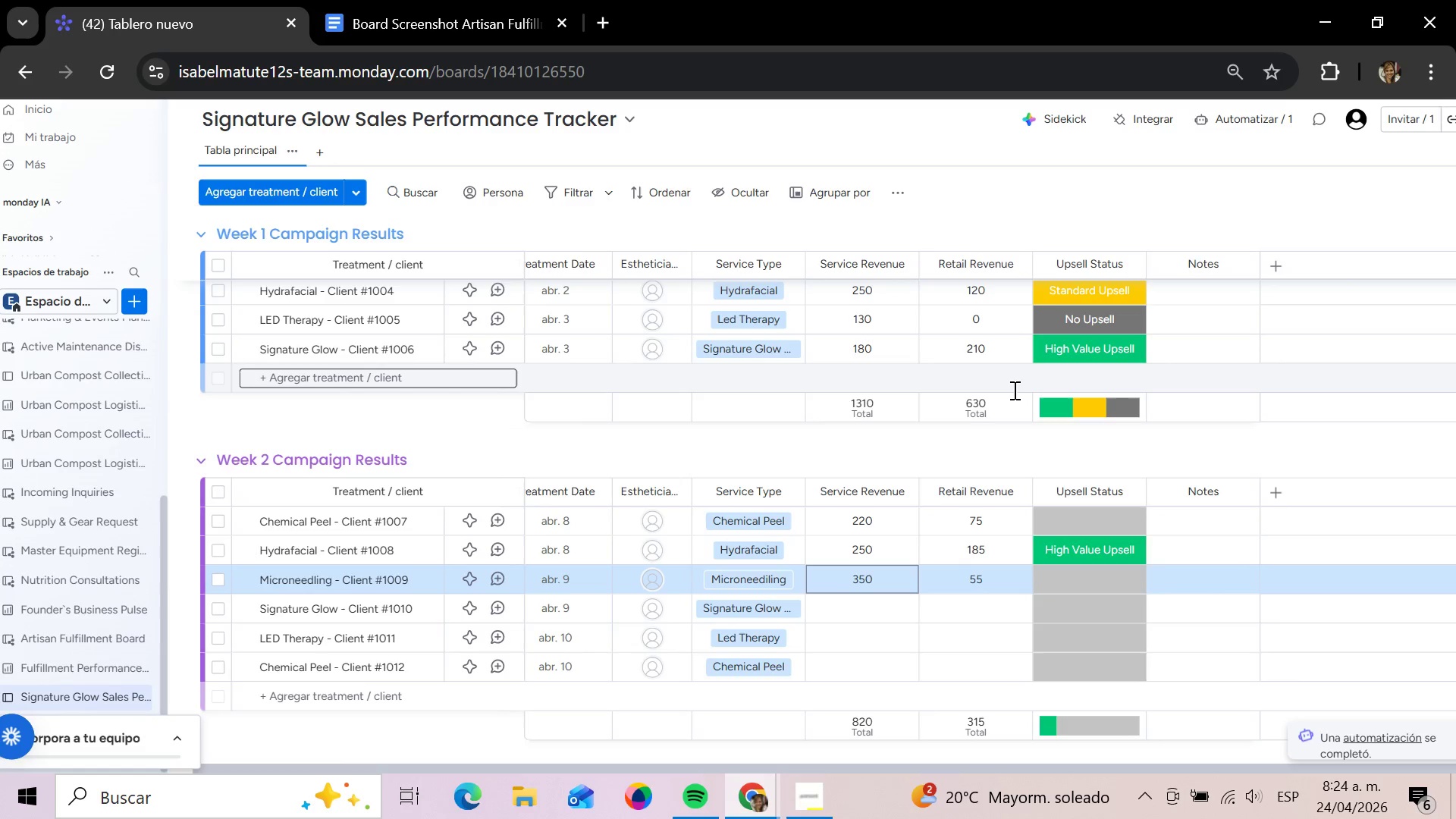 
key(Control+ControlRight)
 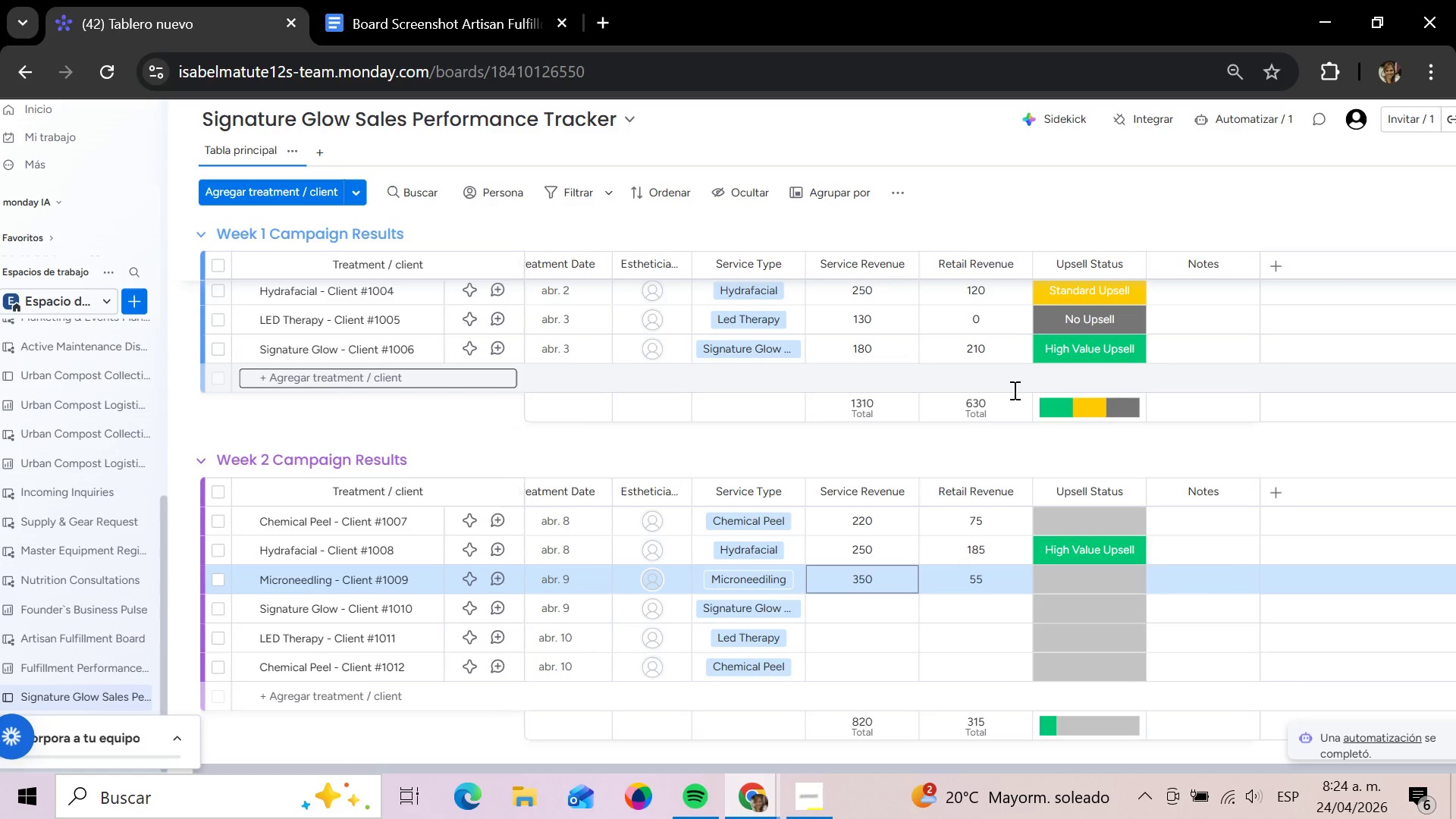 
key(ArrowDown)
 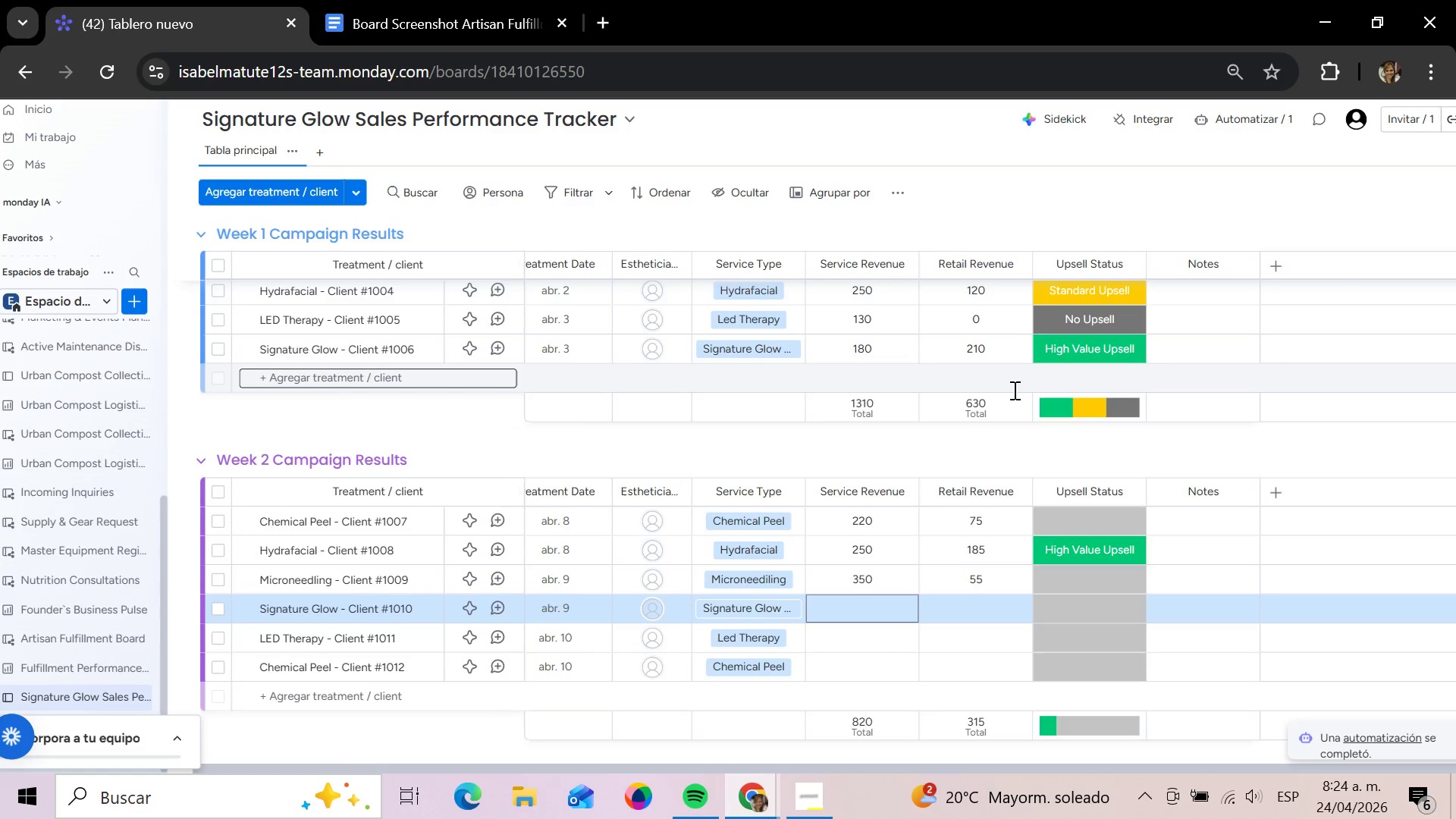 
key(Enter)
 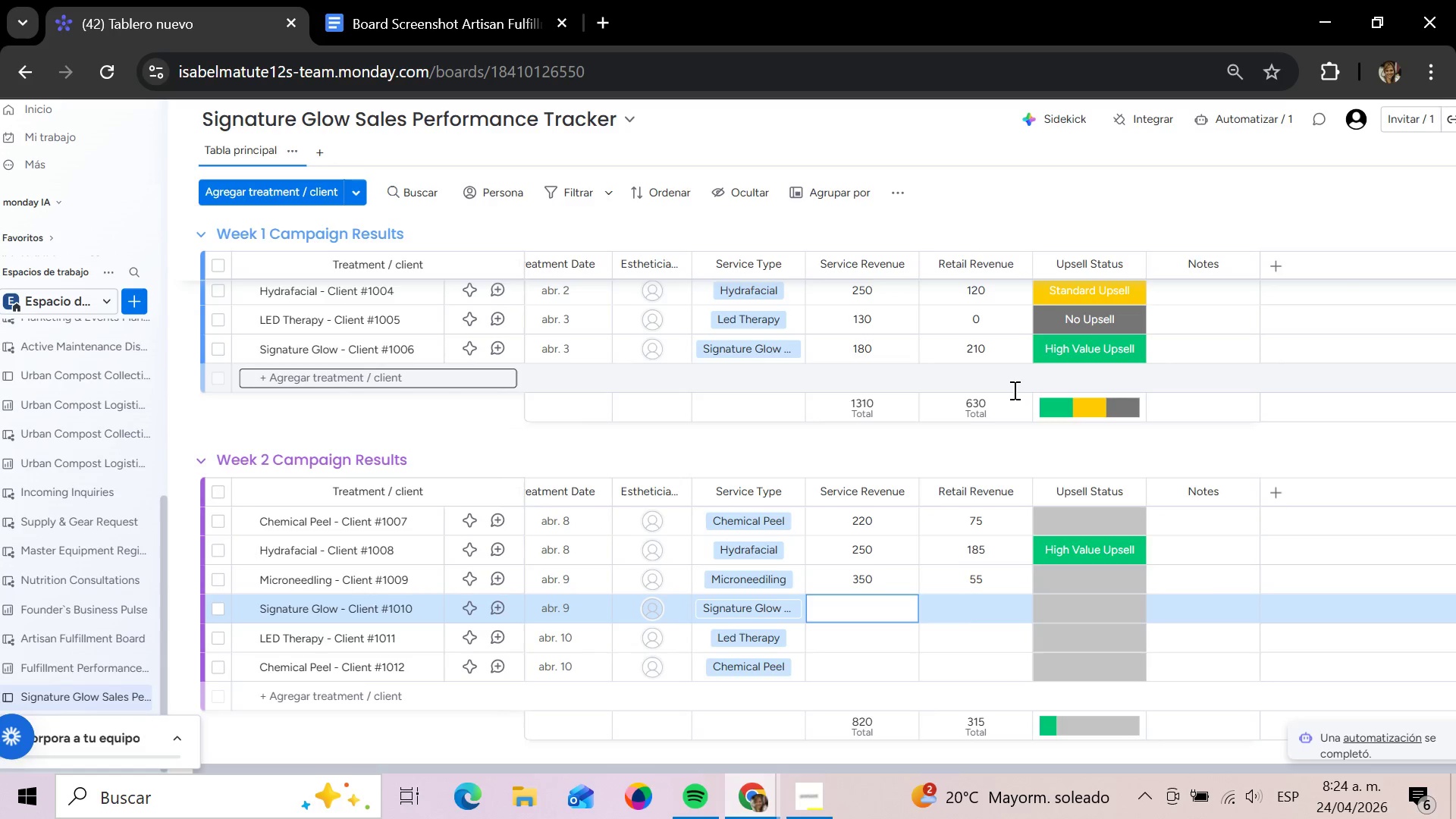 
type(180)
 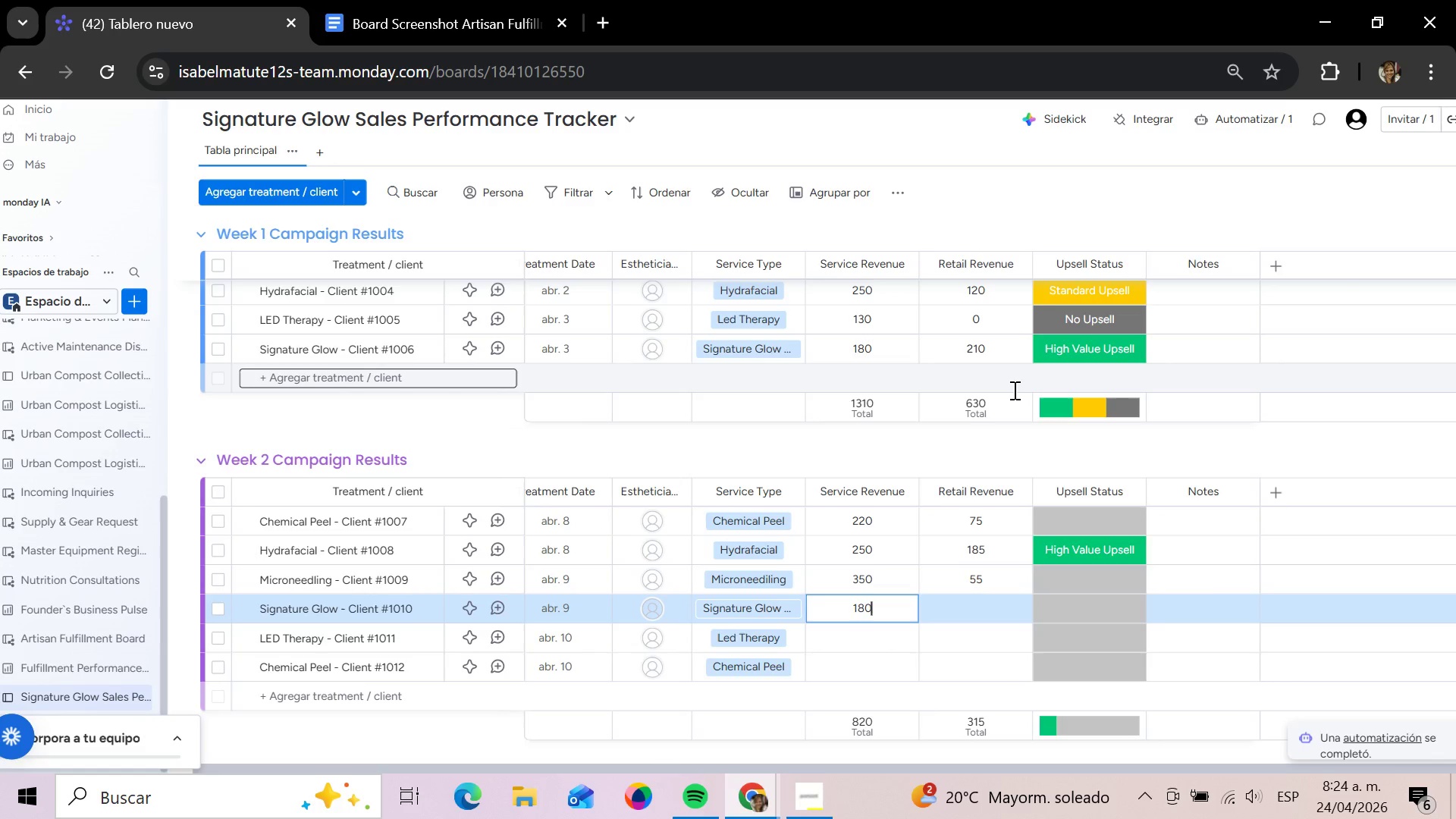 
key(Enter)
 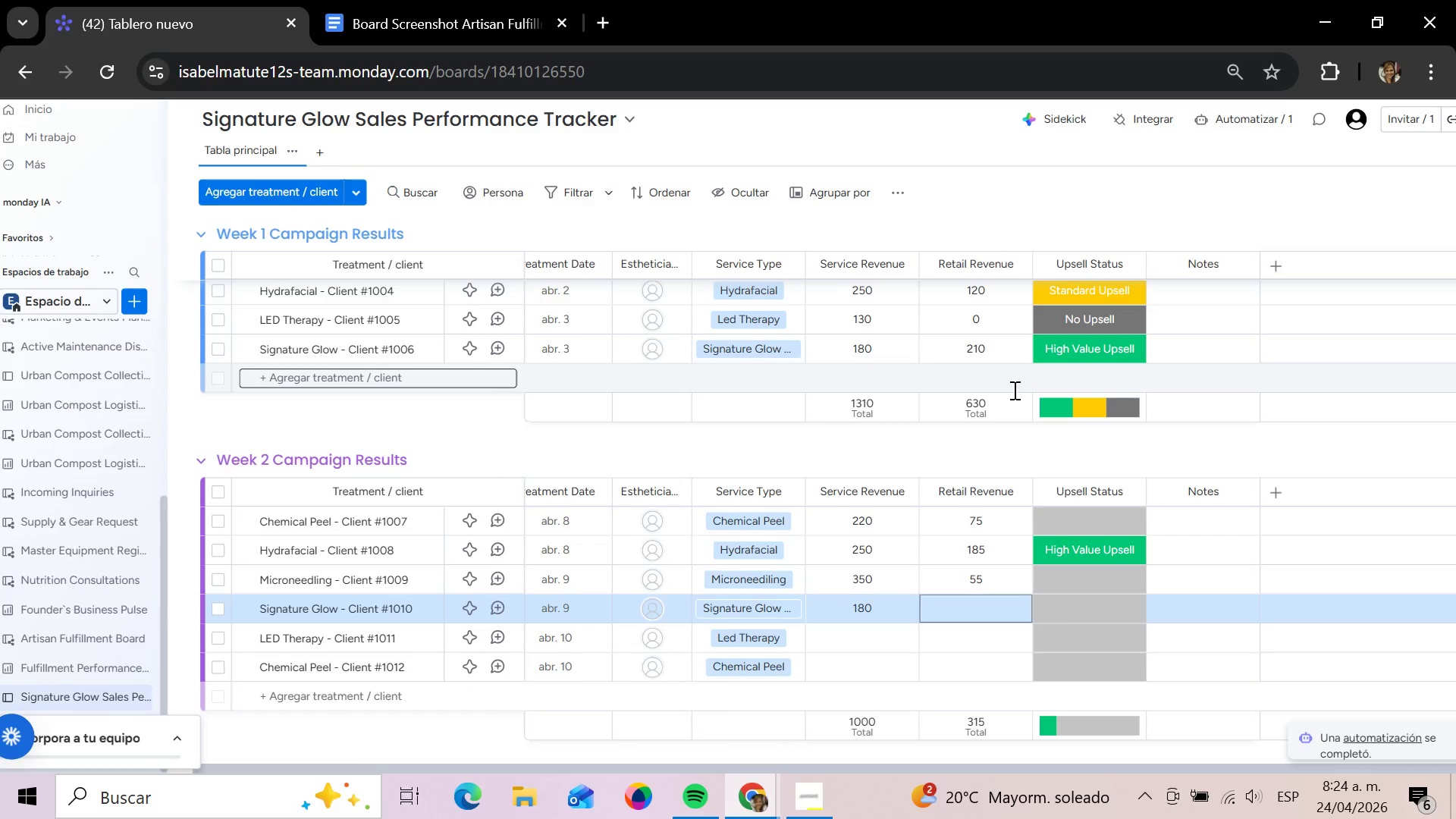 
key(ArrowRight)
 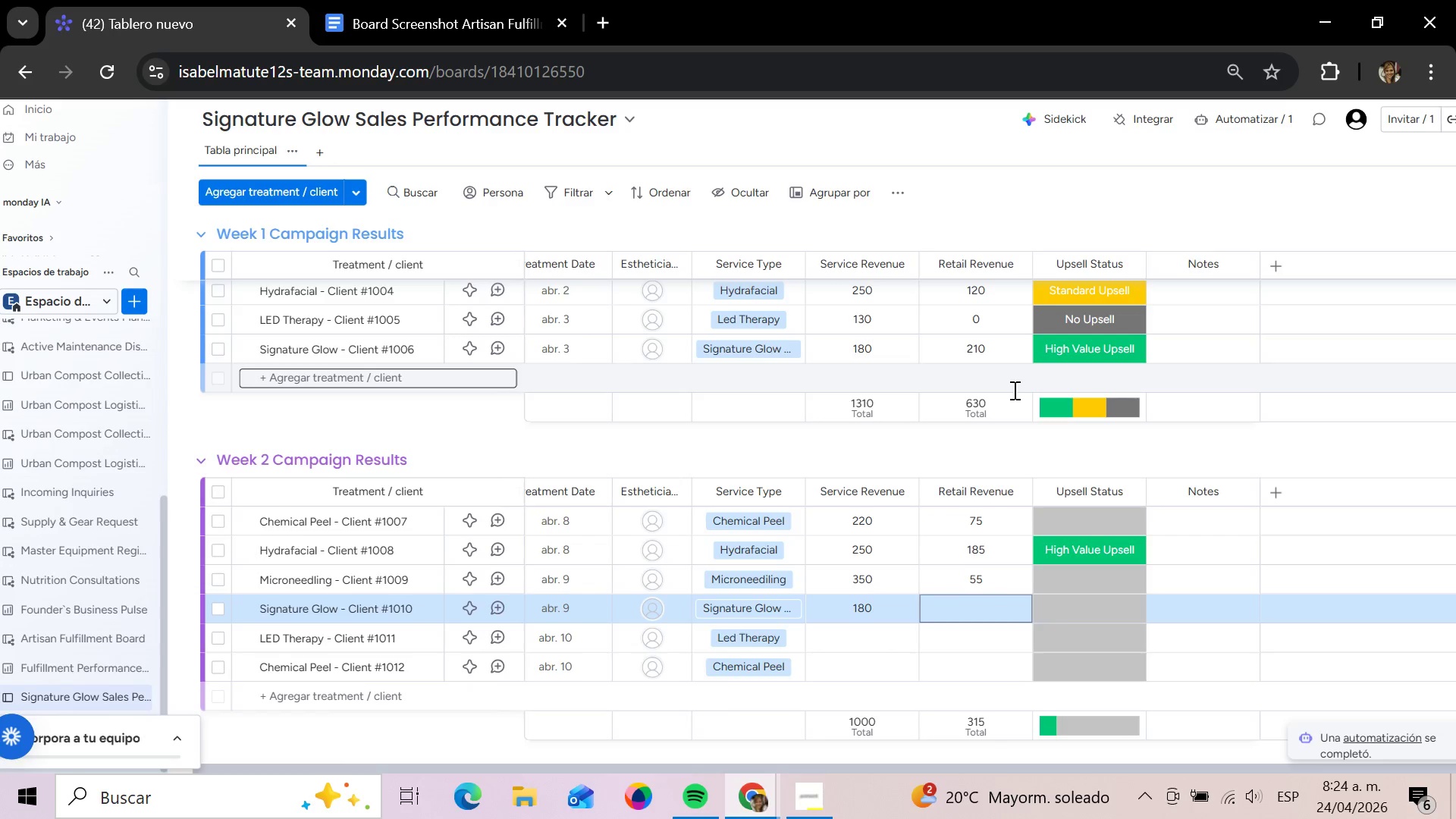 
key(Enter)
 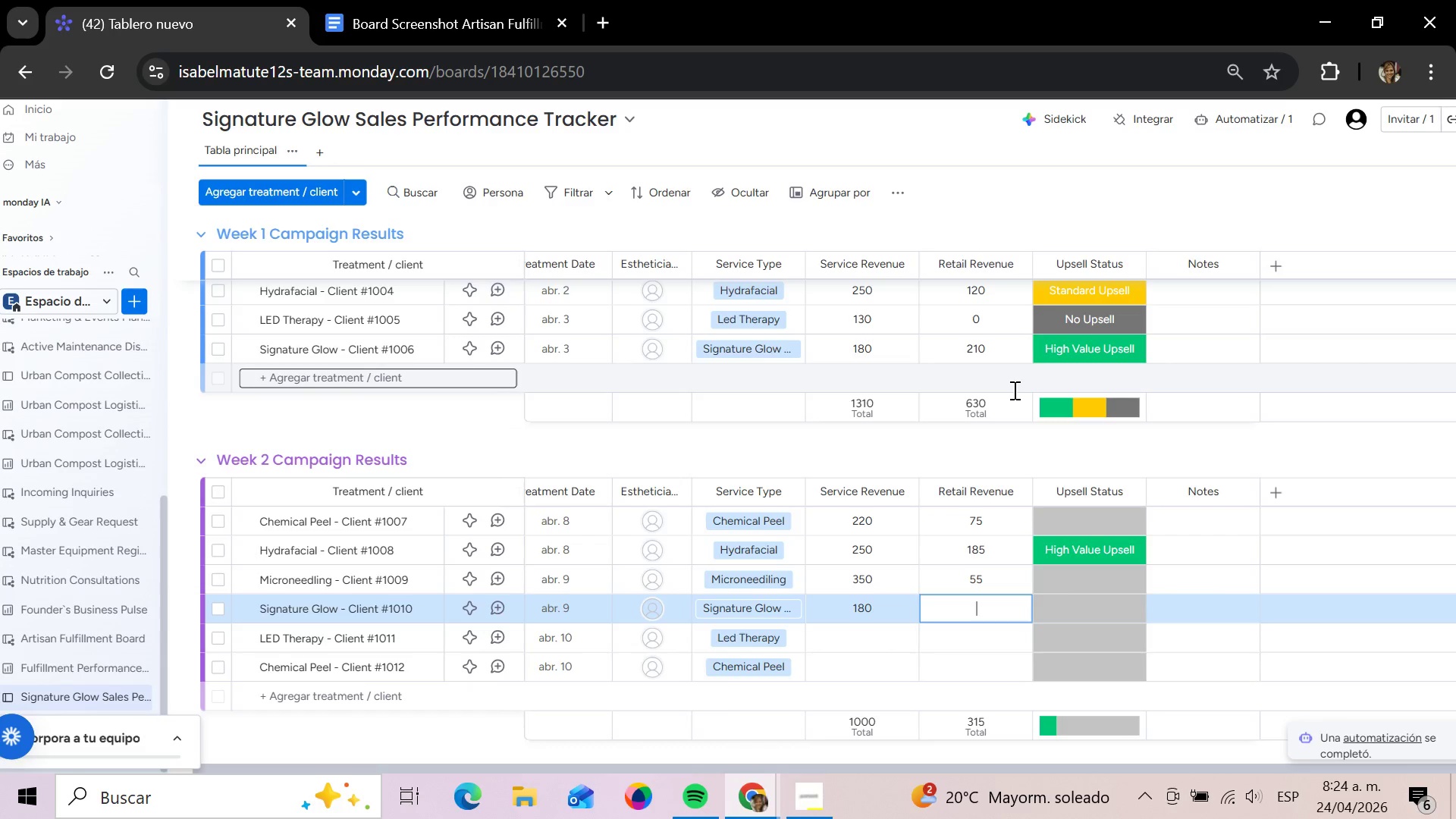 
key(0)
 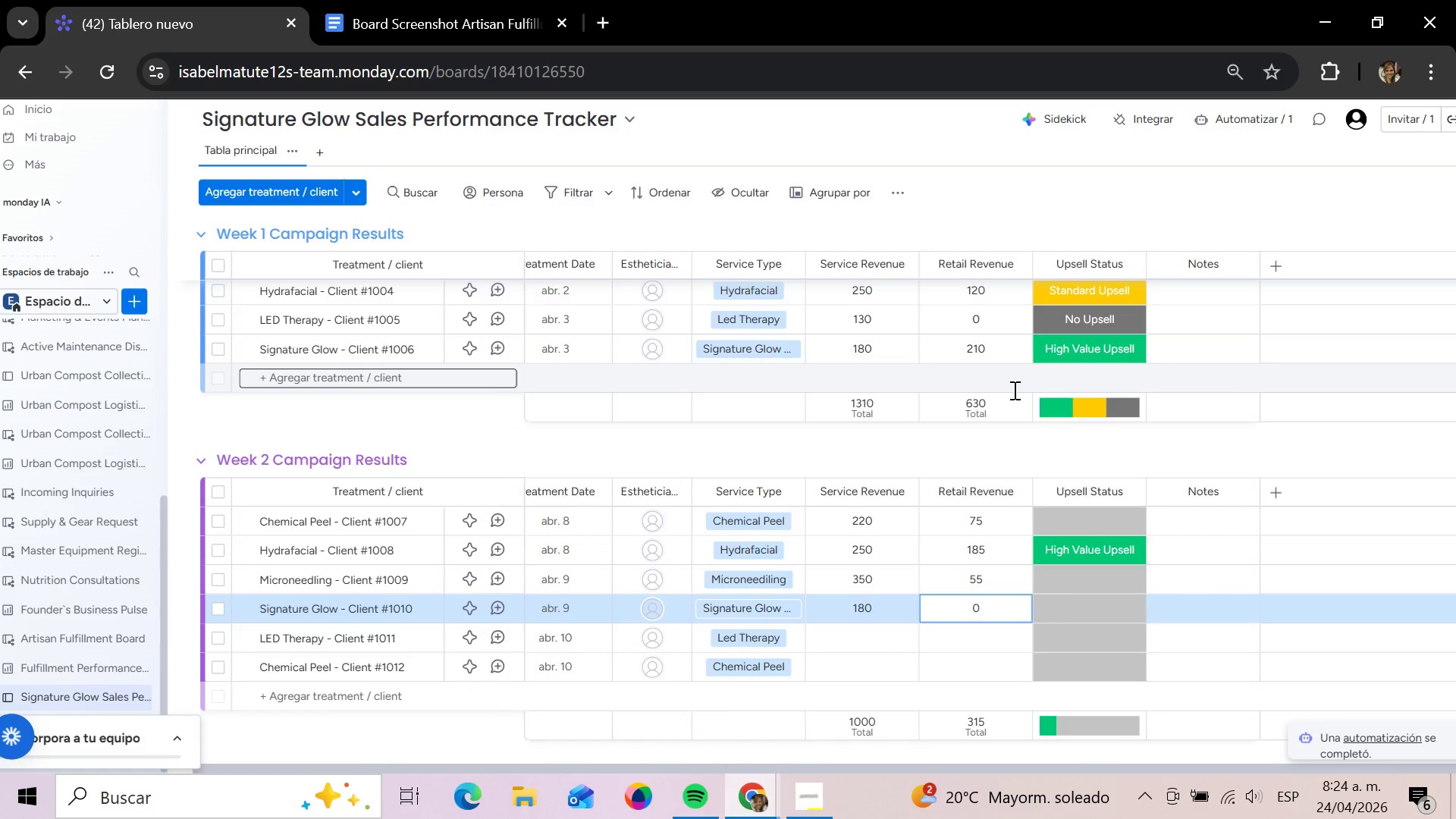 
key(Enter)
 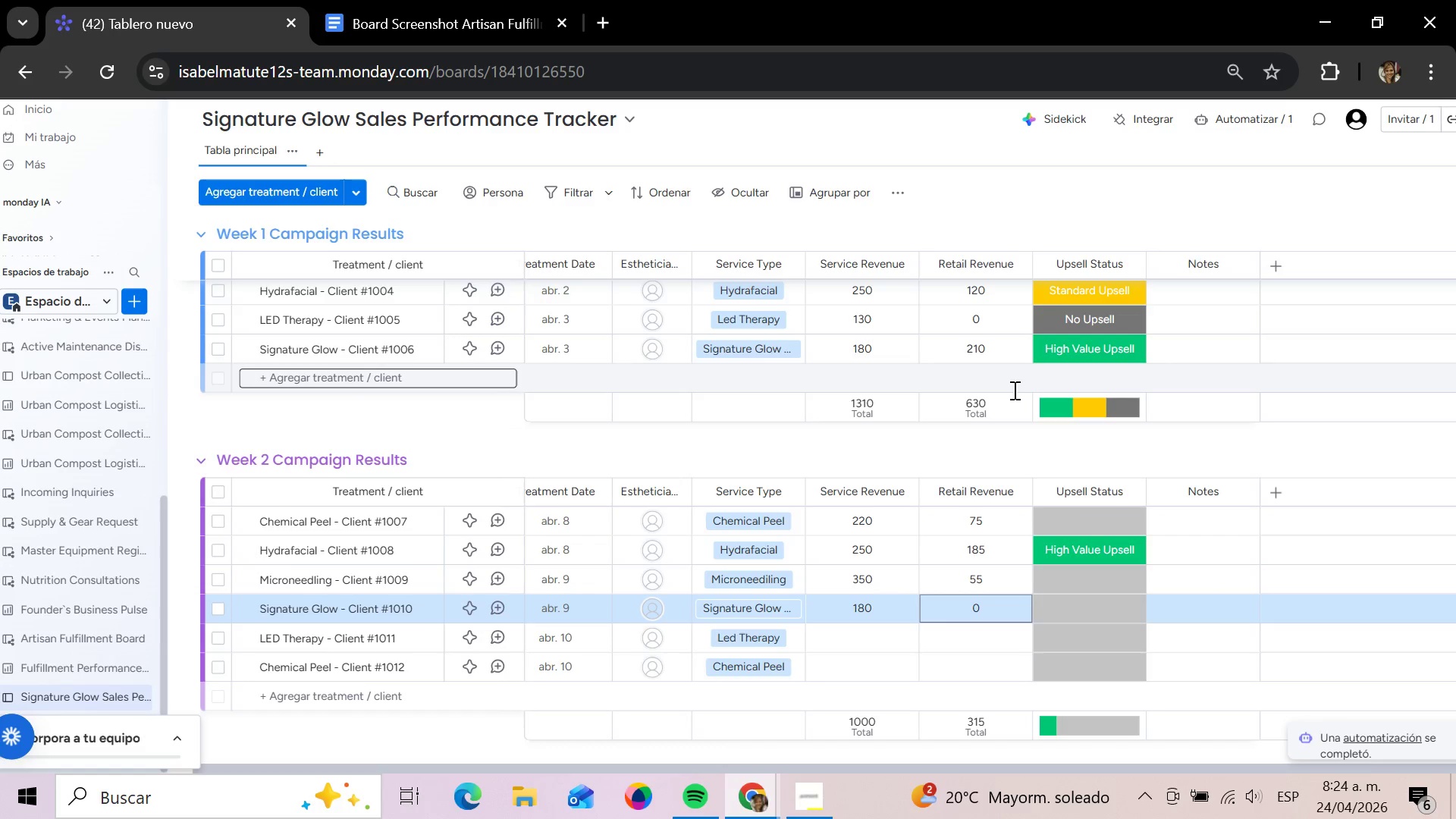 
key(ArrowDown)
 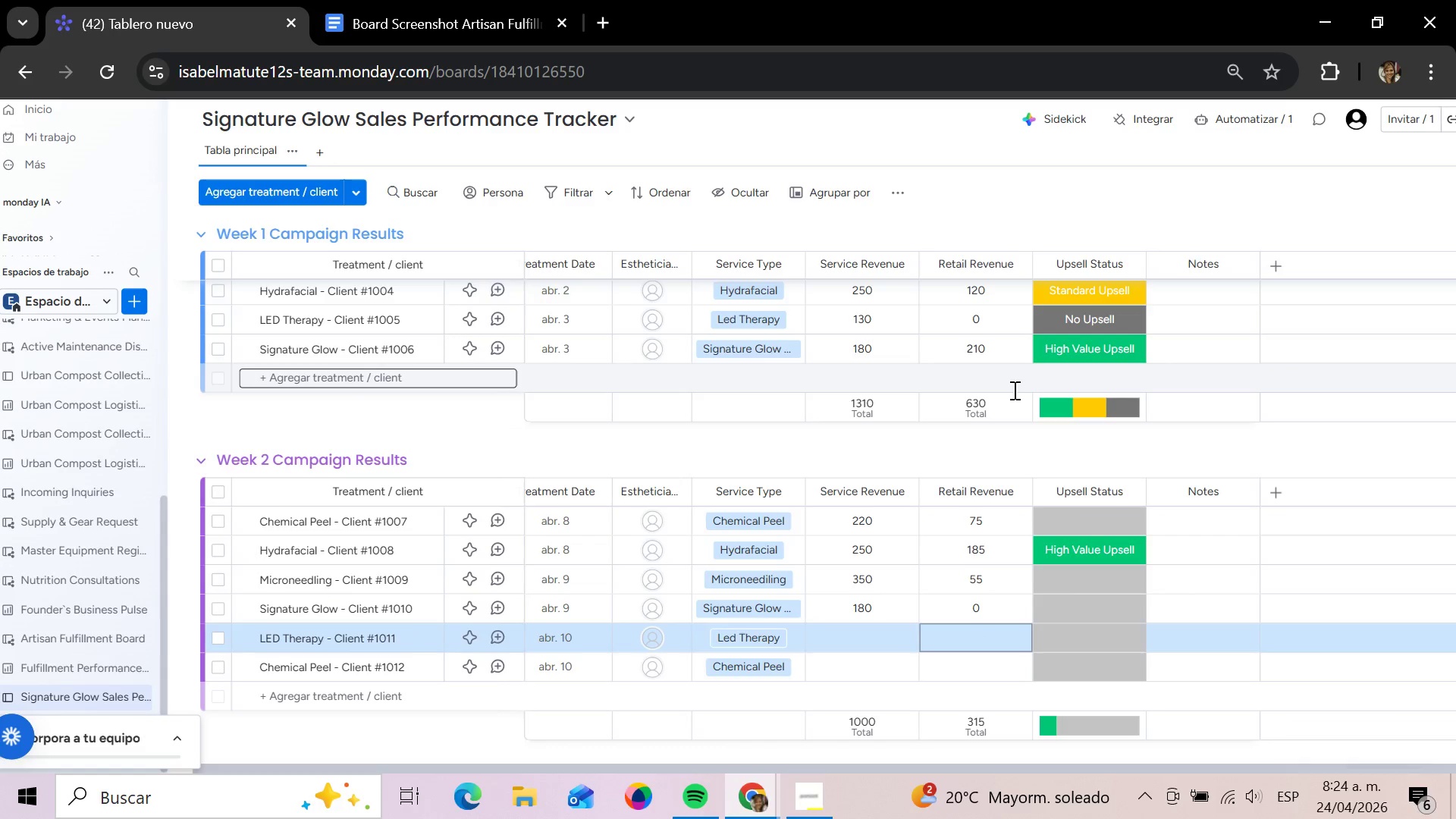 
key(Enter)
 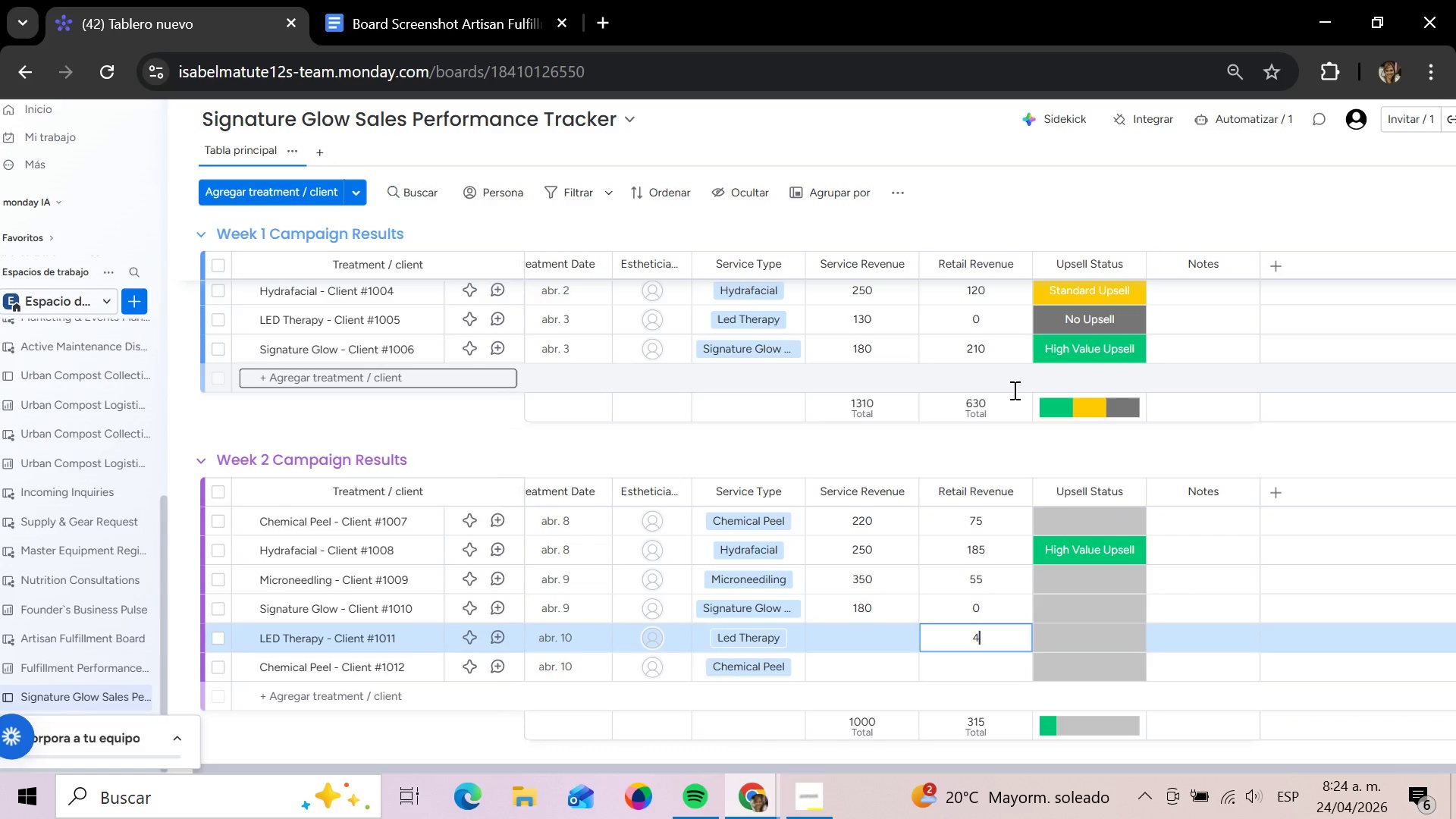 
type(45)
 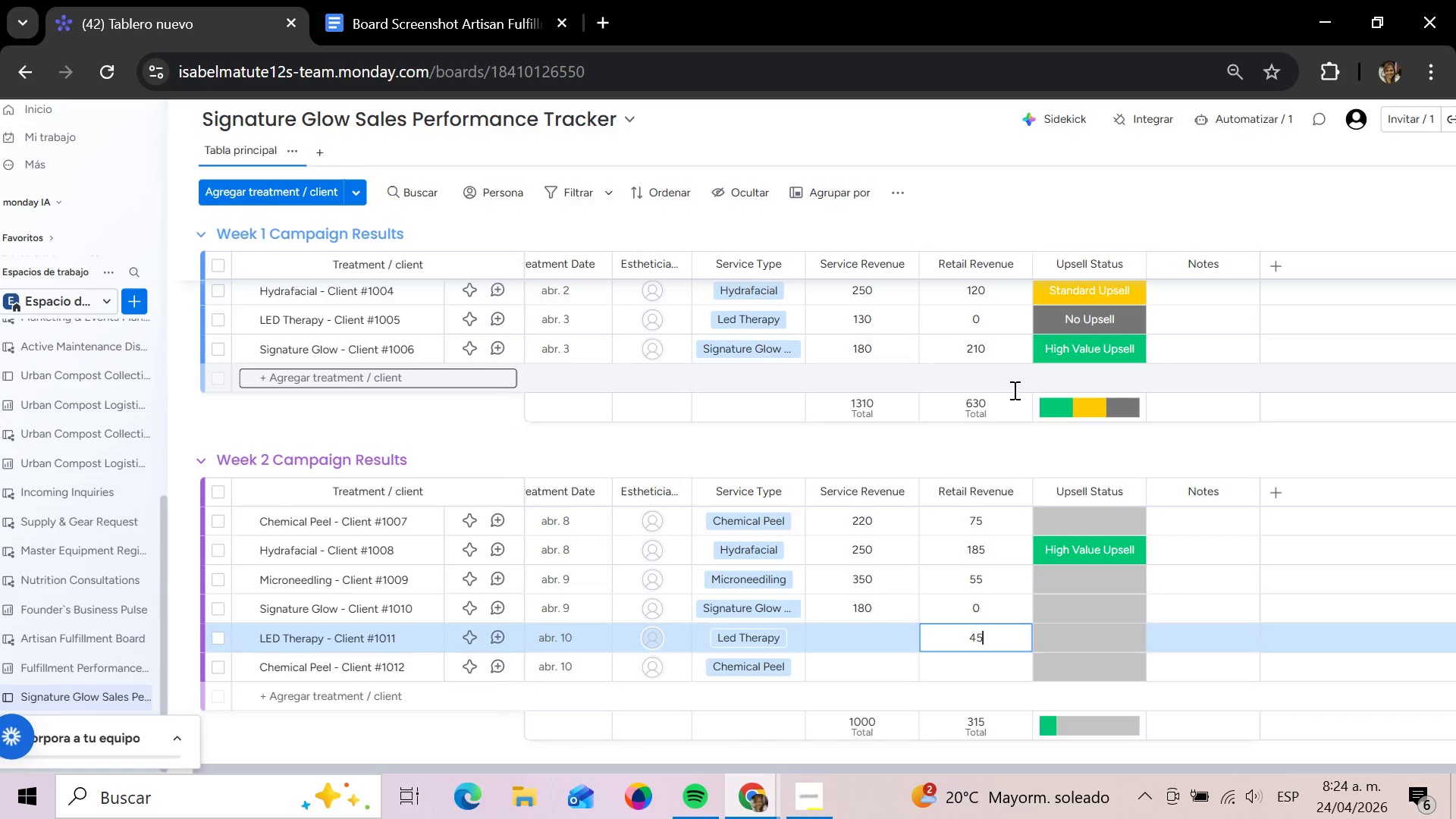 
key(Enter)
 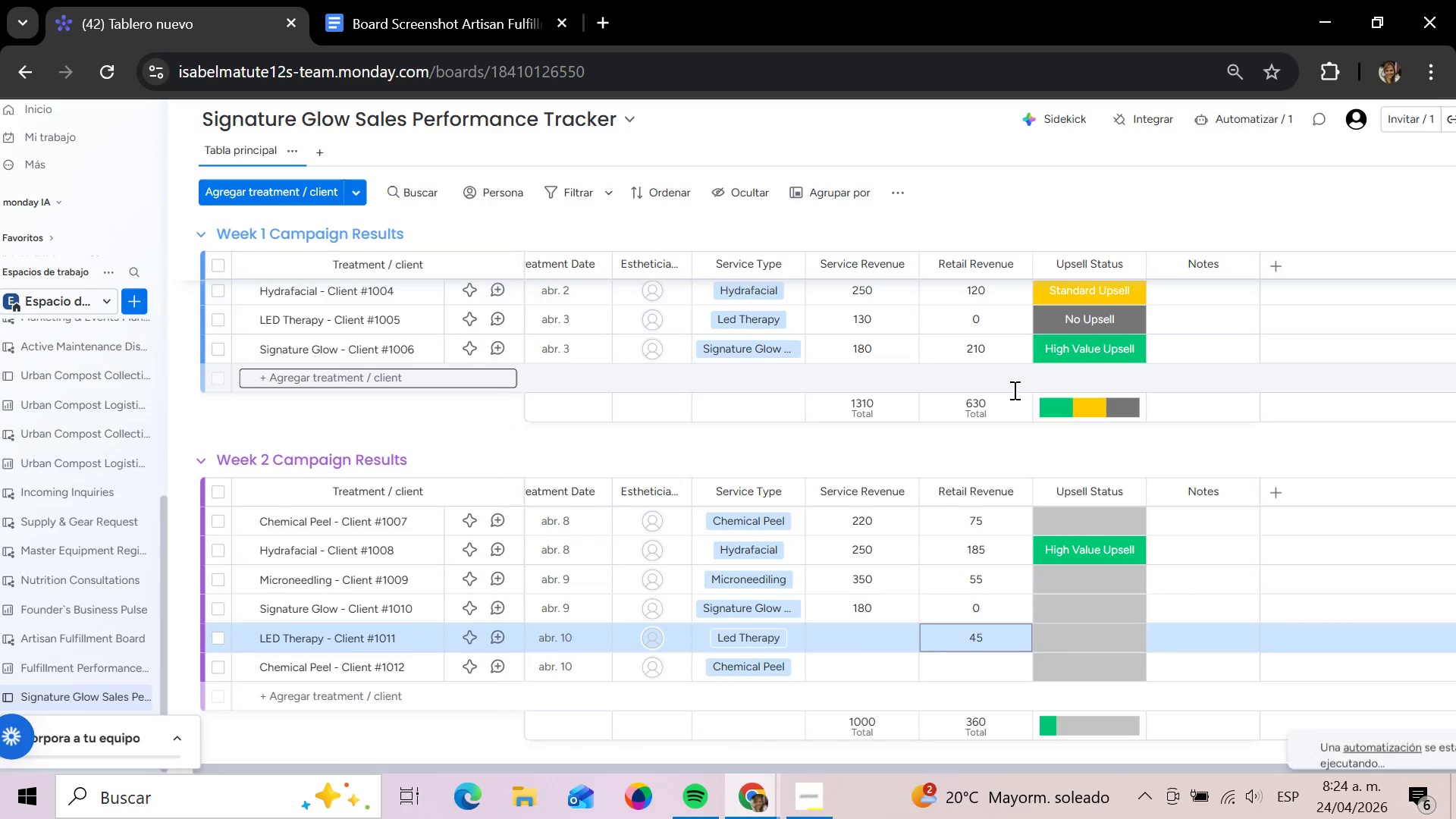 
key(ArrowLeft)
 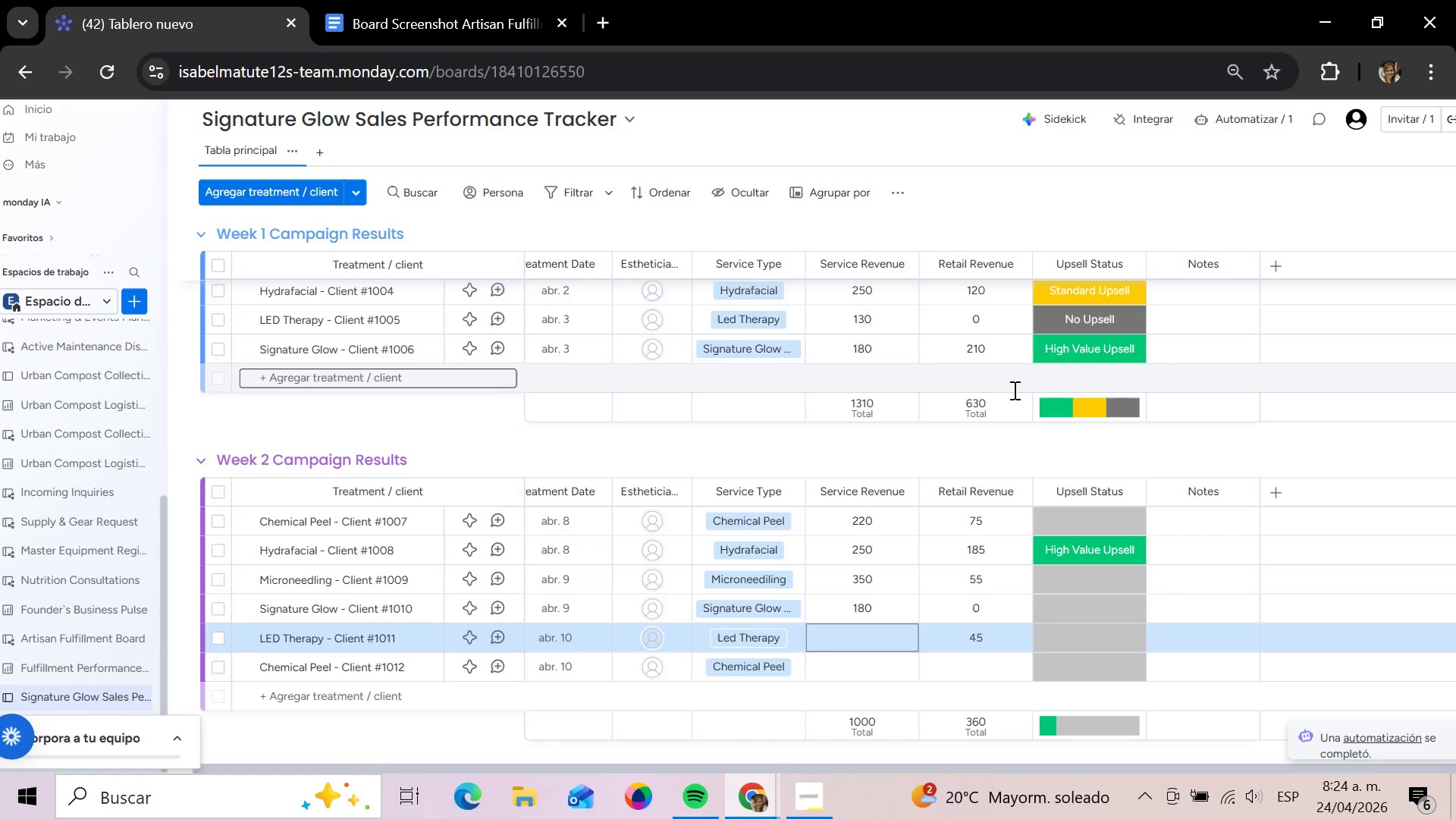 
key(Enter)
 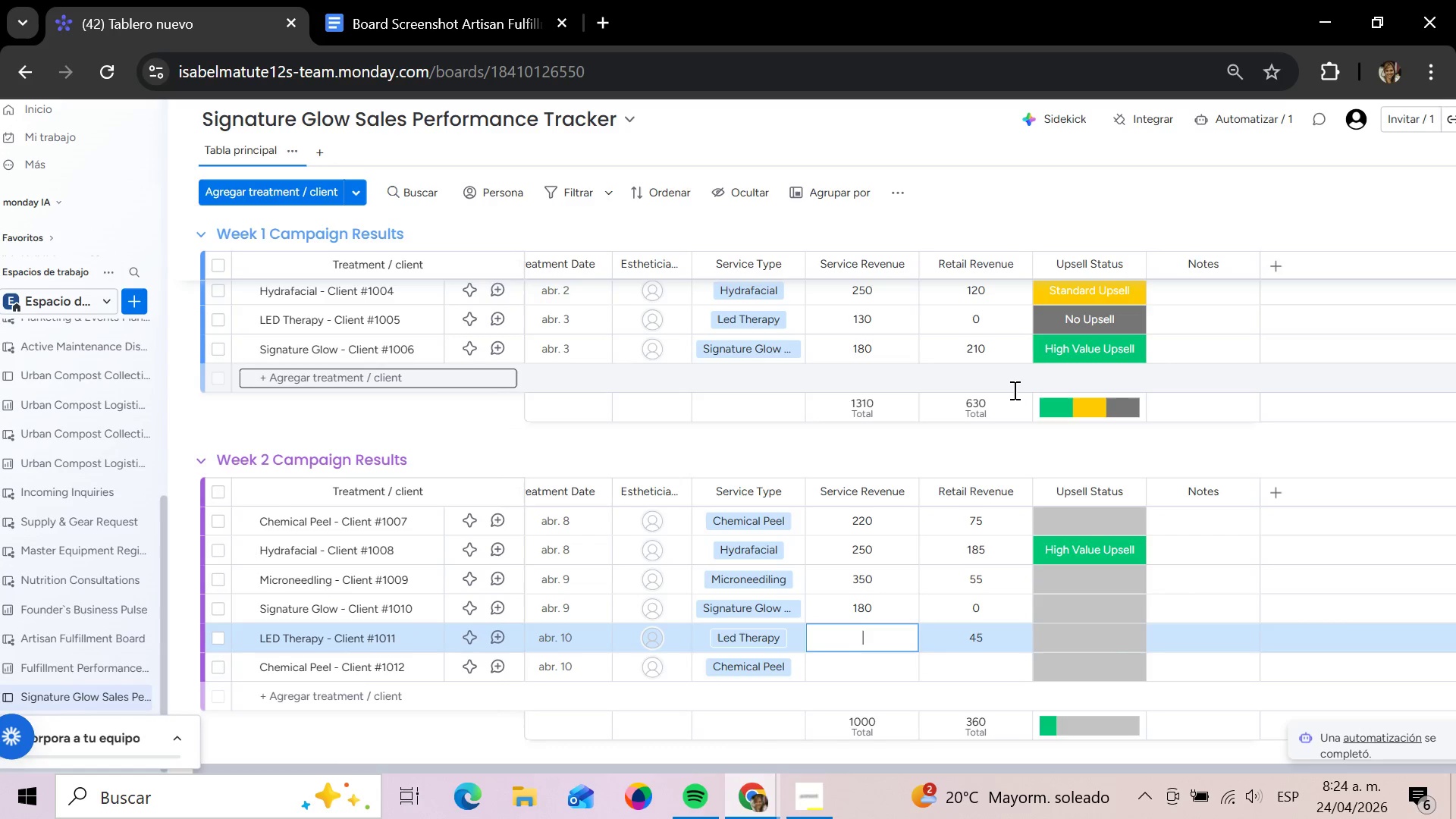 
type(130)
 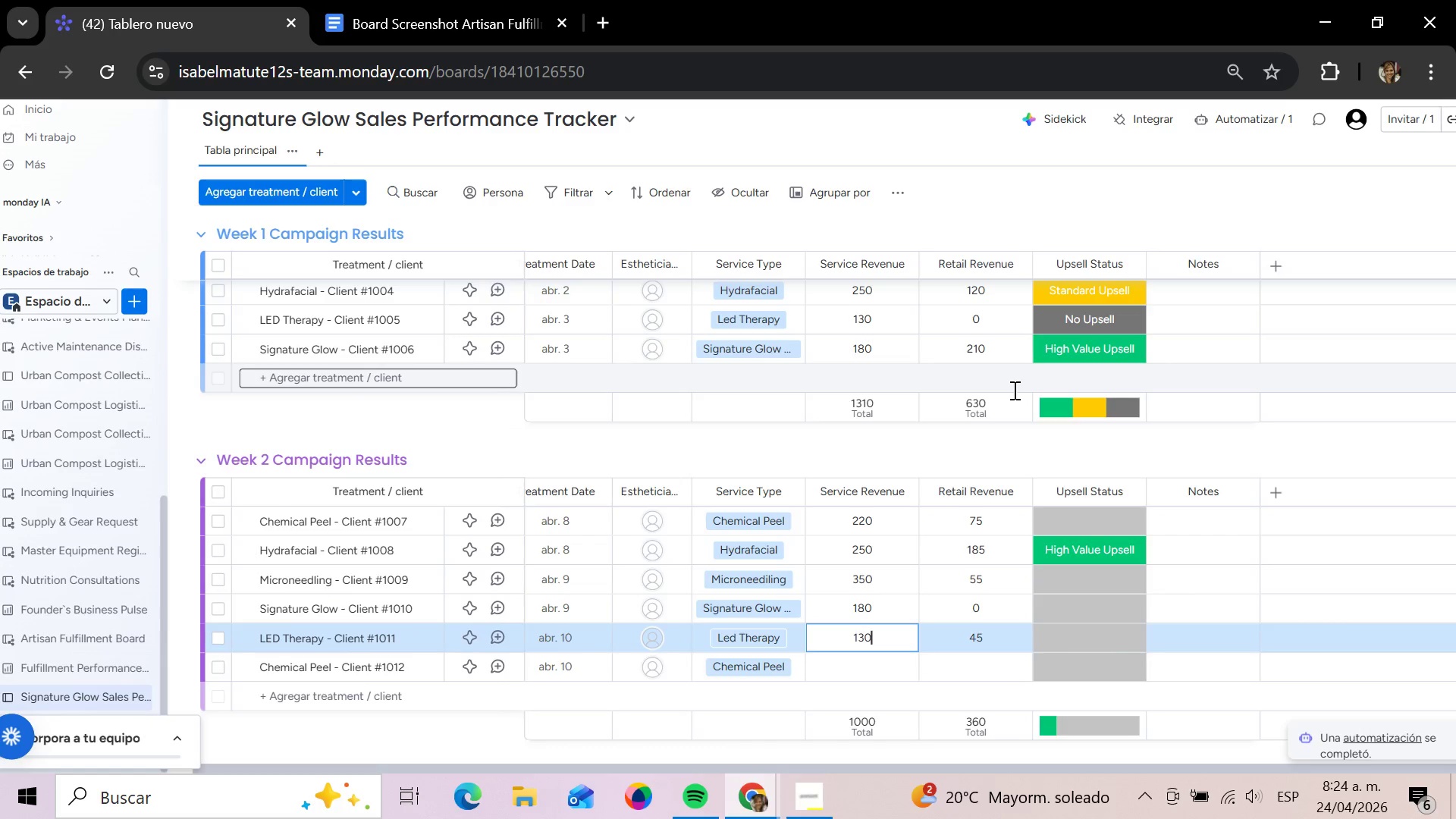 
key(Enter)
 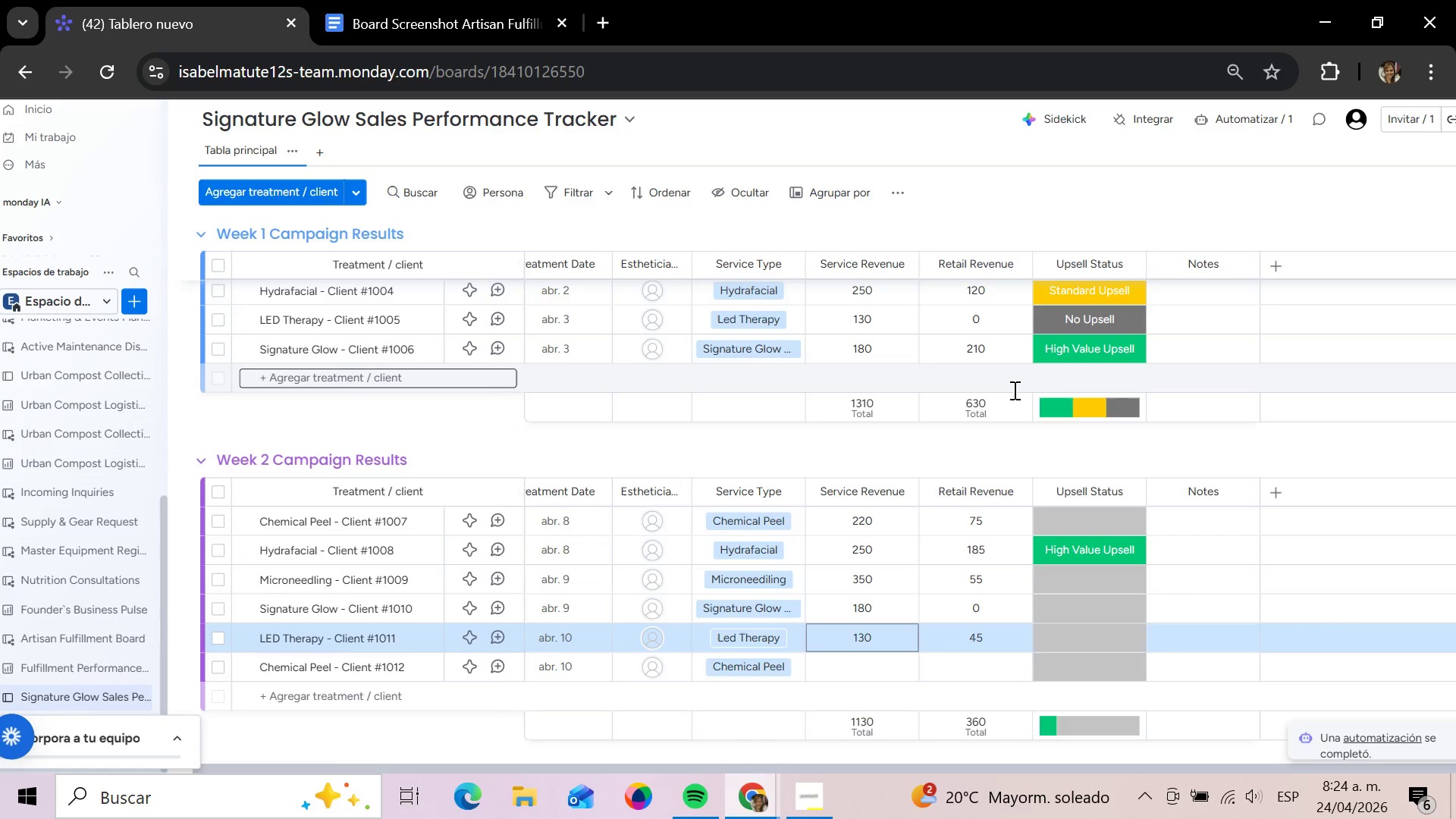 
key(ArrowDown)
 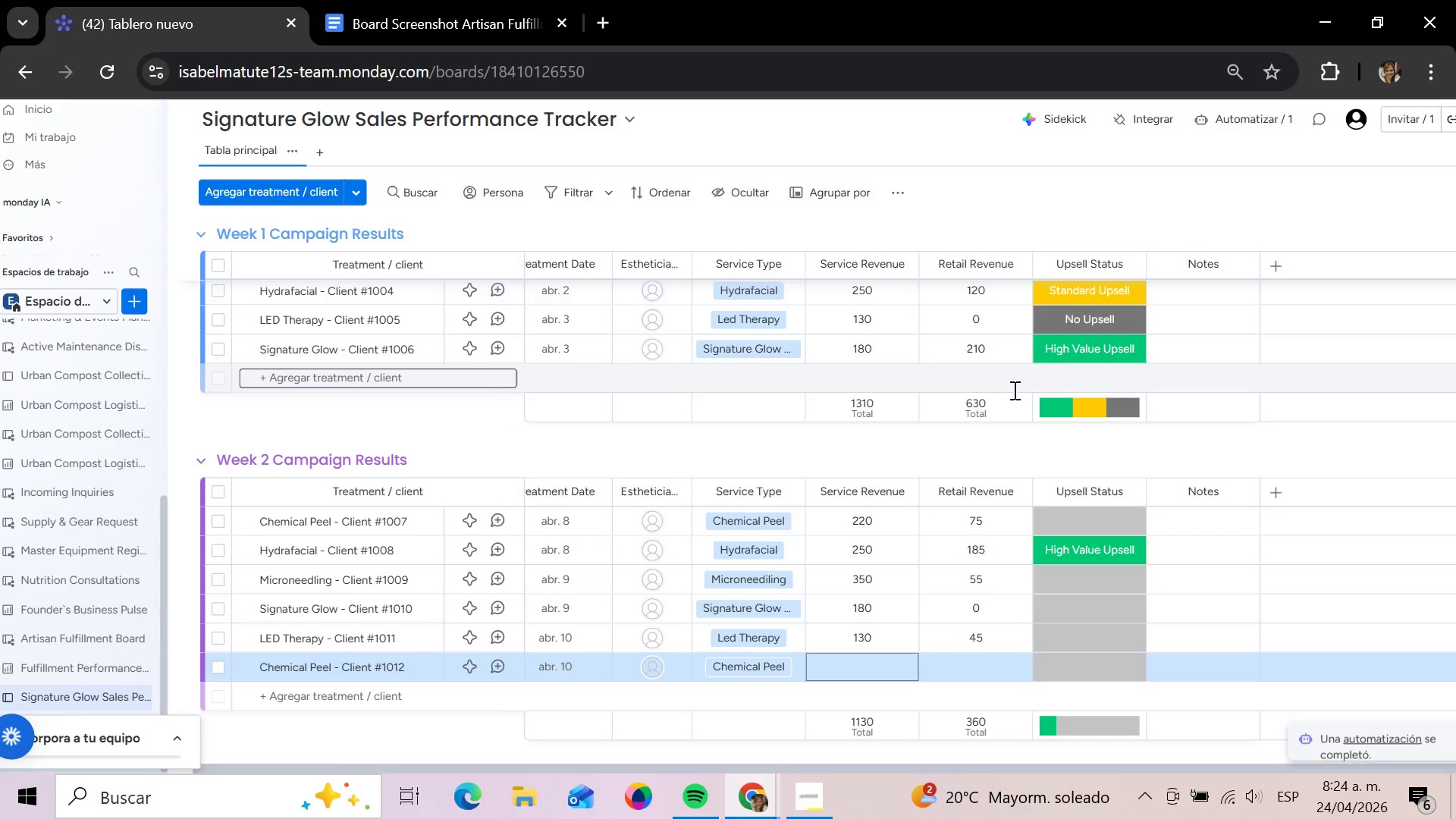 
key(Enter)
 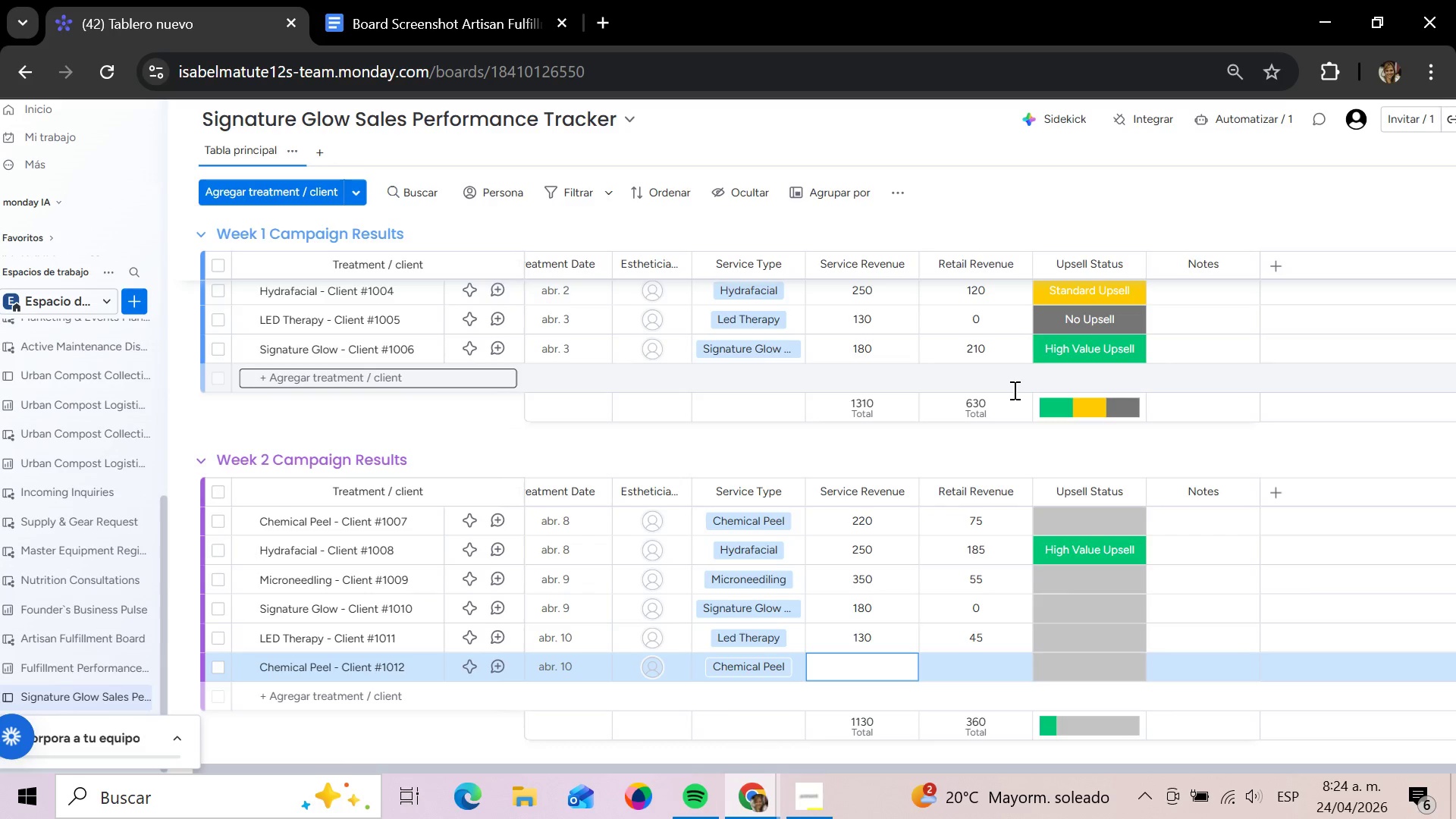 
type(22)
 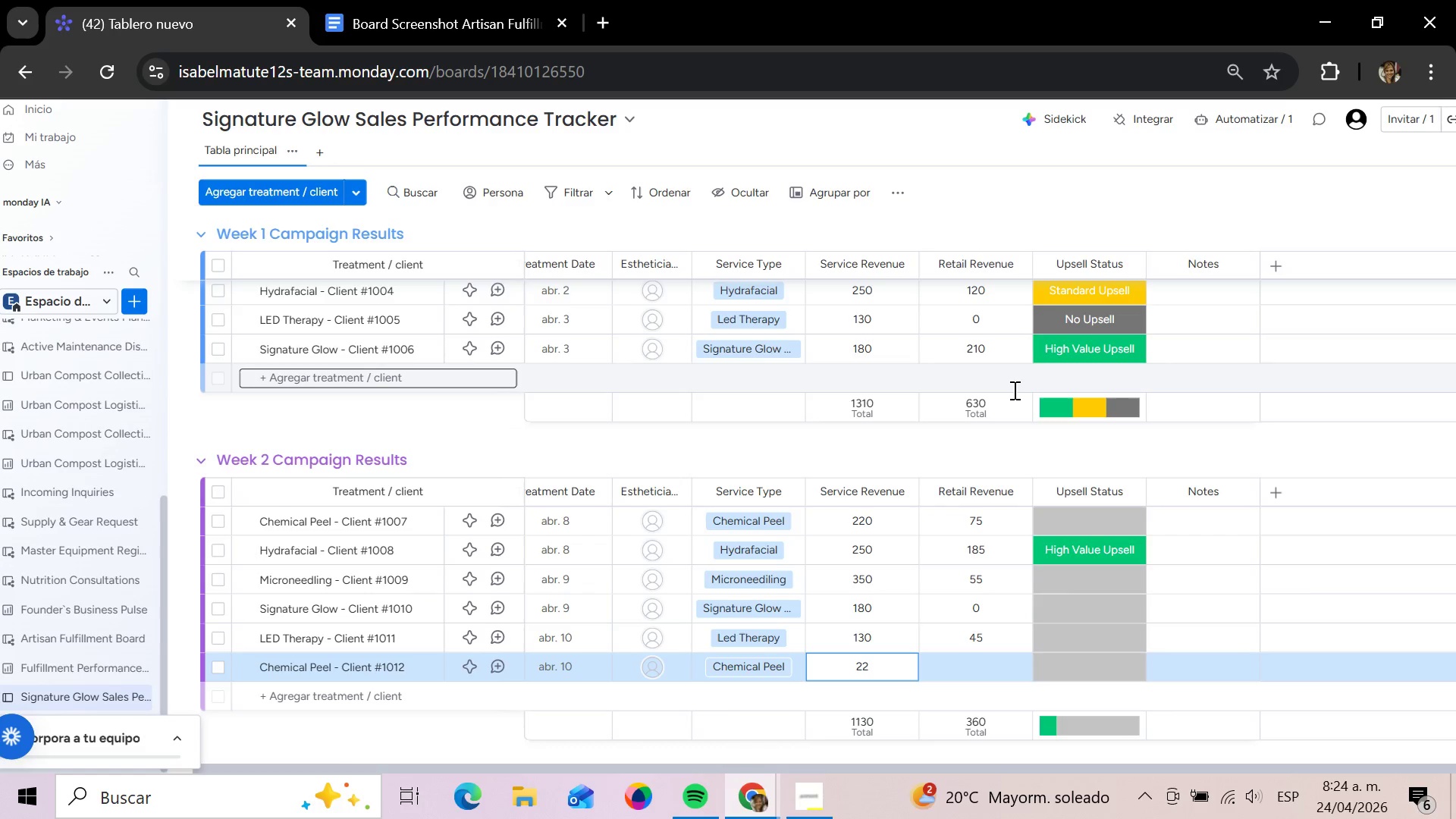 
key(Enter)
 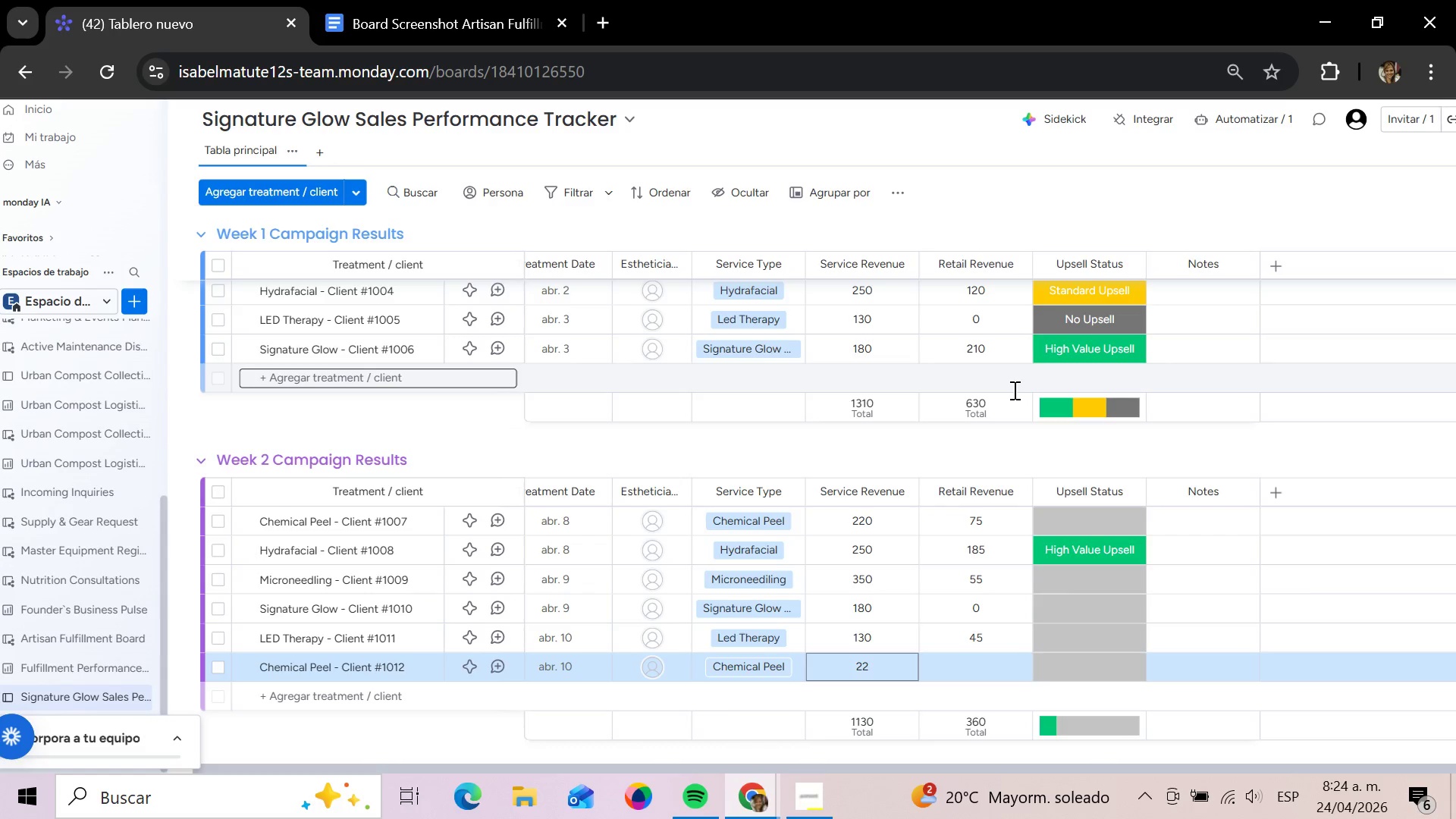 
key(ArrowRight)
 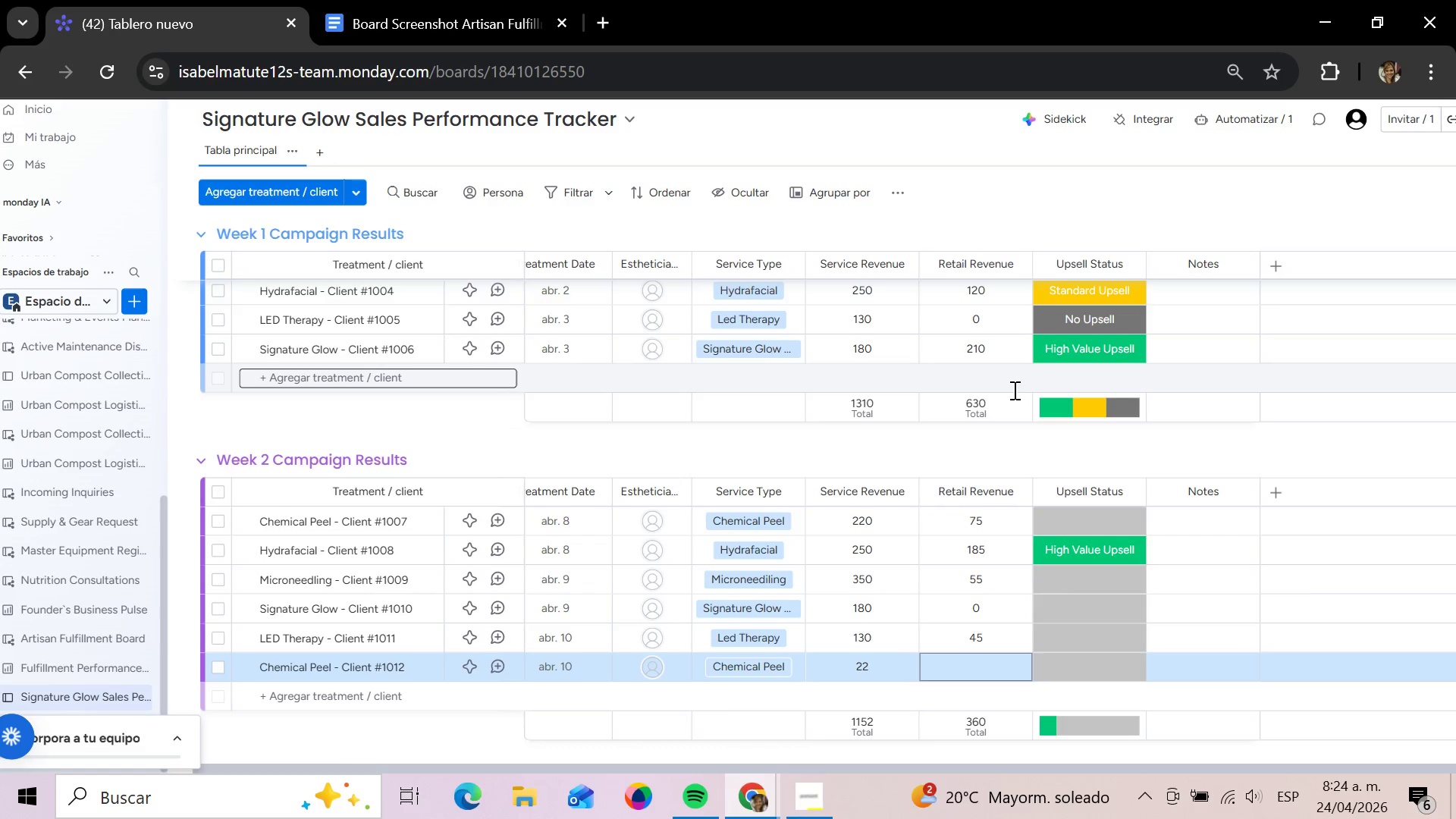 
key(ArrowLeft)
 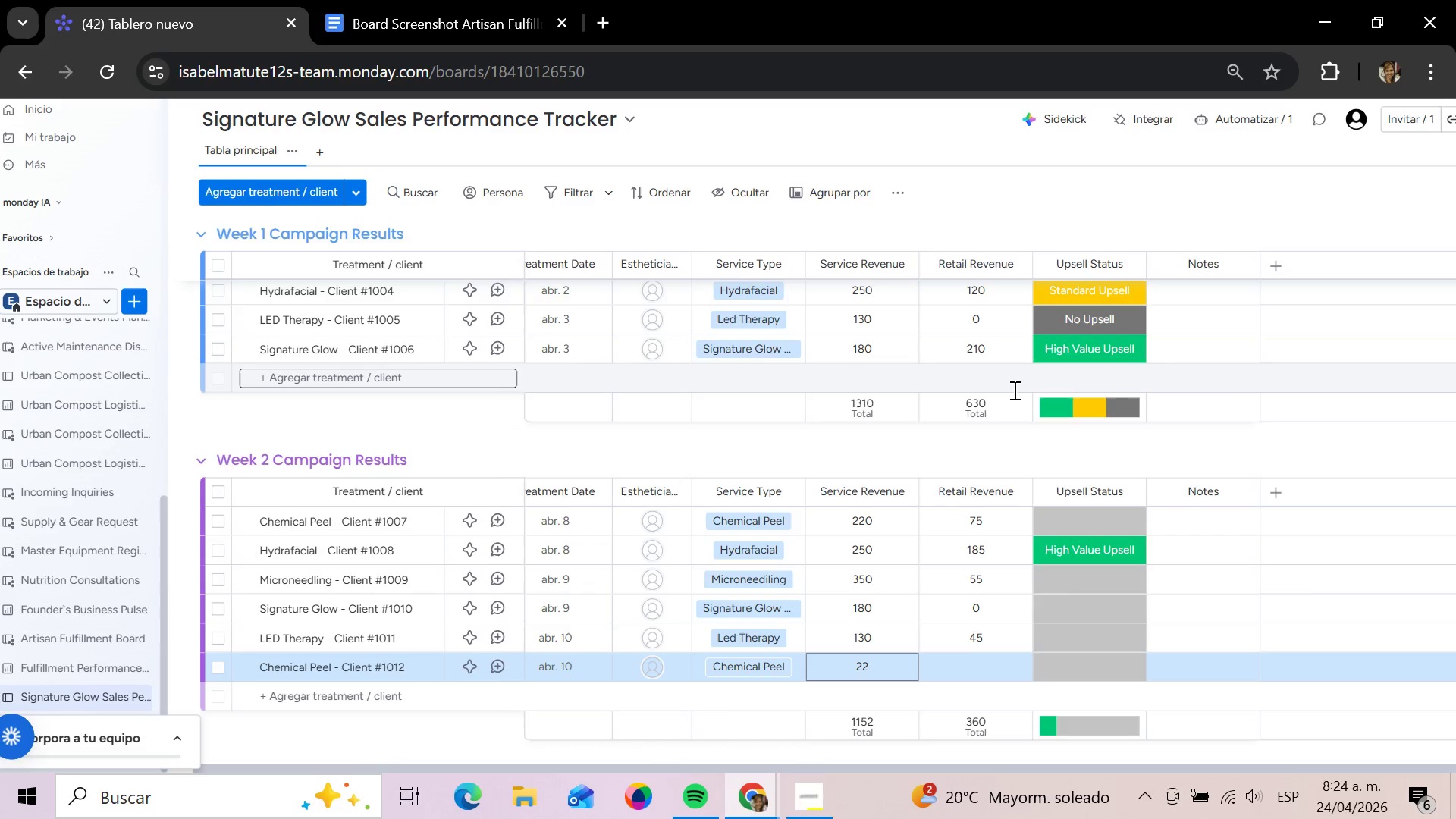 
key(Enter)
 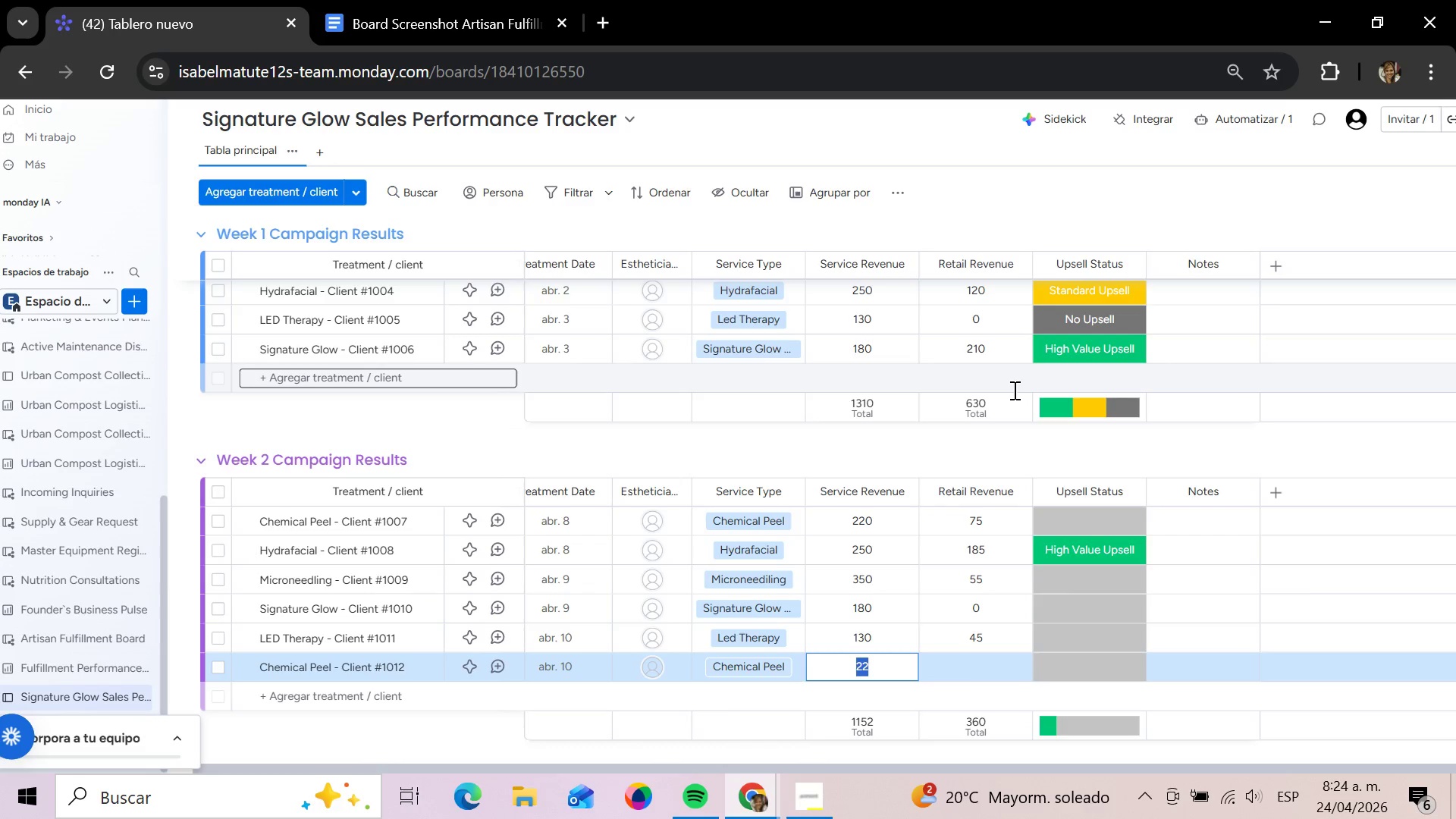 
key(Backspace)
type(222)
key(Backspace)
type(0)
 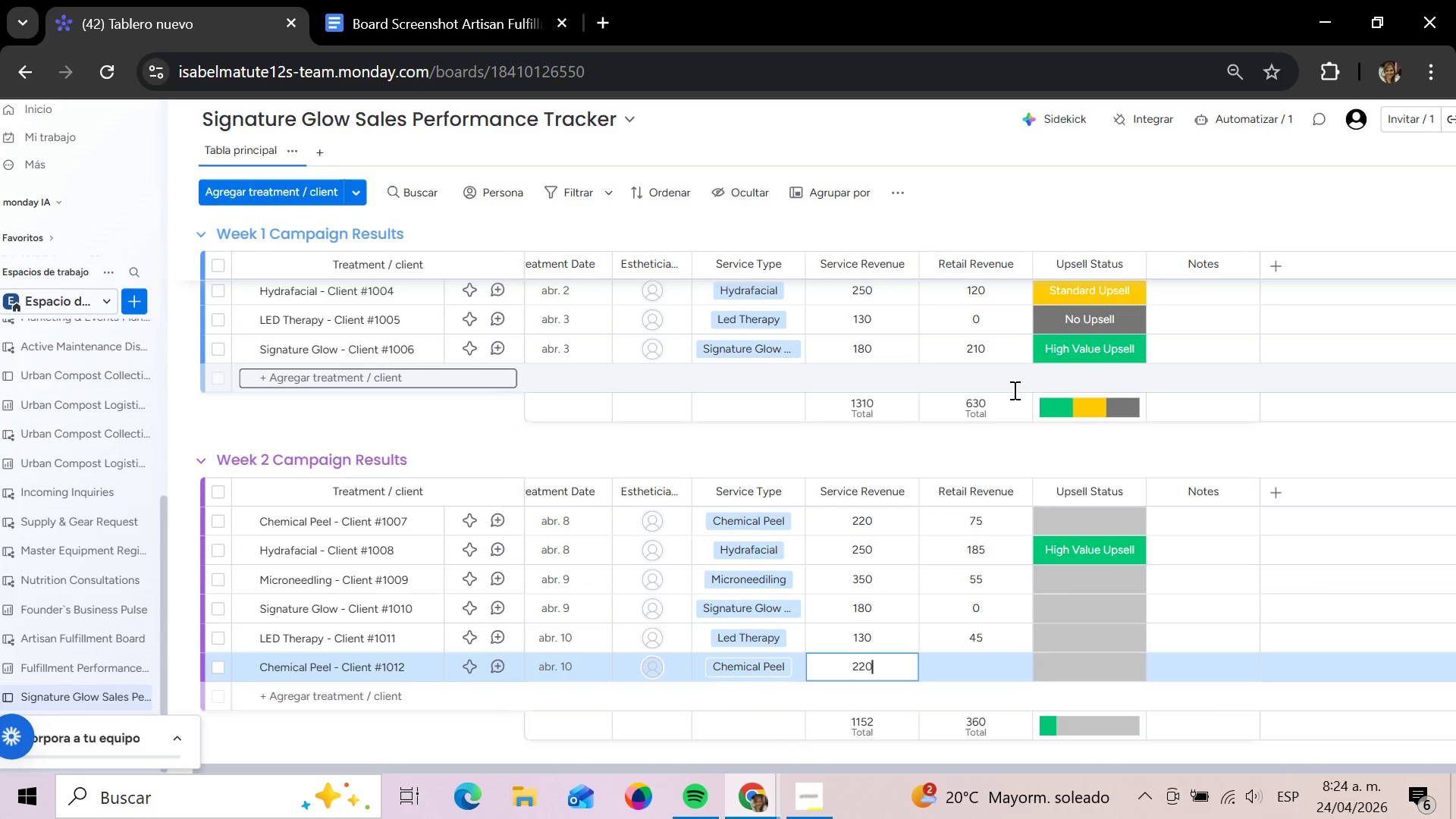 
key(Enter)
 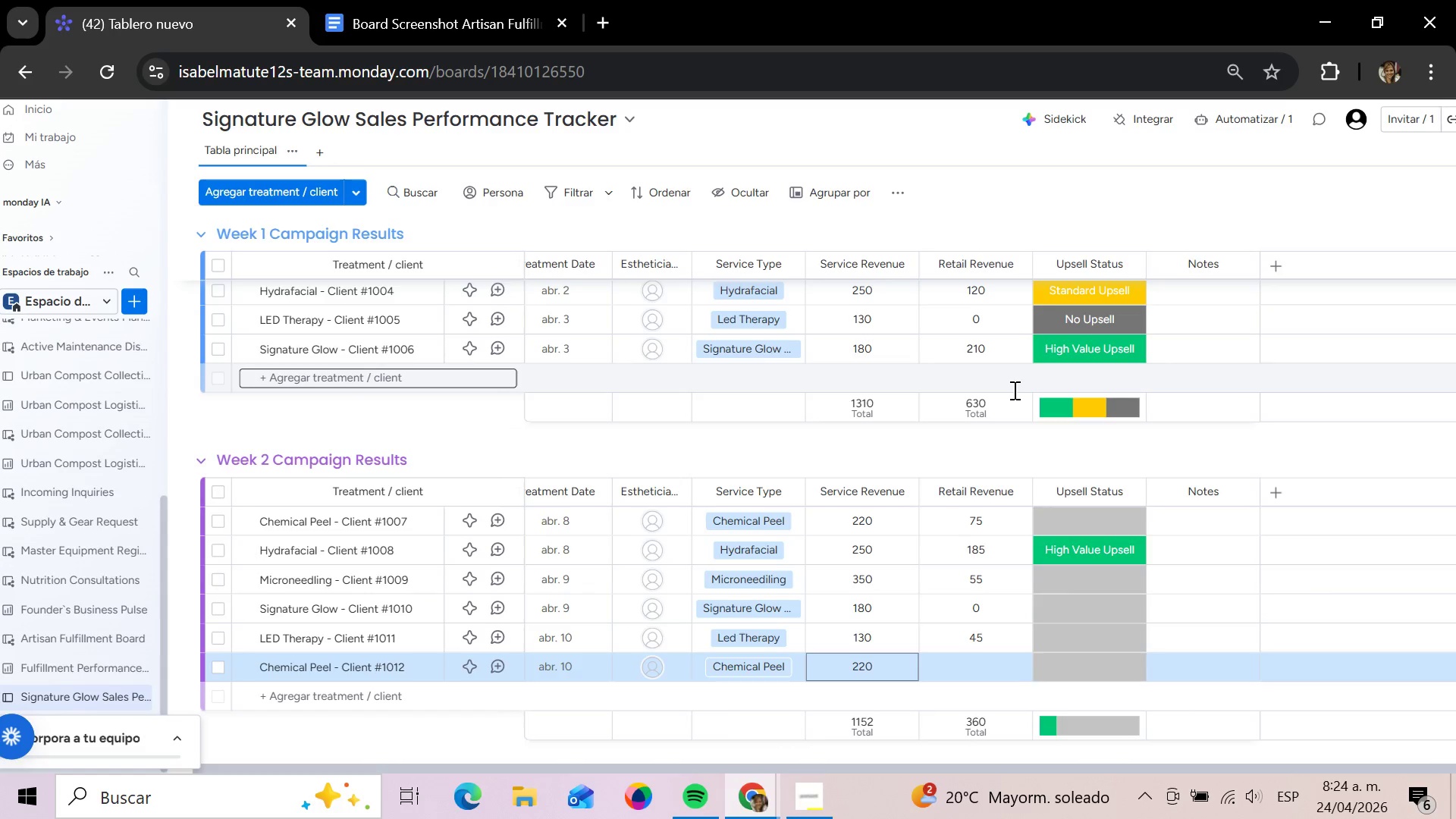 
key(ArrowRight)
 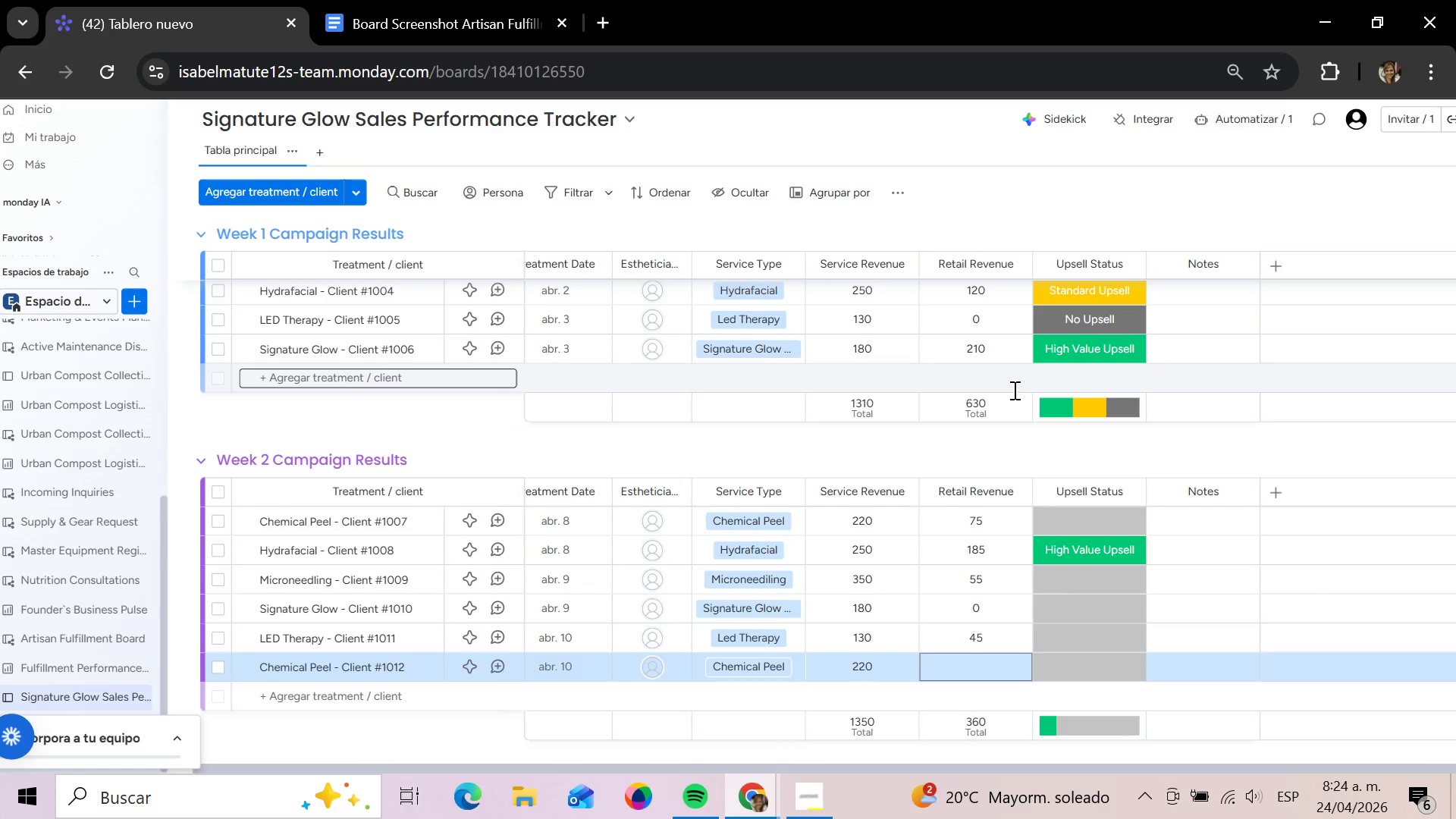 
key(Enter)
 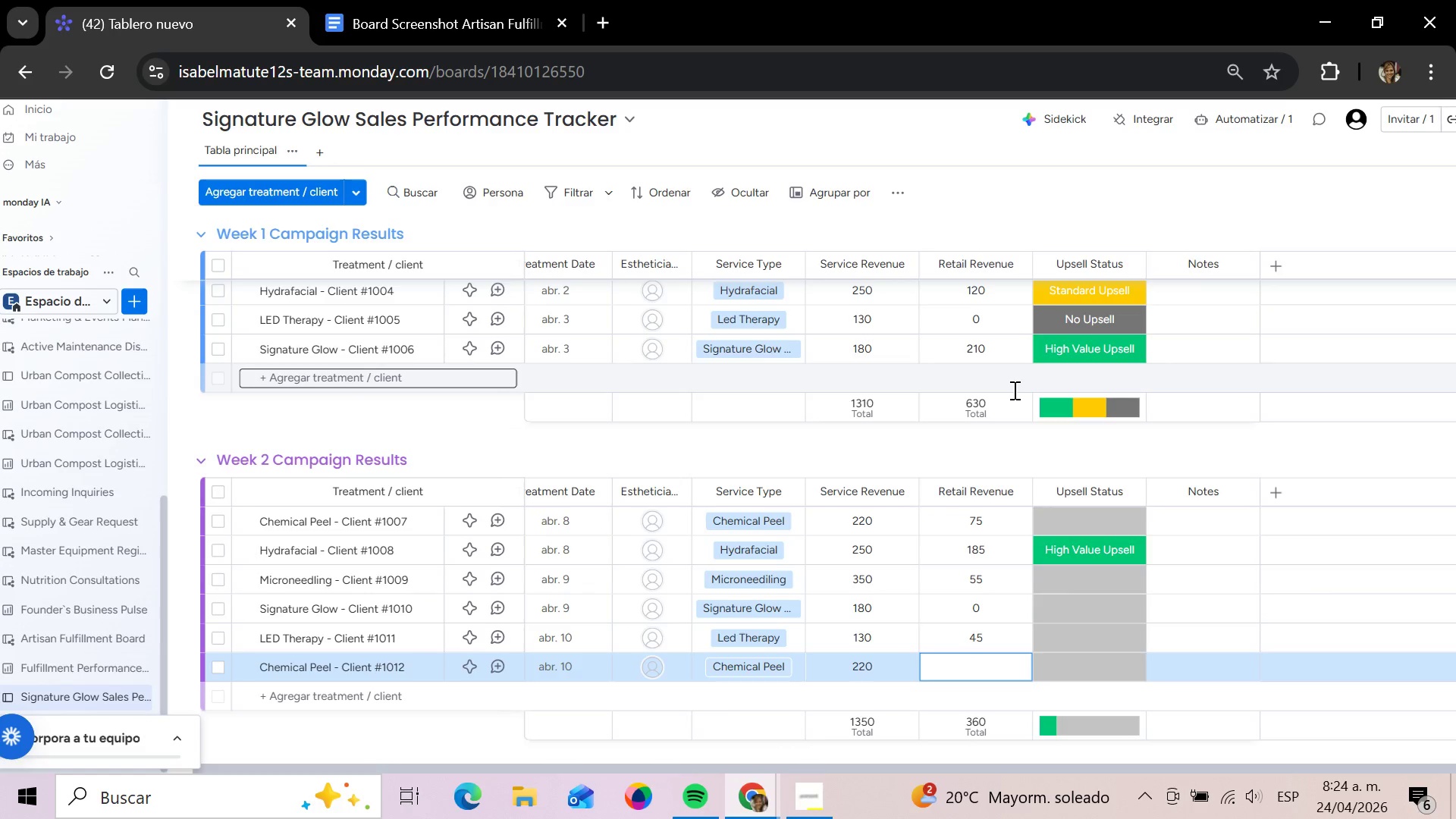 
type(155)
 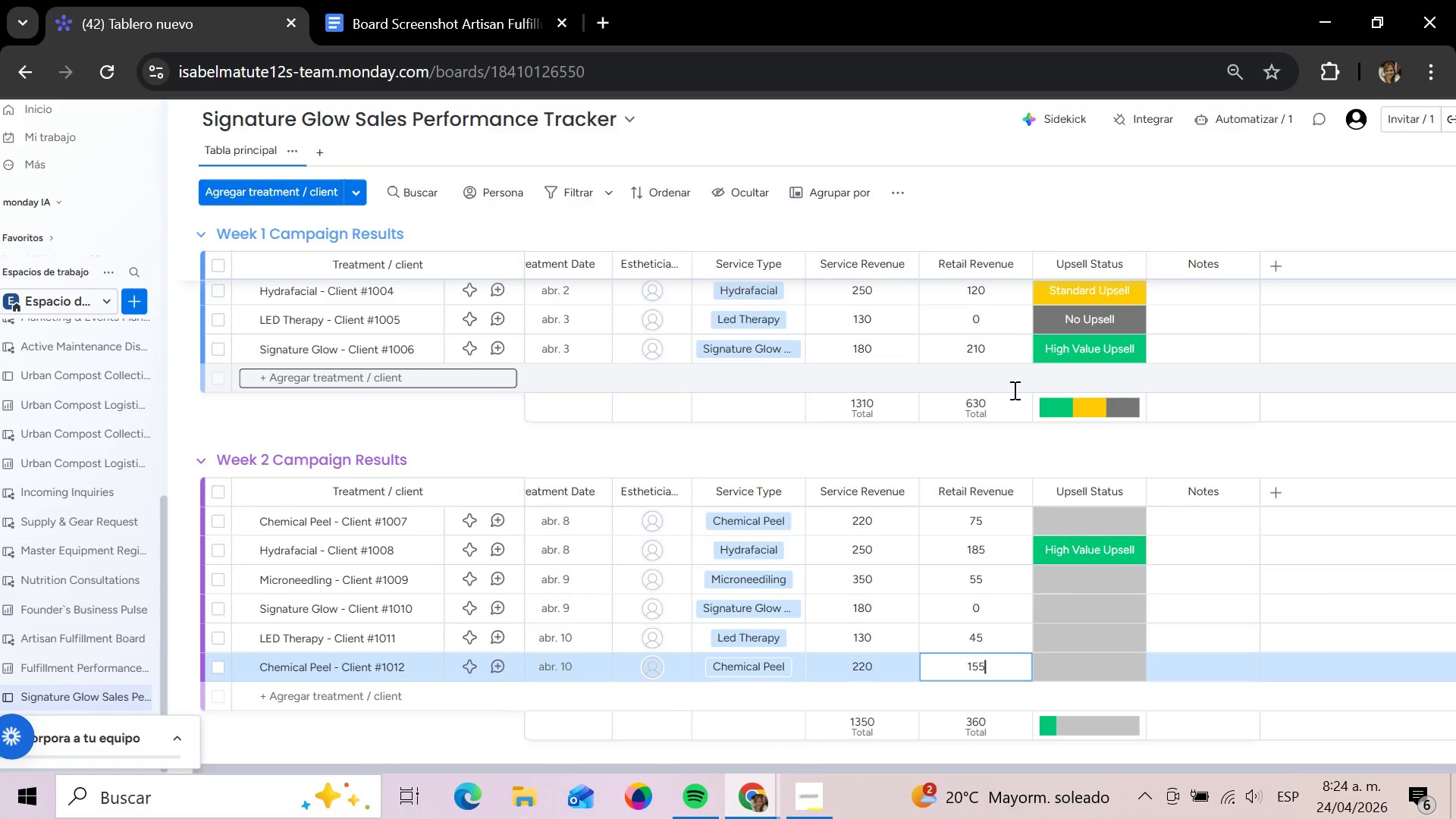 
key(Enter)
 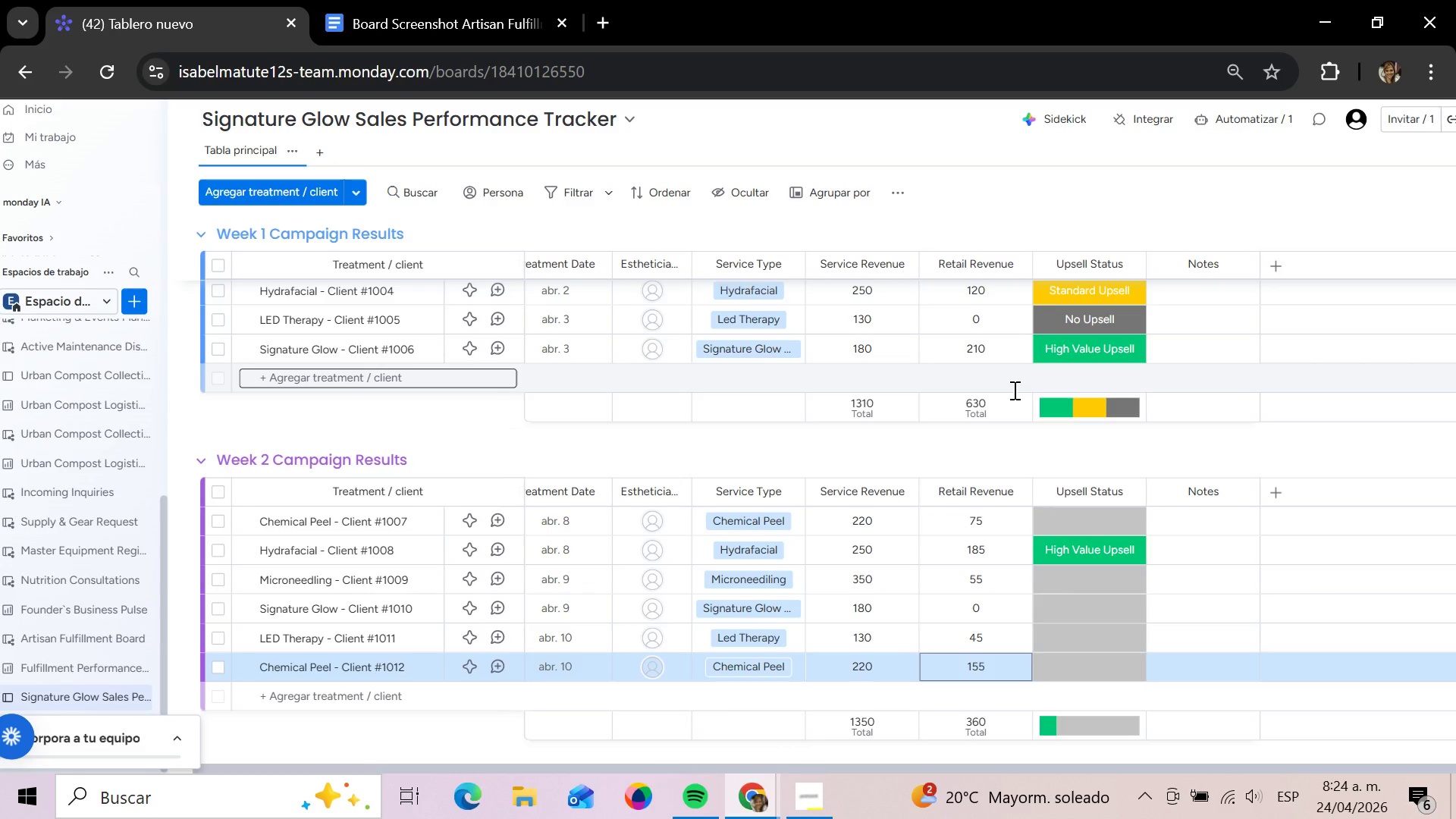 
key(ArrowDown)
 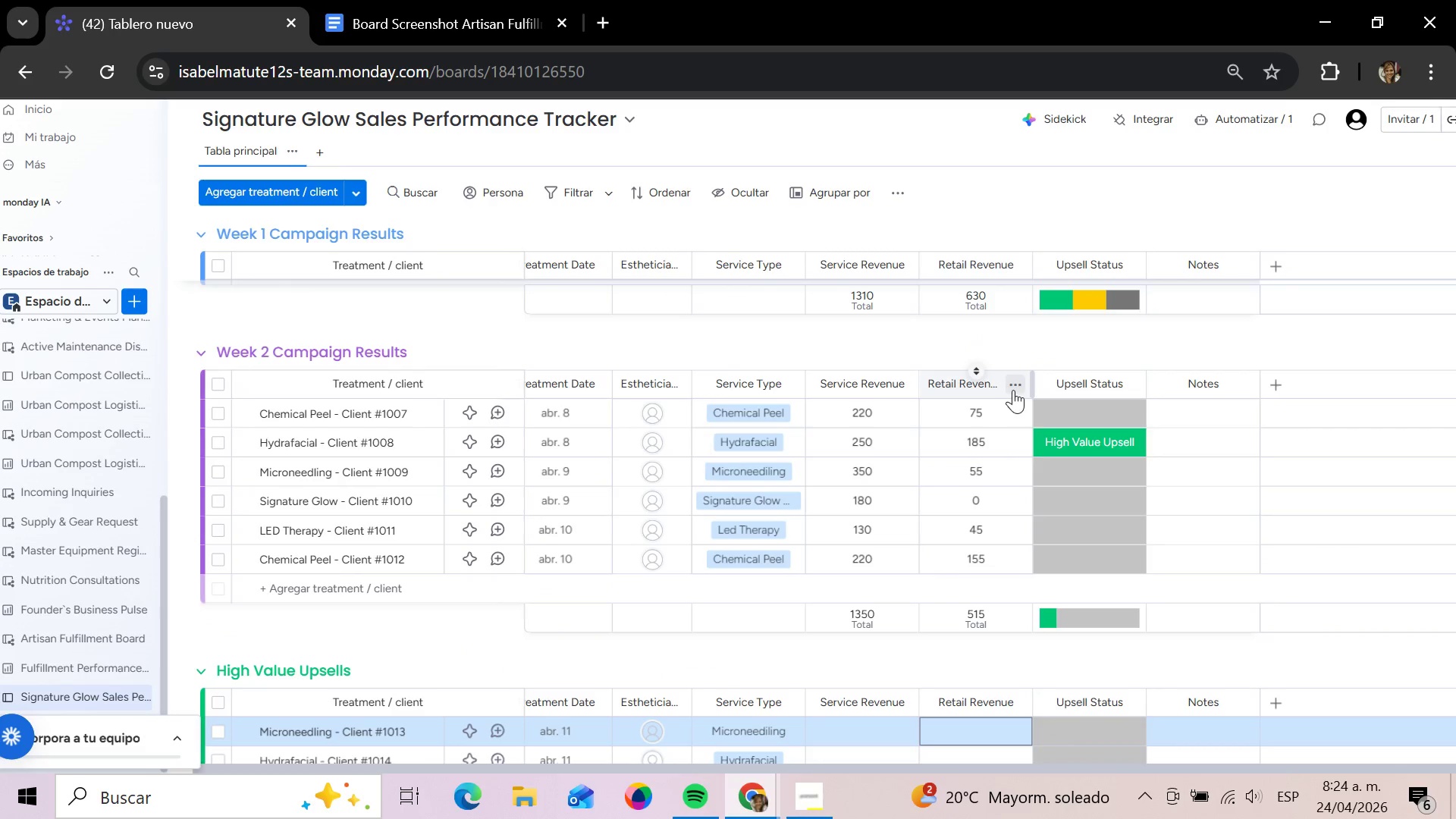 
key(ArrowLeft)
 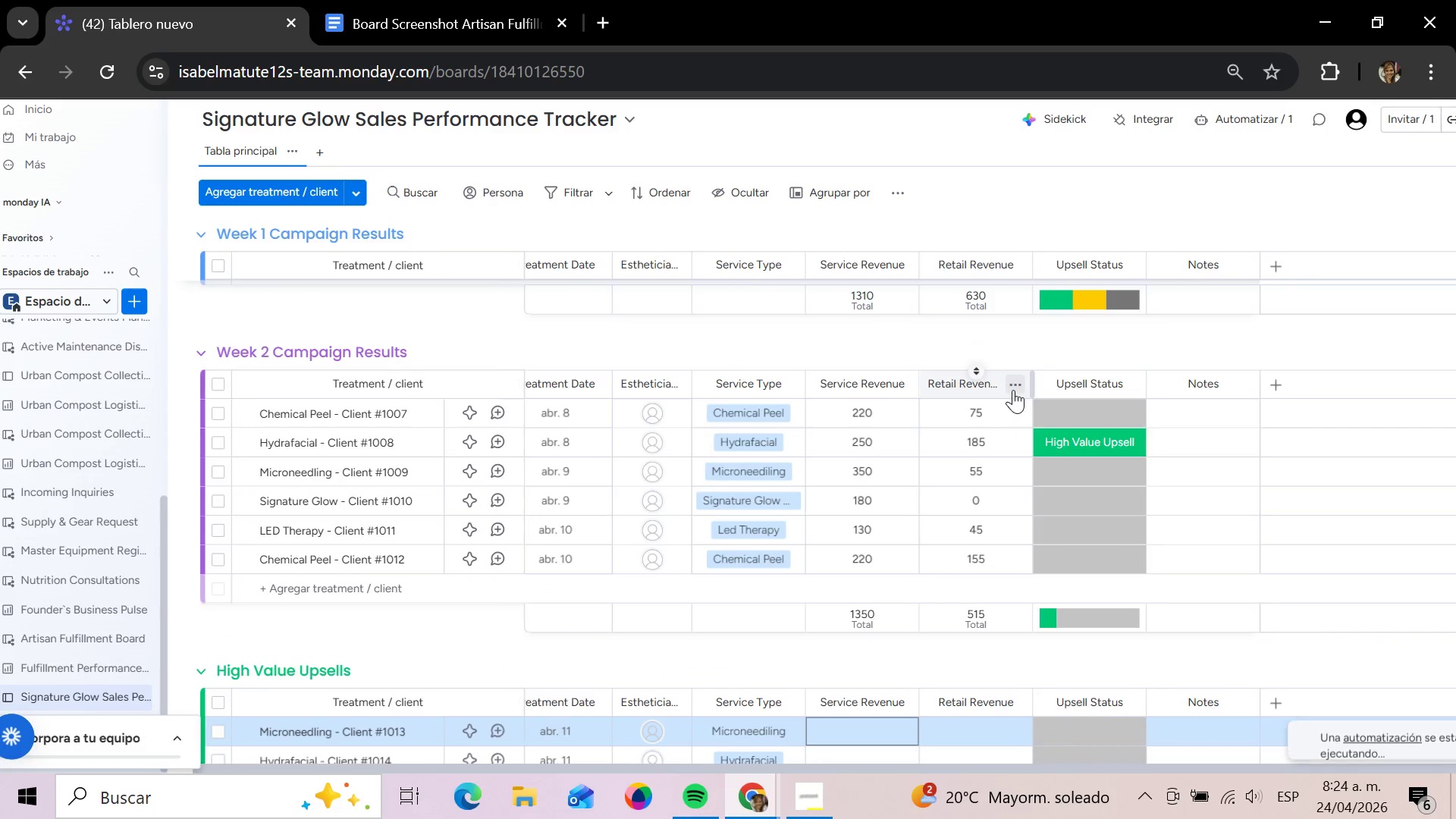 
key(Enter)
 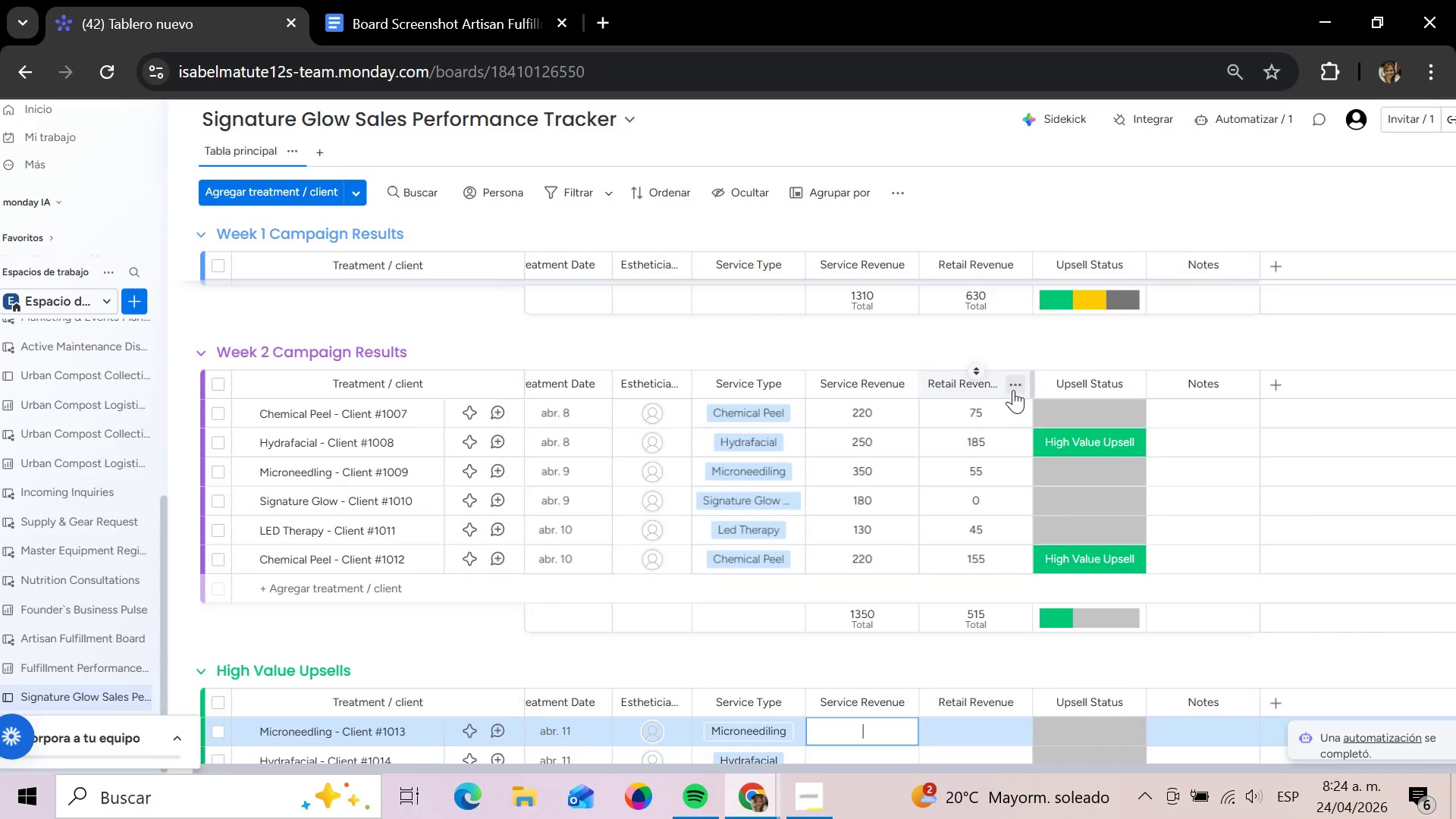 
type(350)
 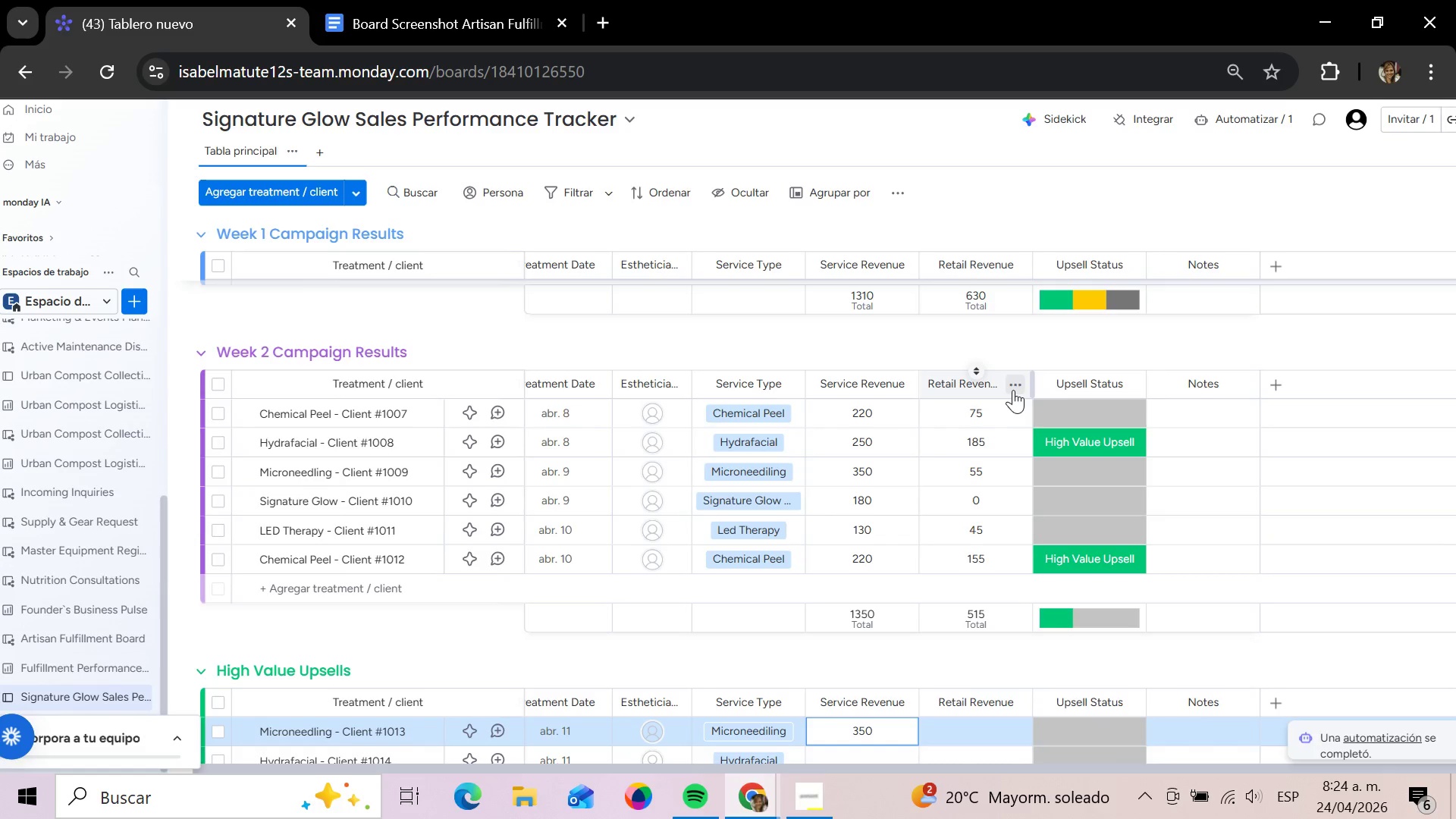 
key(Enter)
 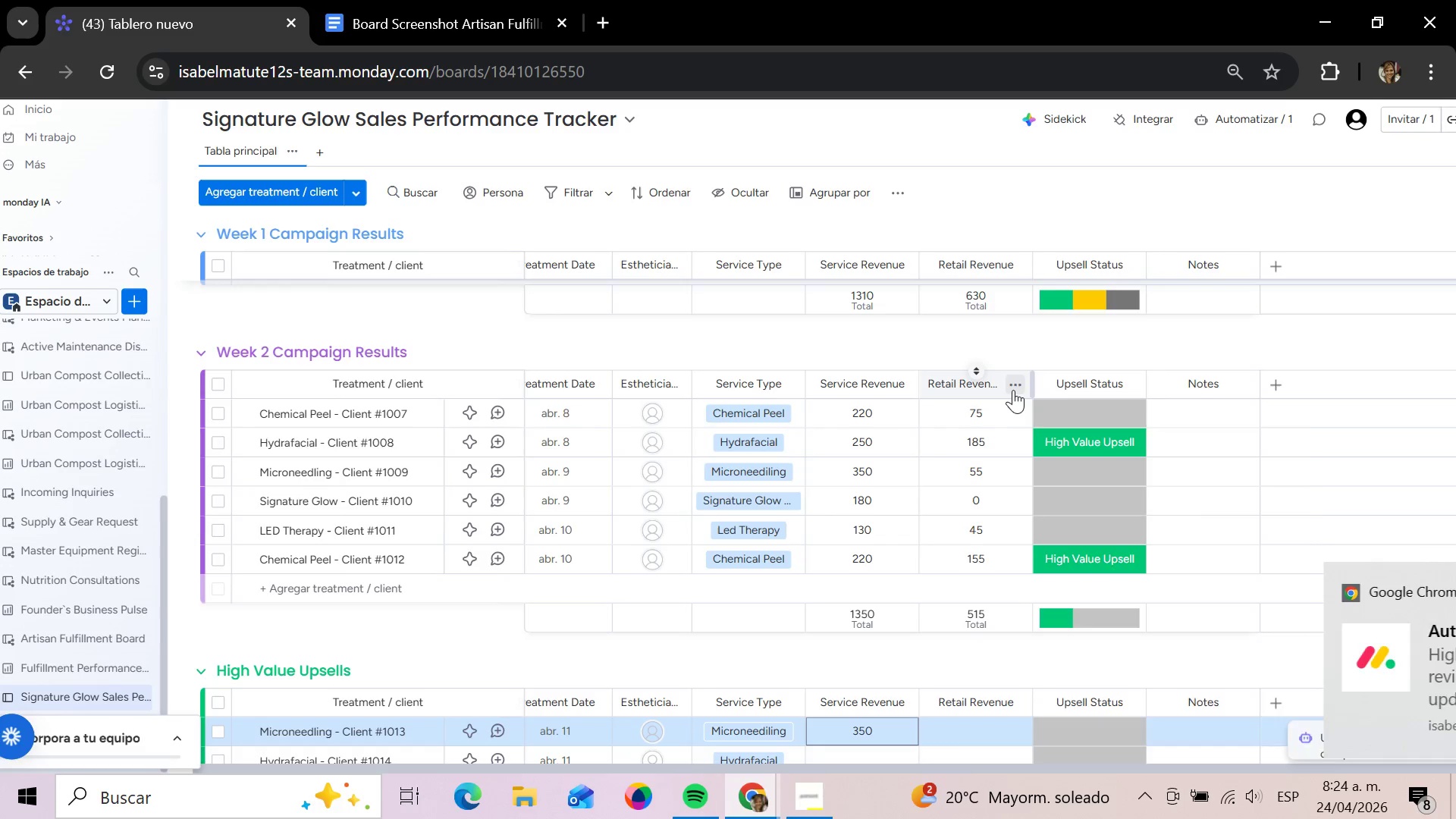 
key(ArrowRight)
 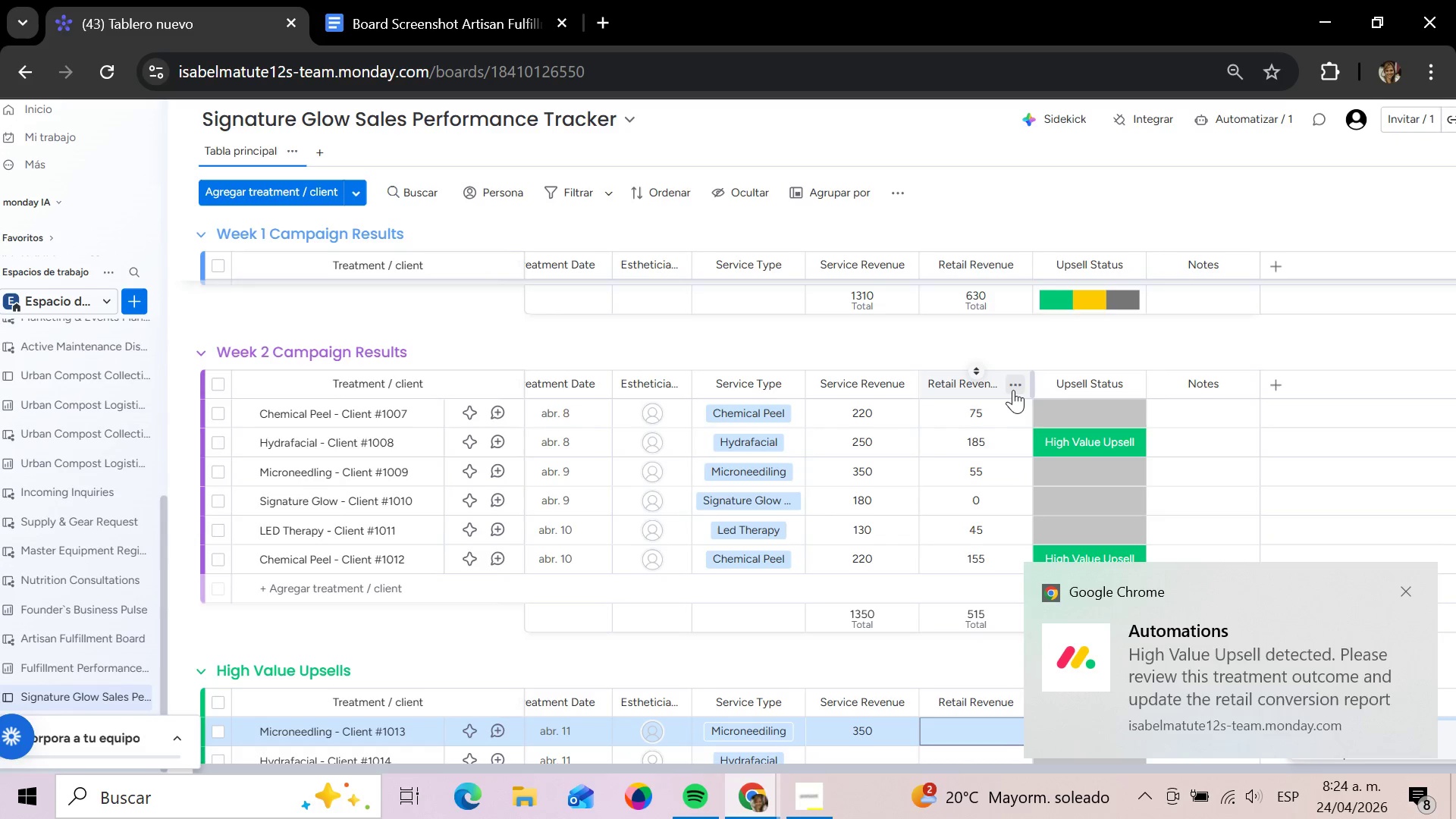 
key(Enter)
 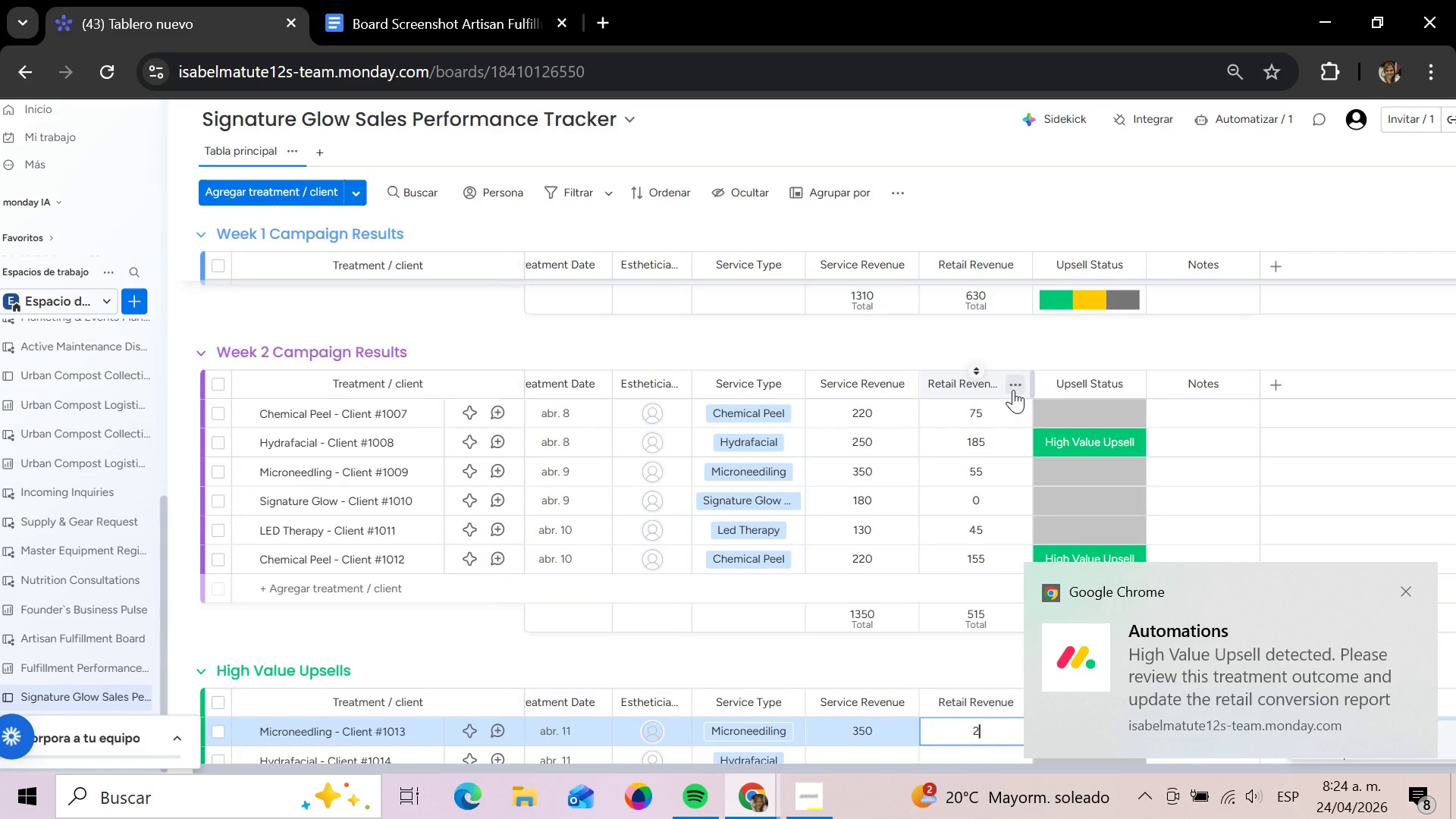 
type(230)
 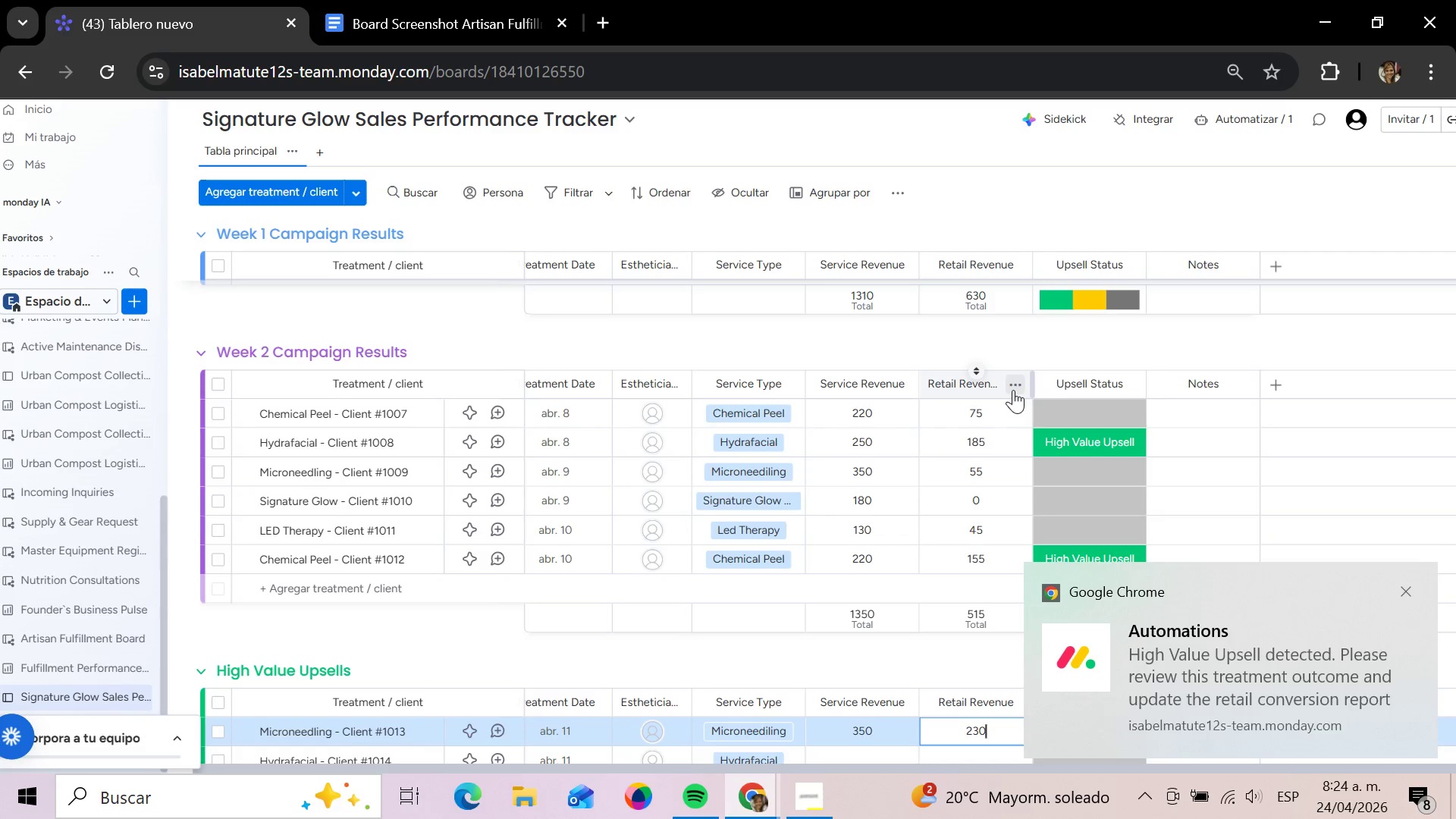 
key(Enter)
 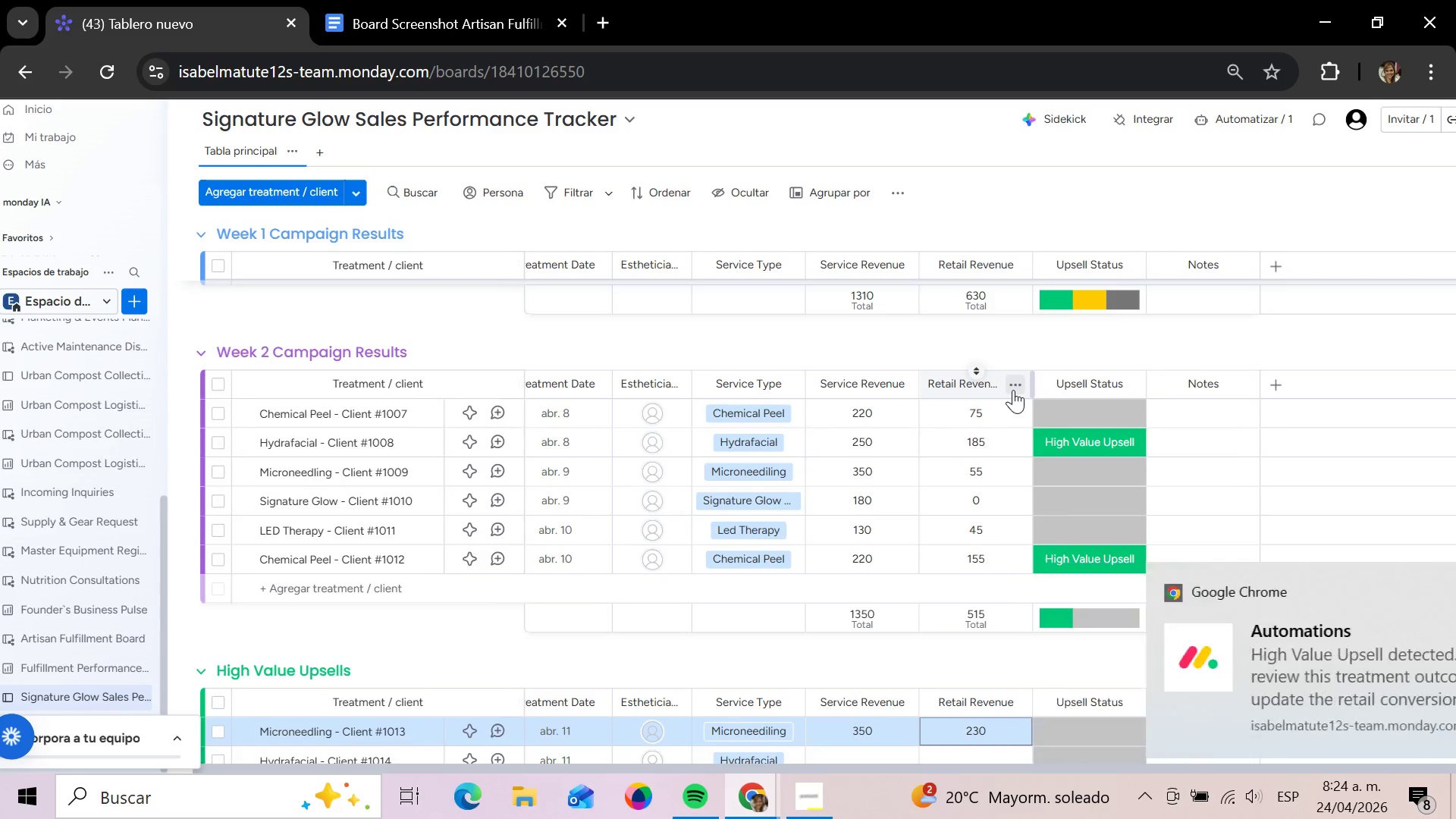 
key(ArrowDown)
 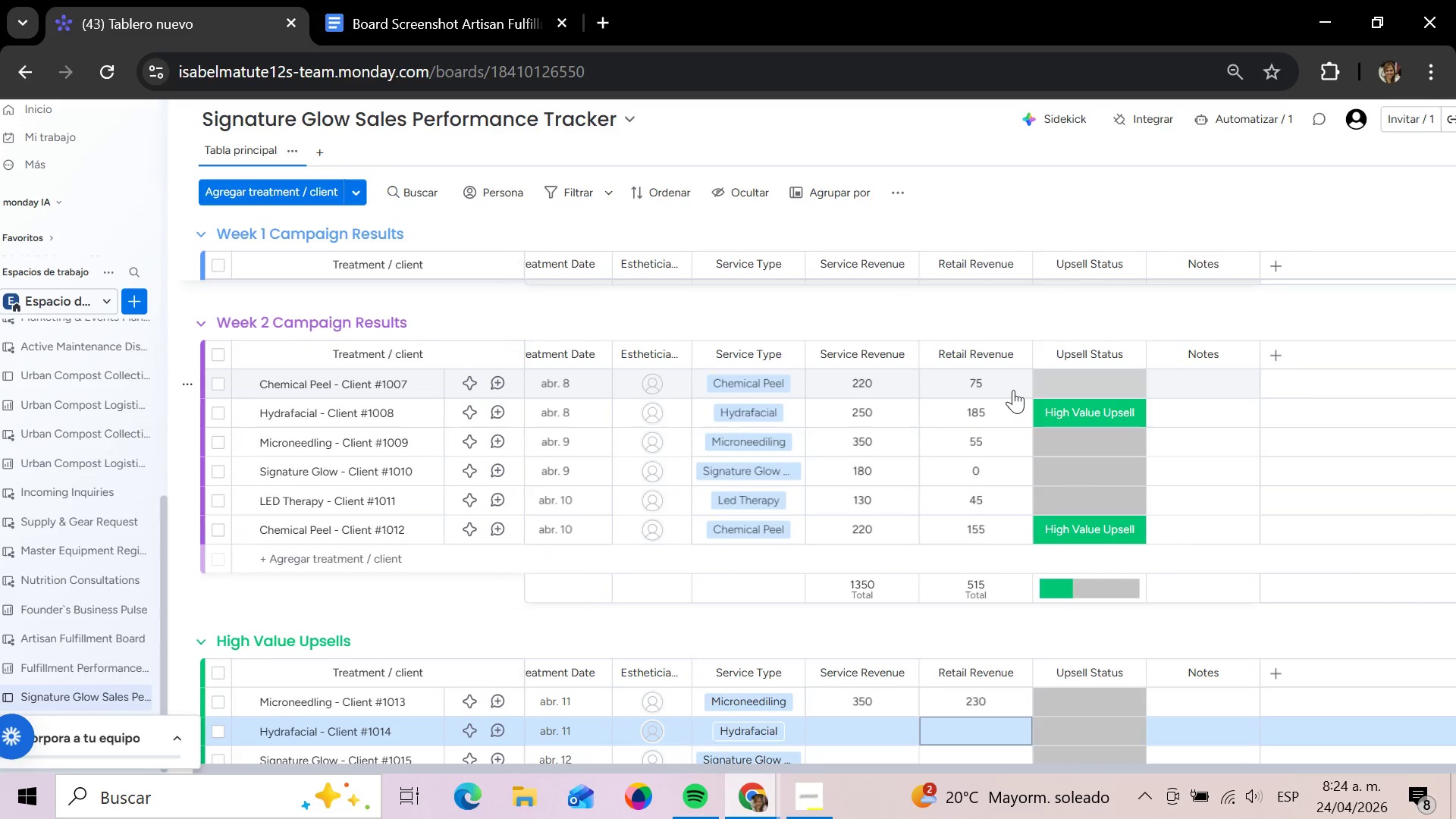 
key(ArrowLeft)
 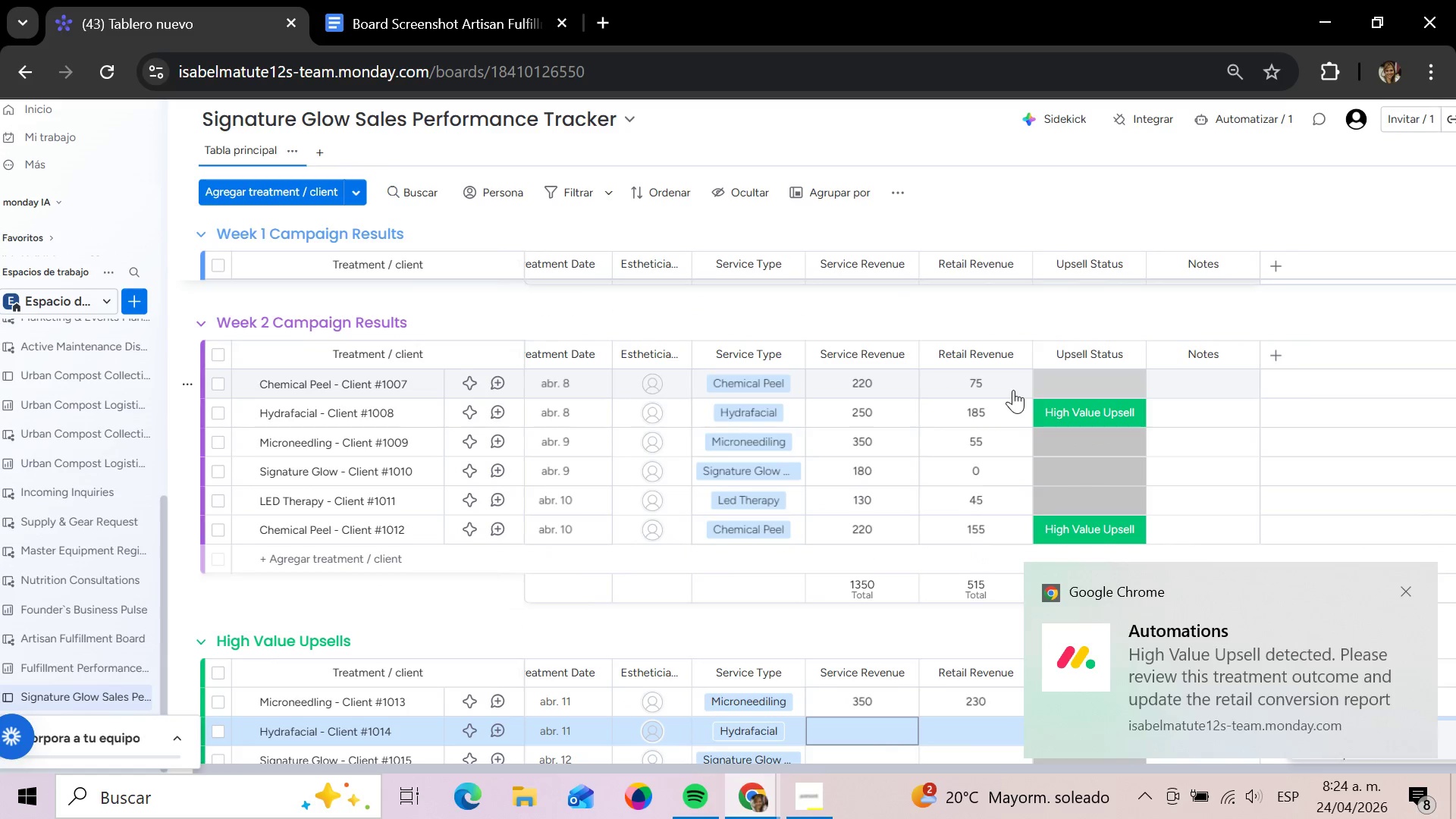 
key(ArrowRight)
 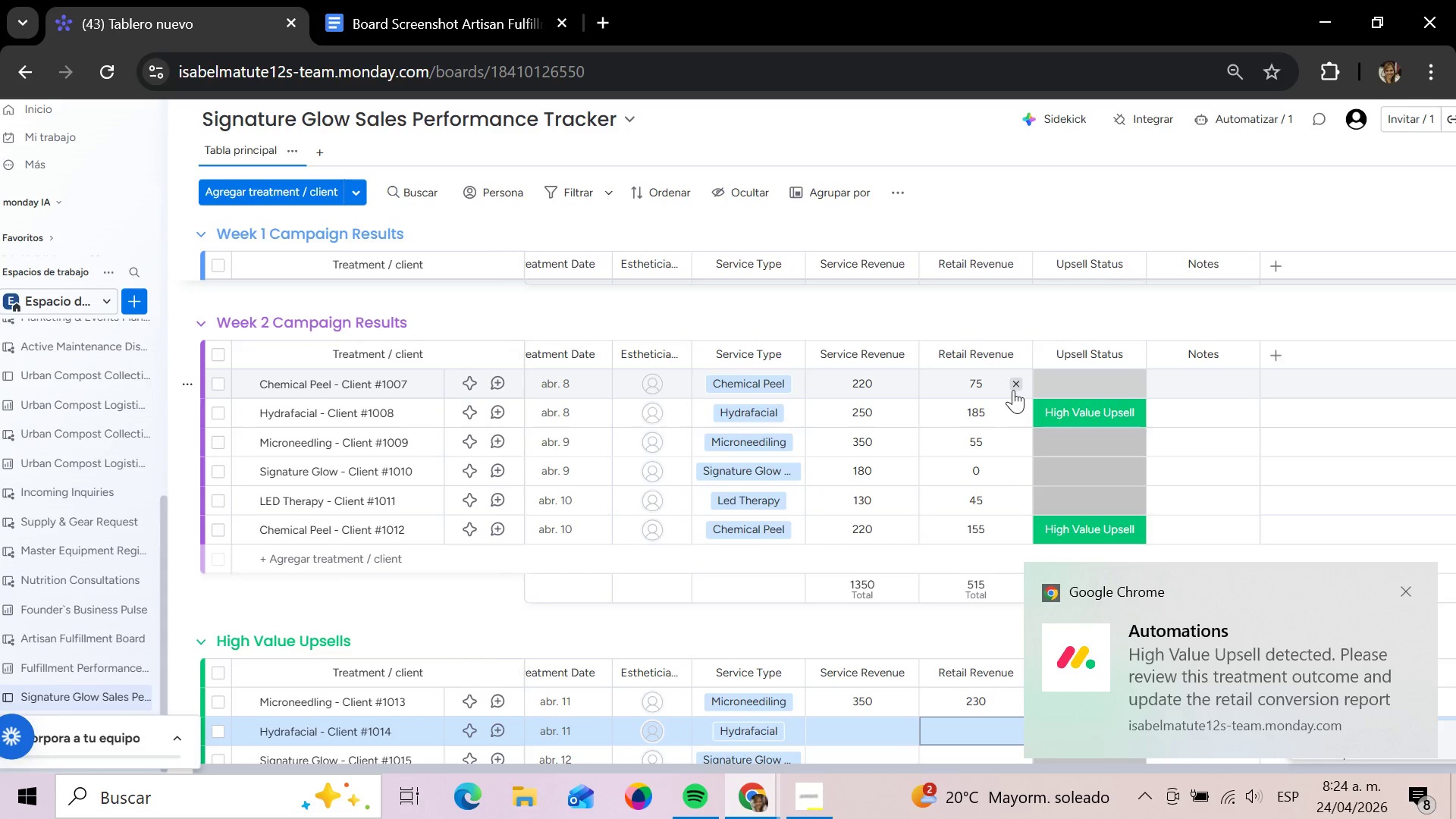 
key(Enter)
 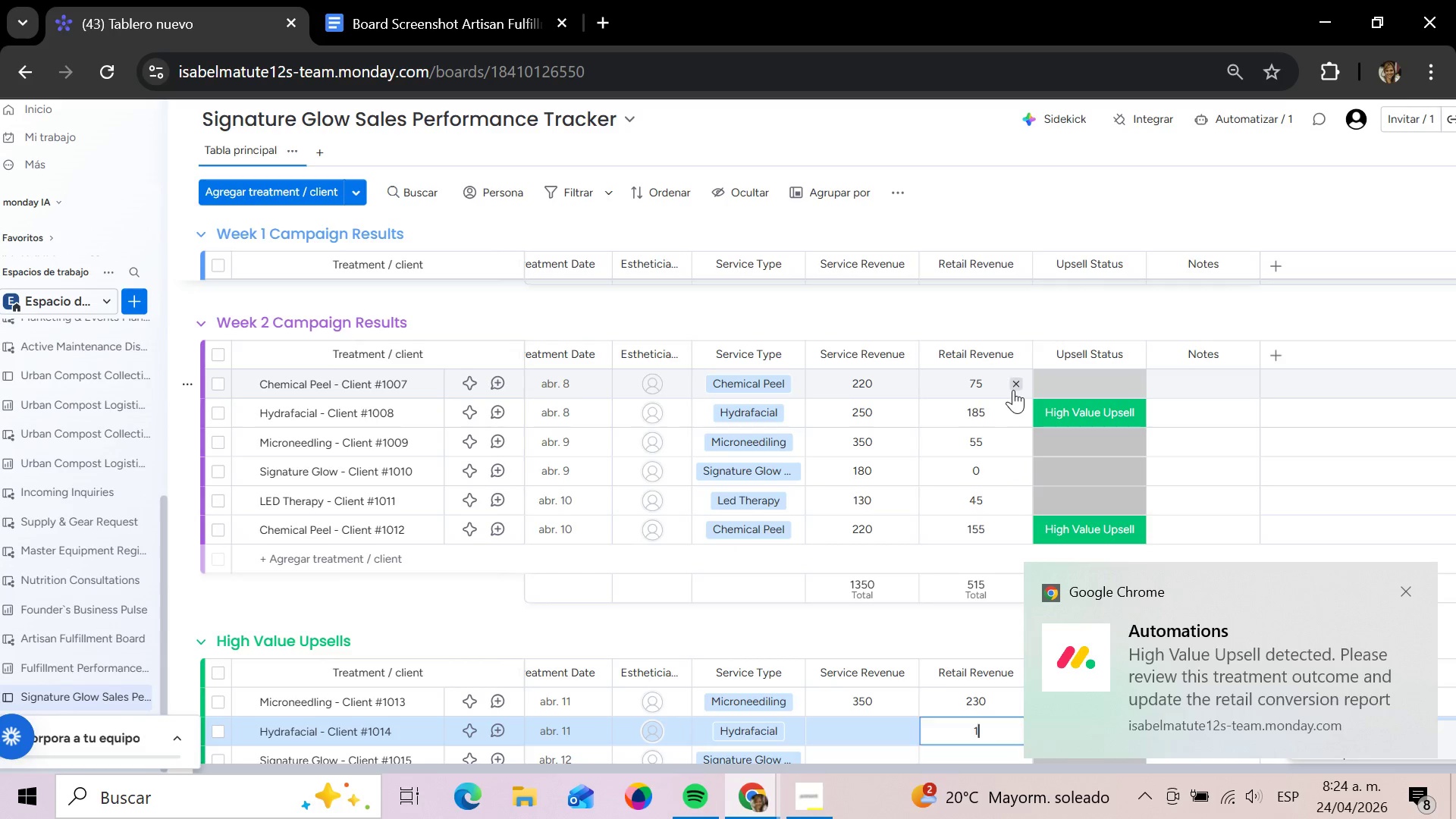 
type(160)
 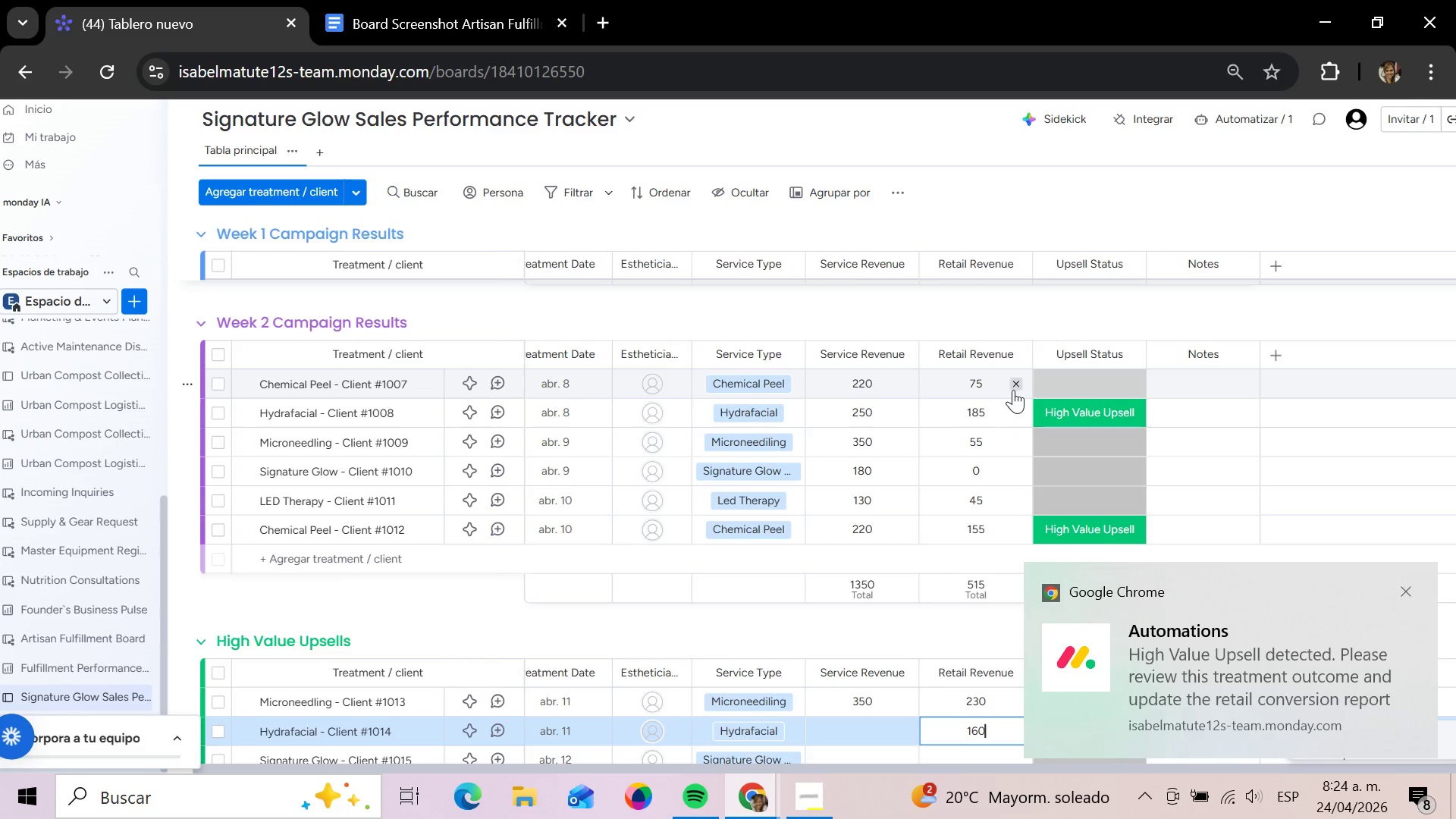 
key(Enter)
 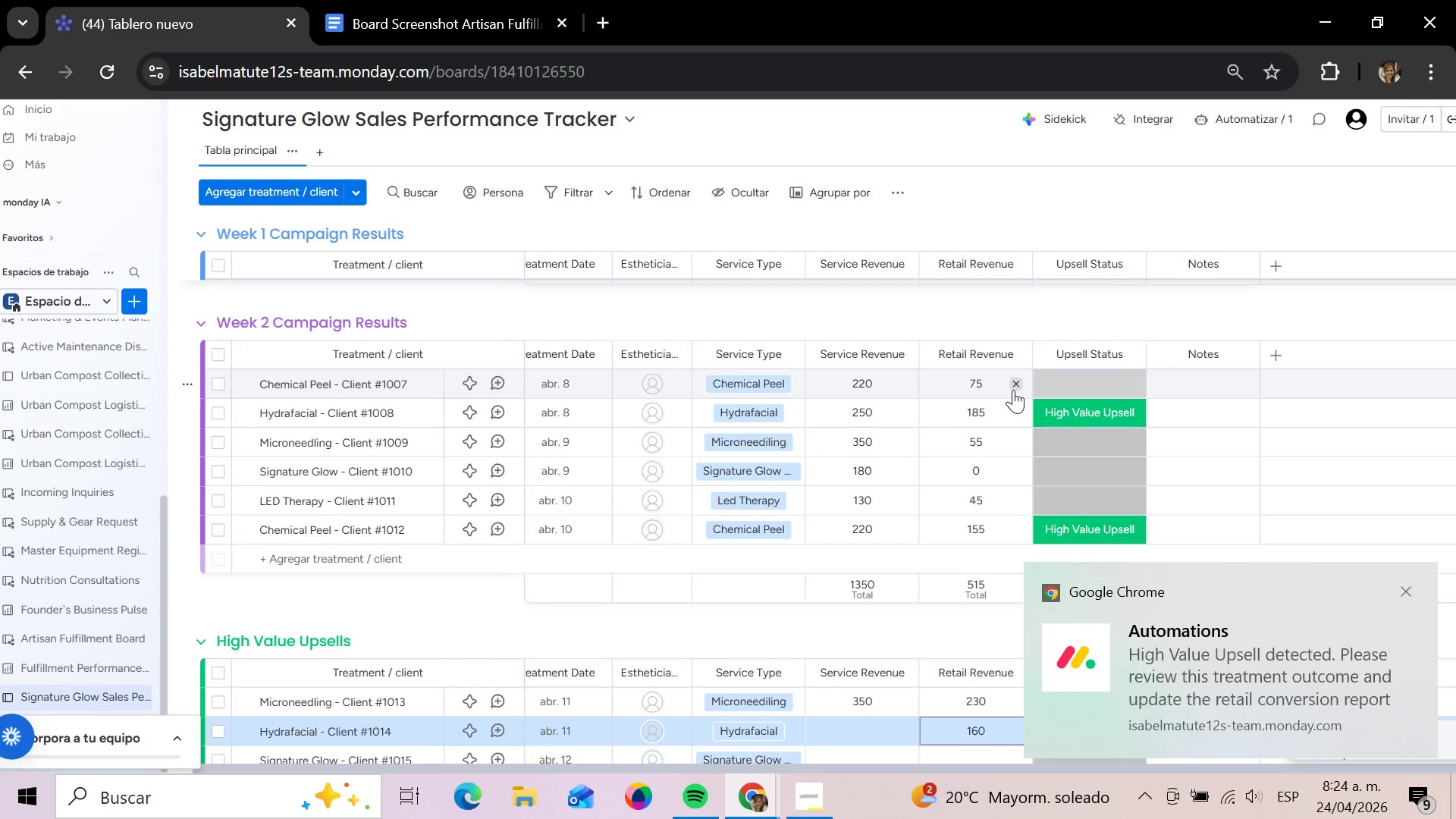 
key(ArrowDown)
 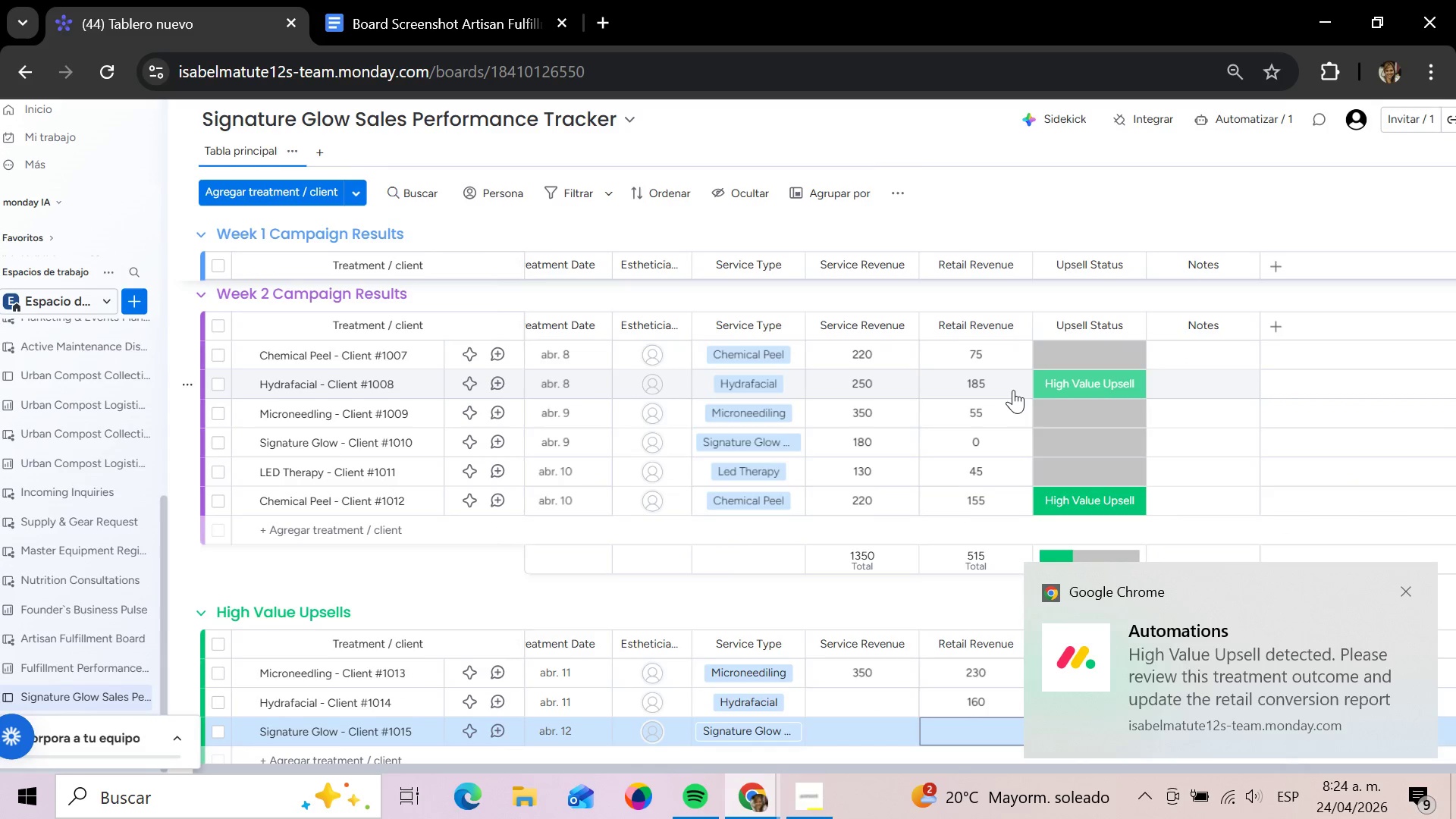 
key(Enter)
 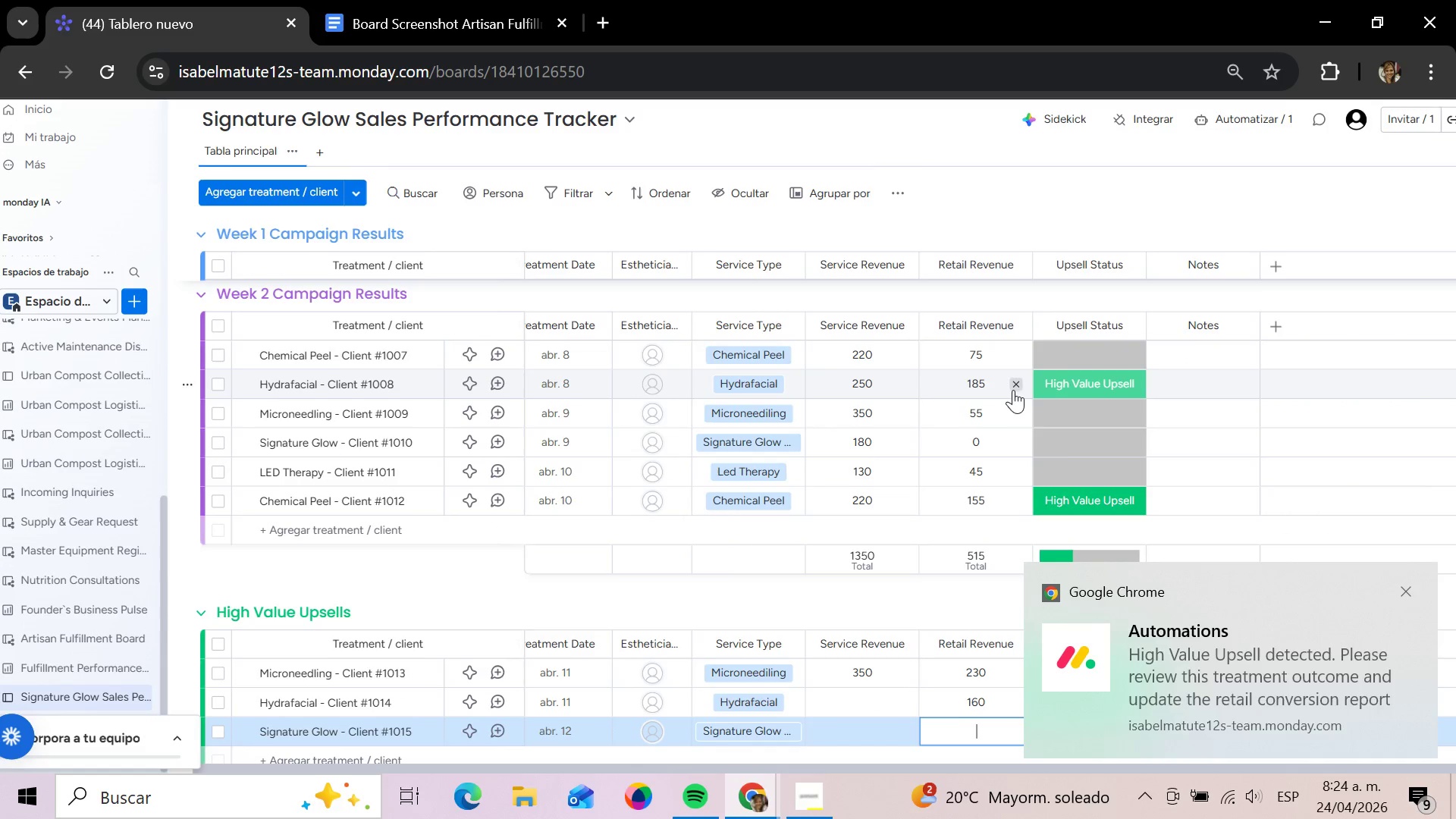 
type(190)
 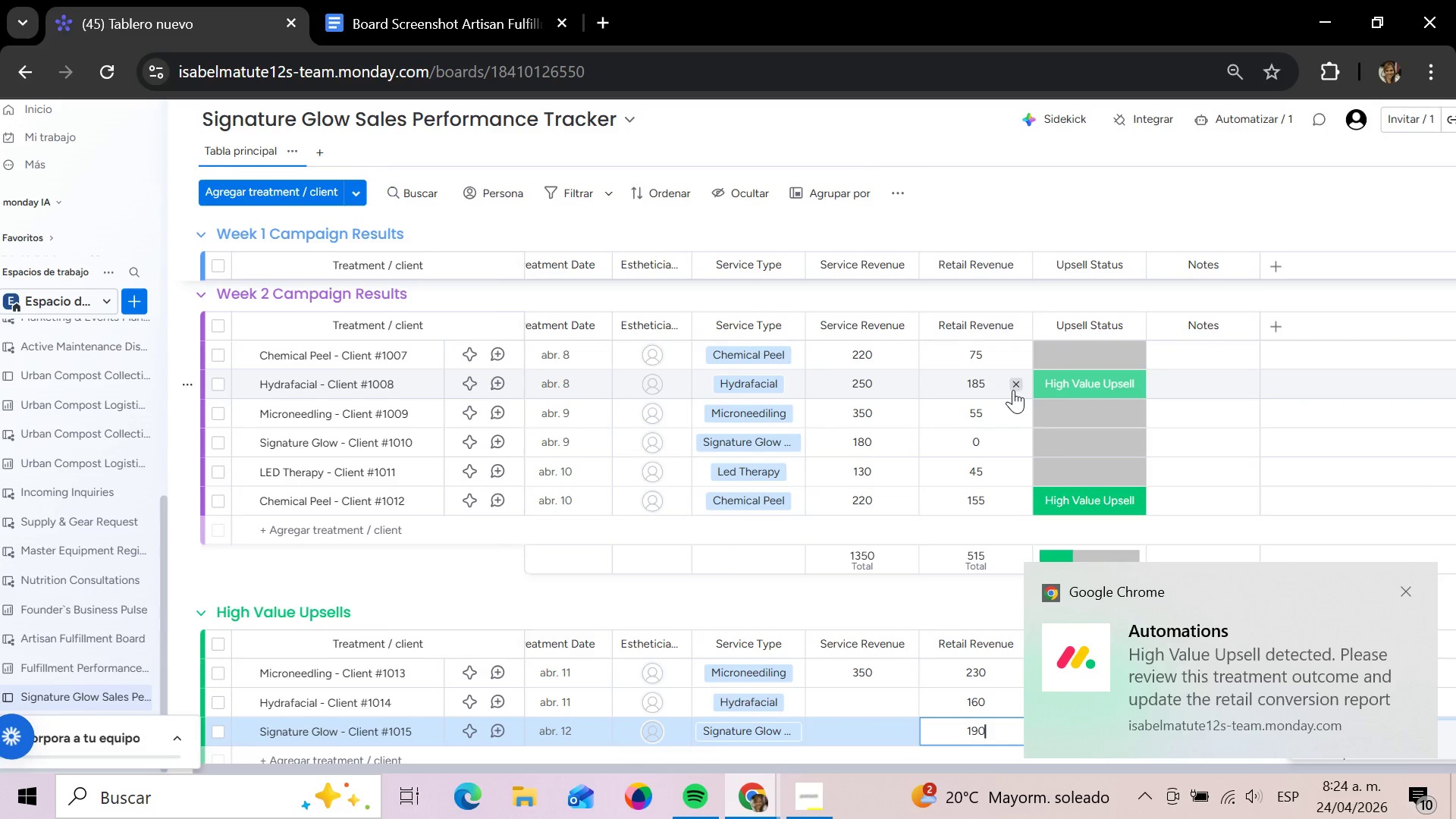 
key(Enter)
 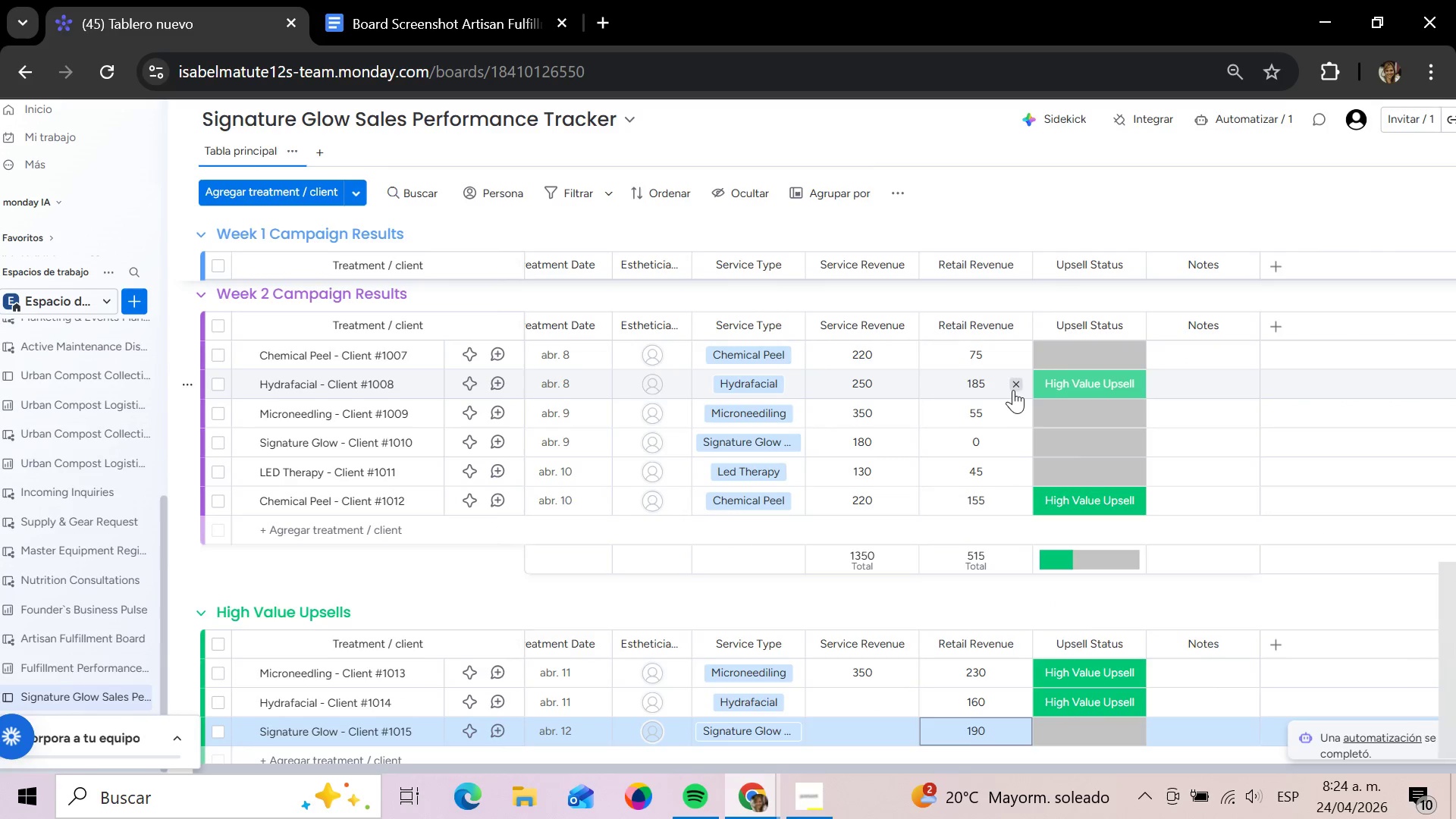 
key(ArrowLeft)
 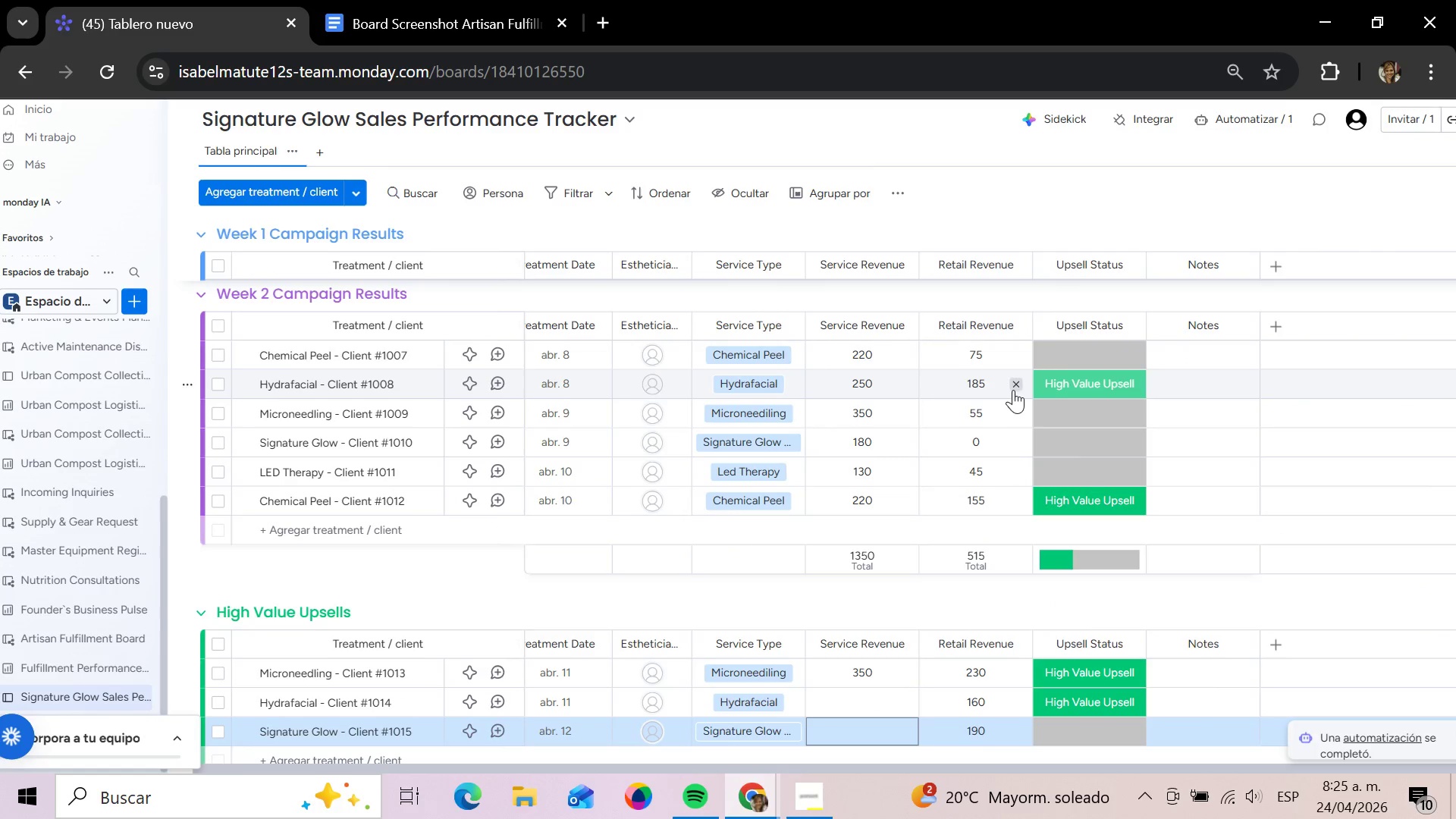 
key(ArrowUp)
 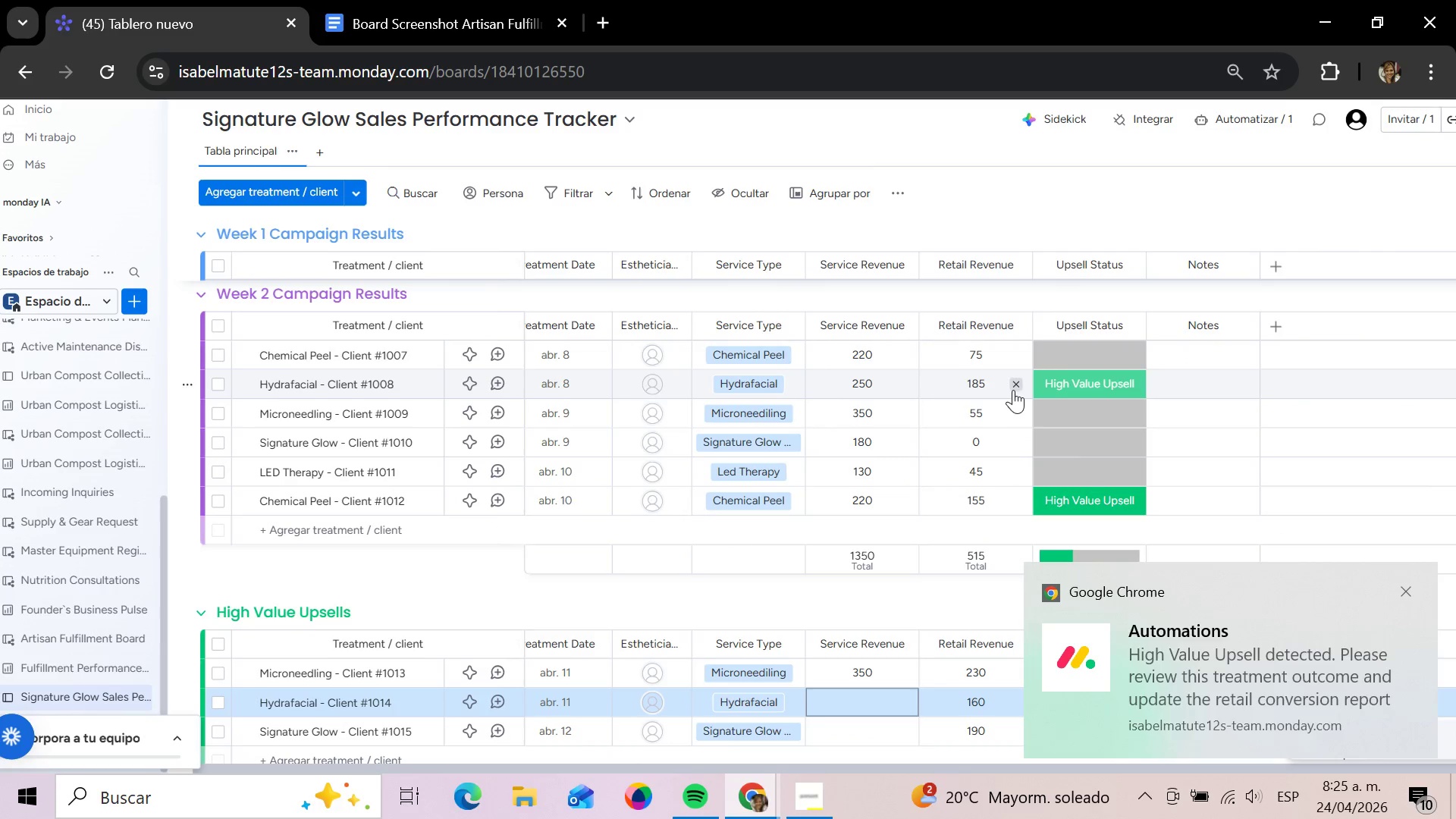 
key(Enter)
 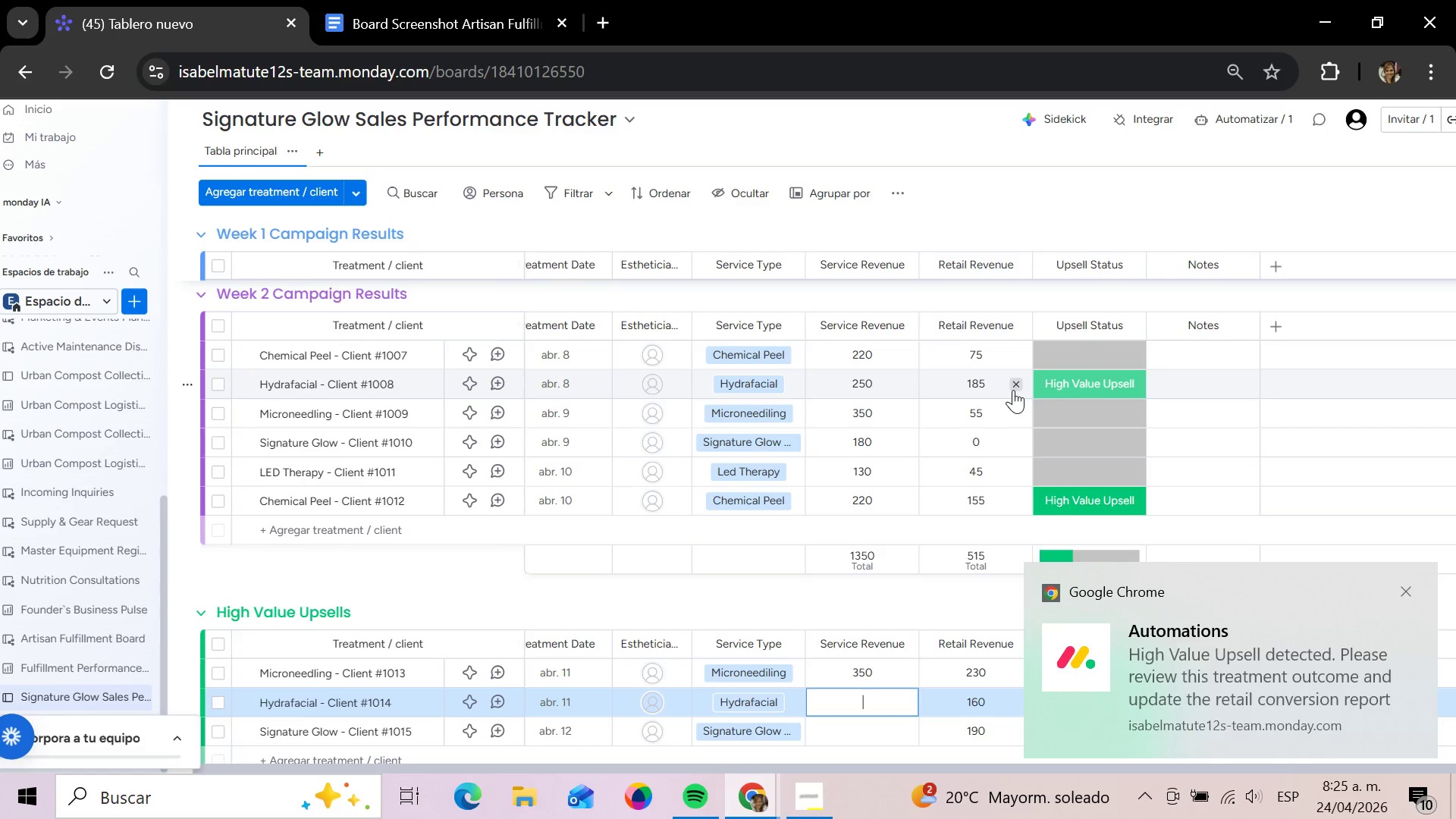 
type(250)
 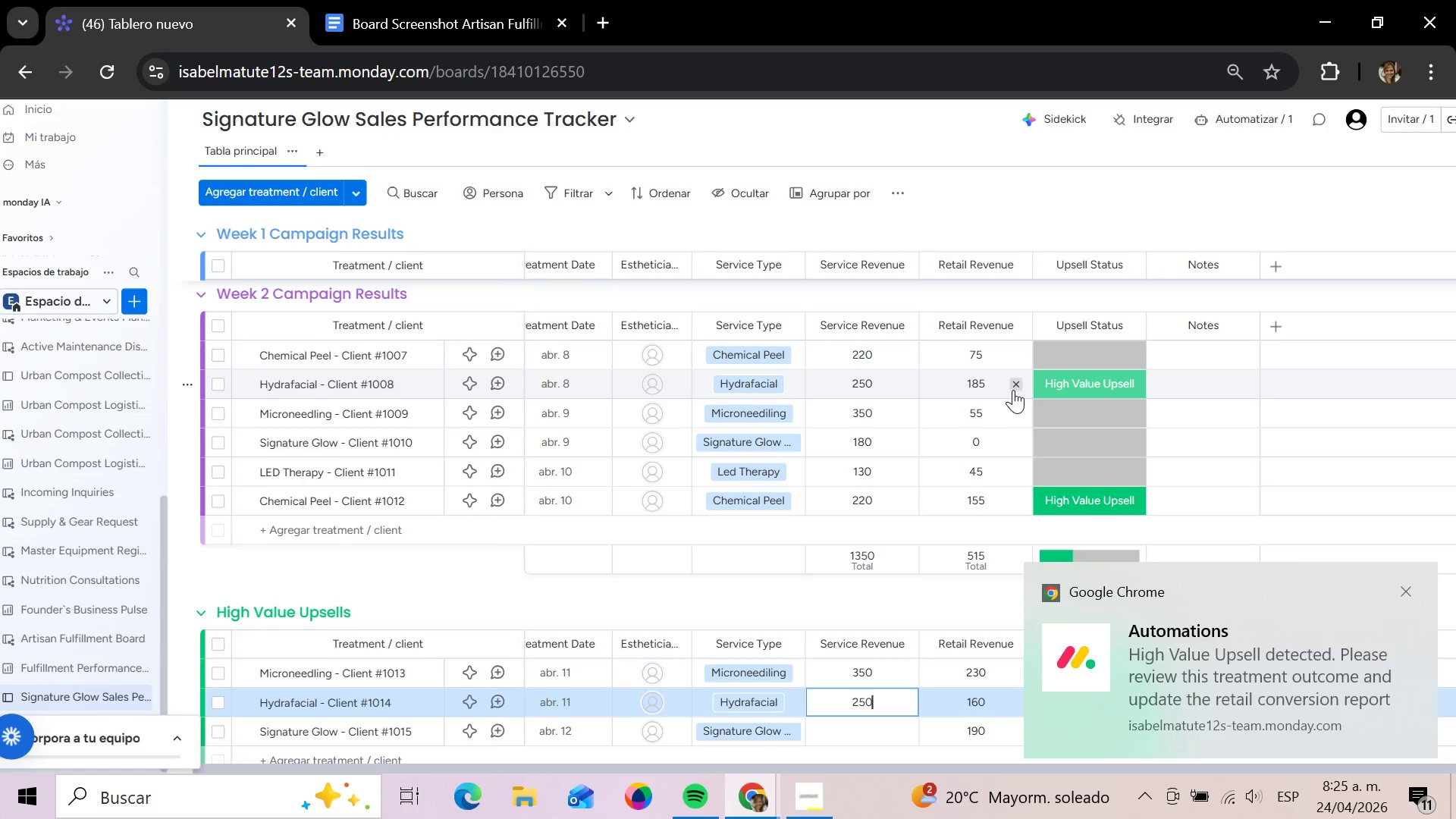 
key(Enter)
 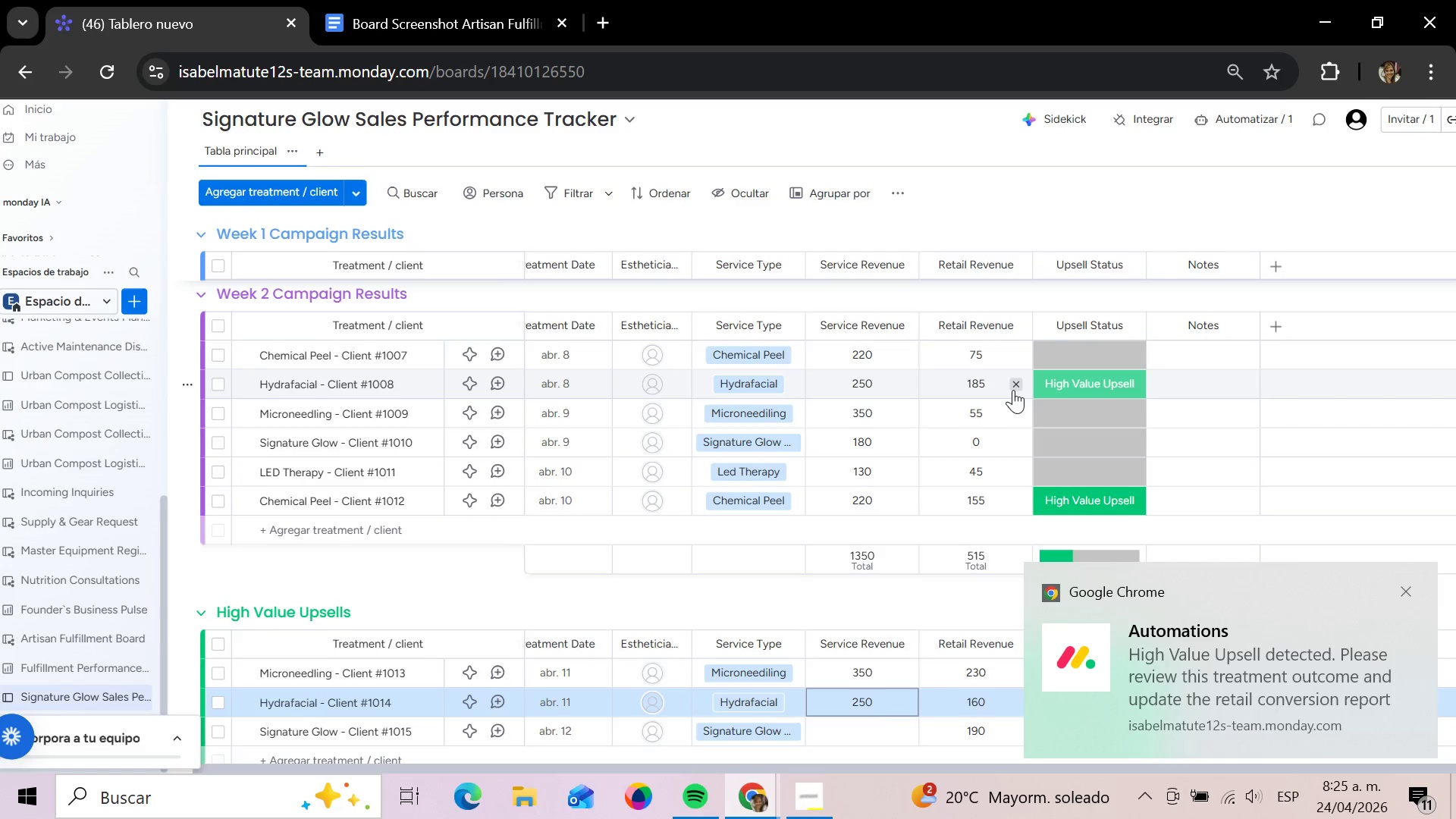 
key(ArrowDown)
 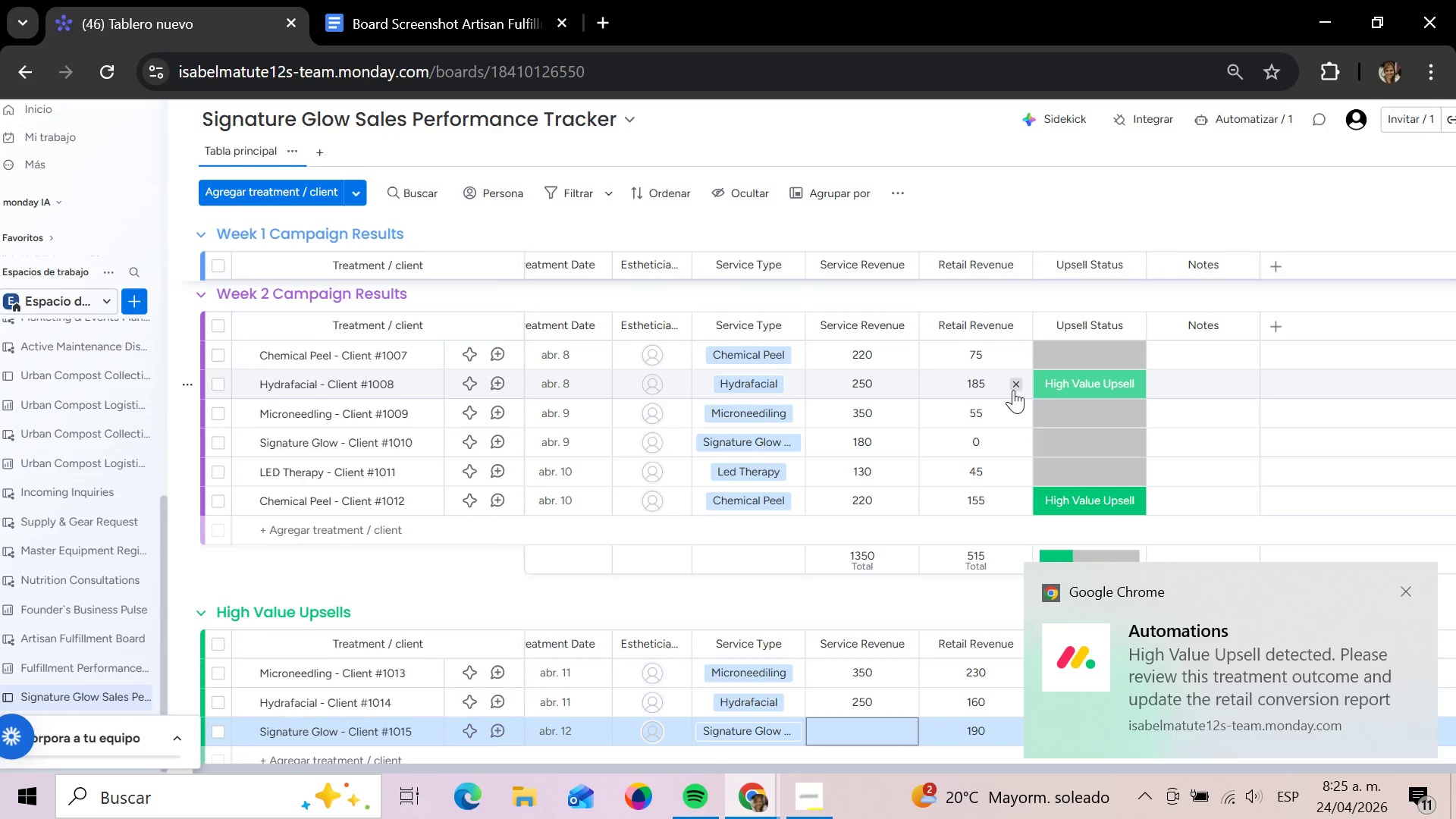 
key(Enter)
 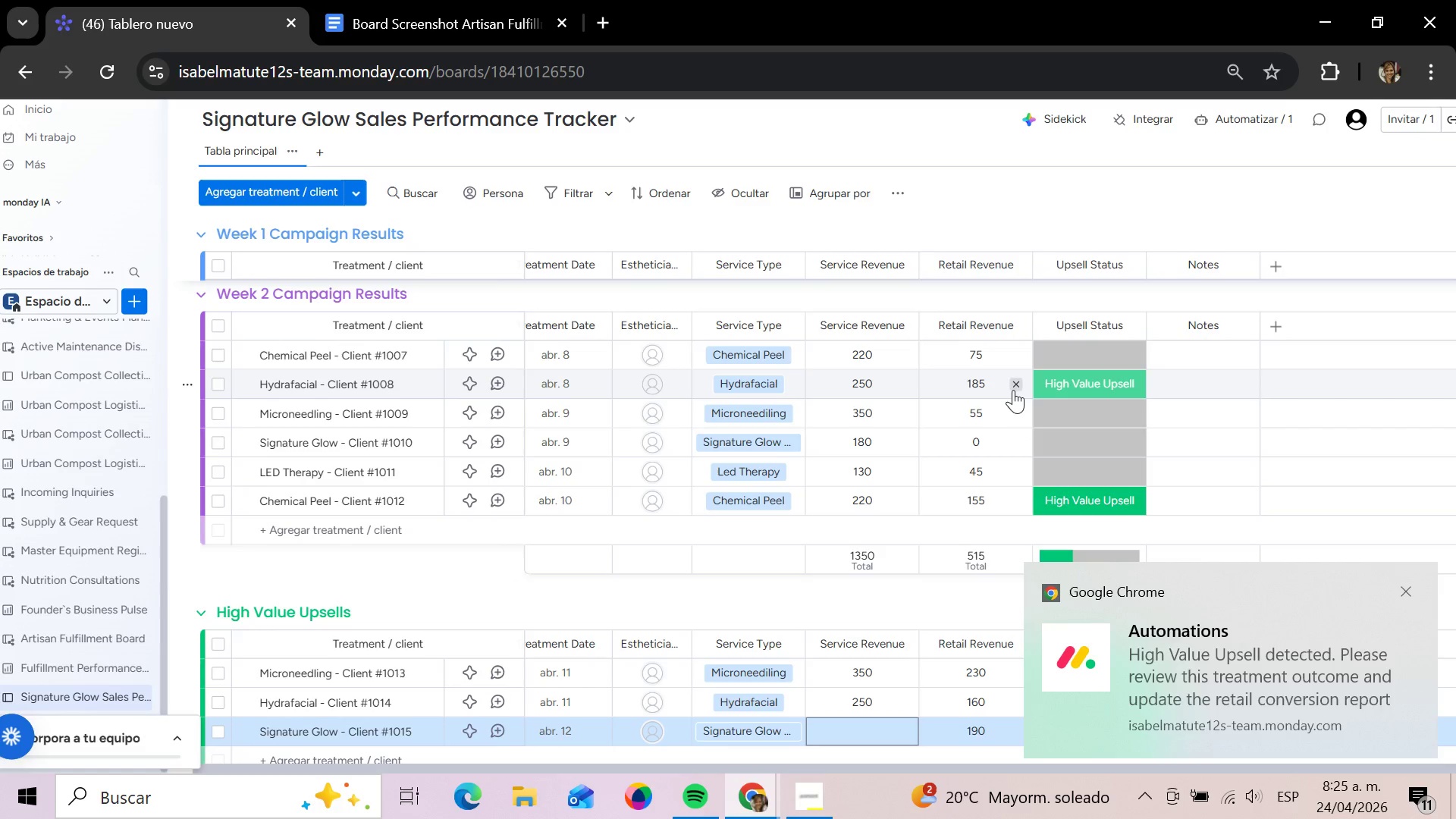 
type(18)
key(Backspace)
type(180)
 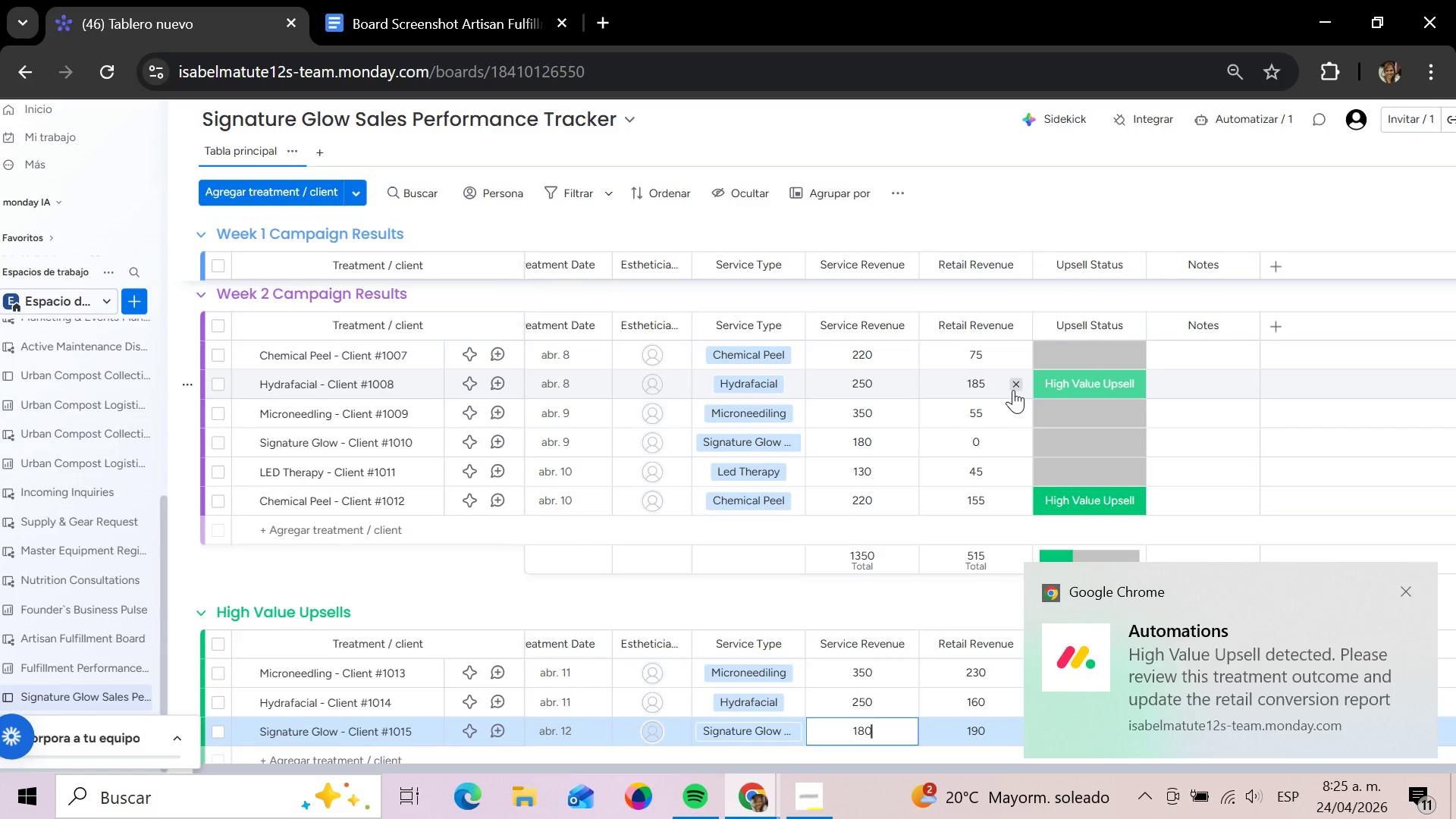 
key(Enter)
 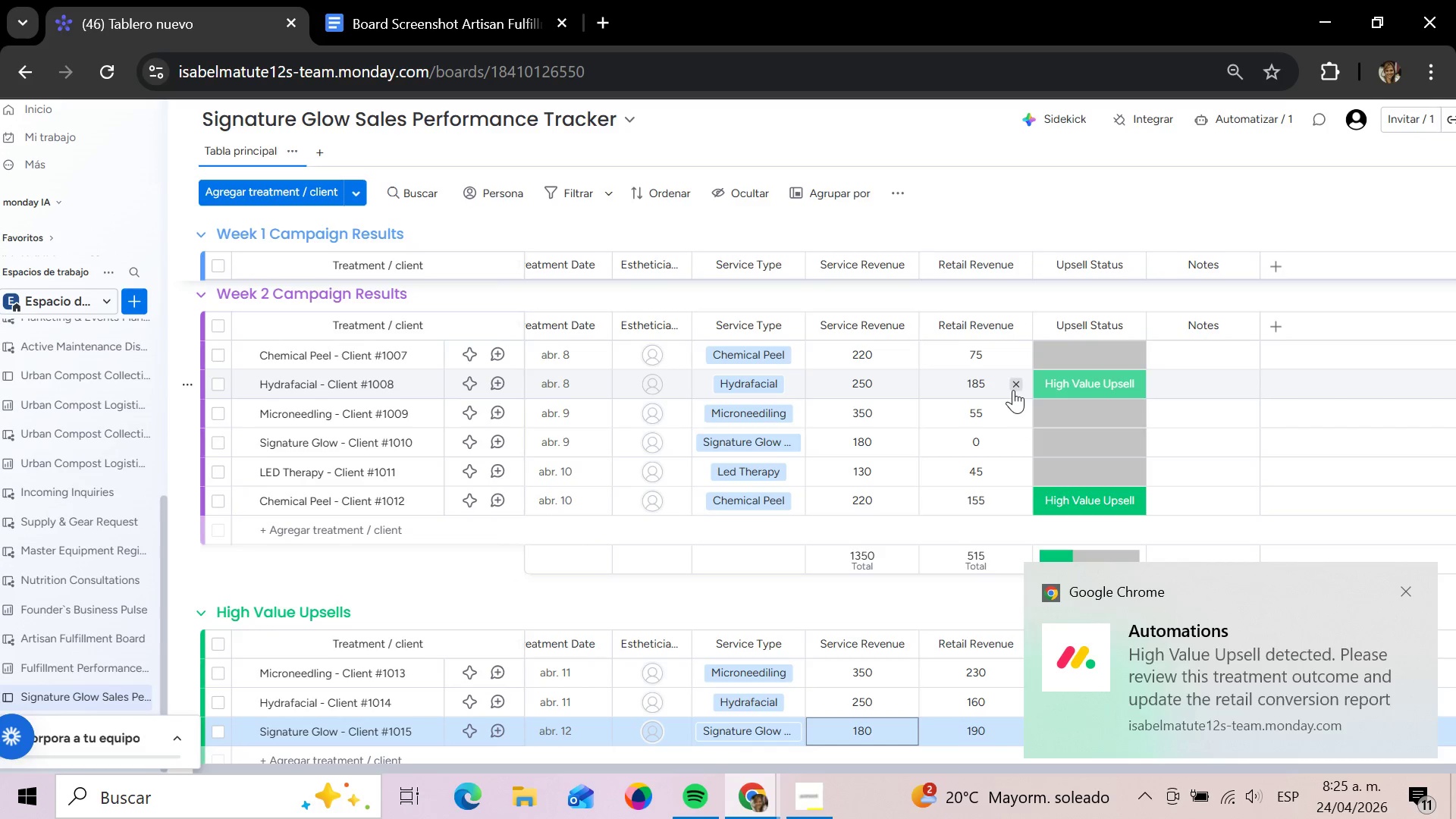 
key(ArrowUp)
 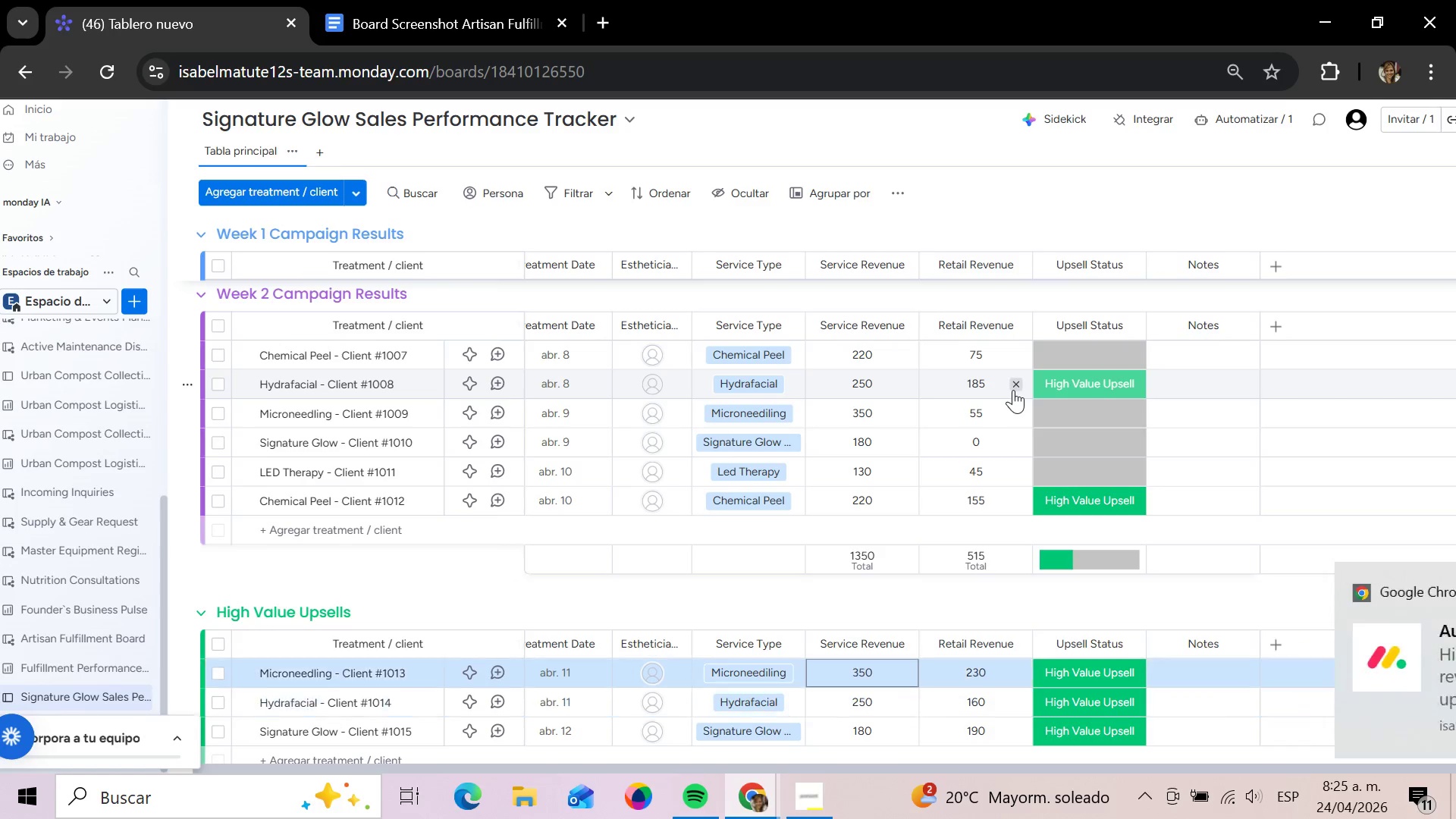 
key(ArrowUp)
 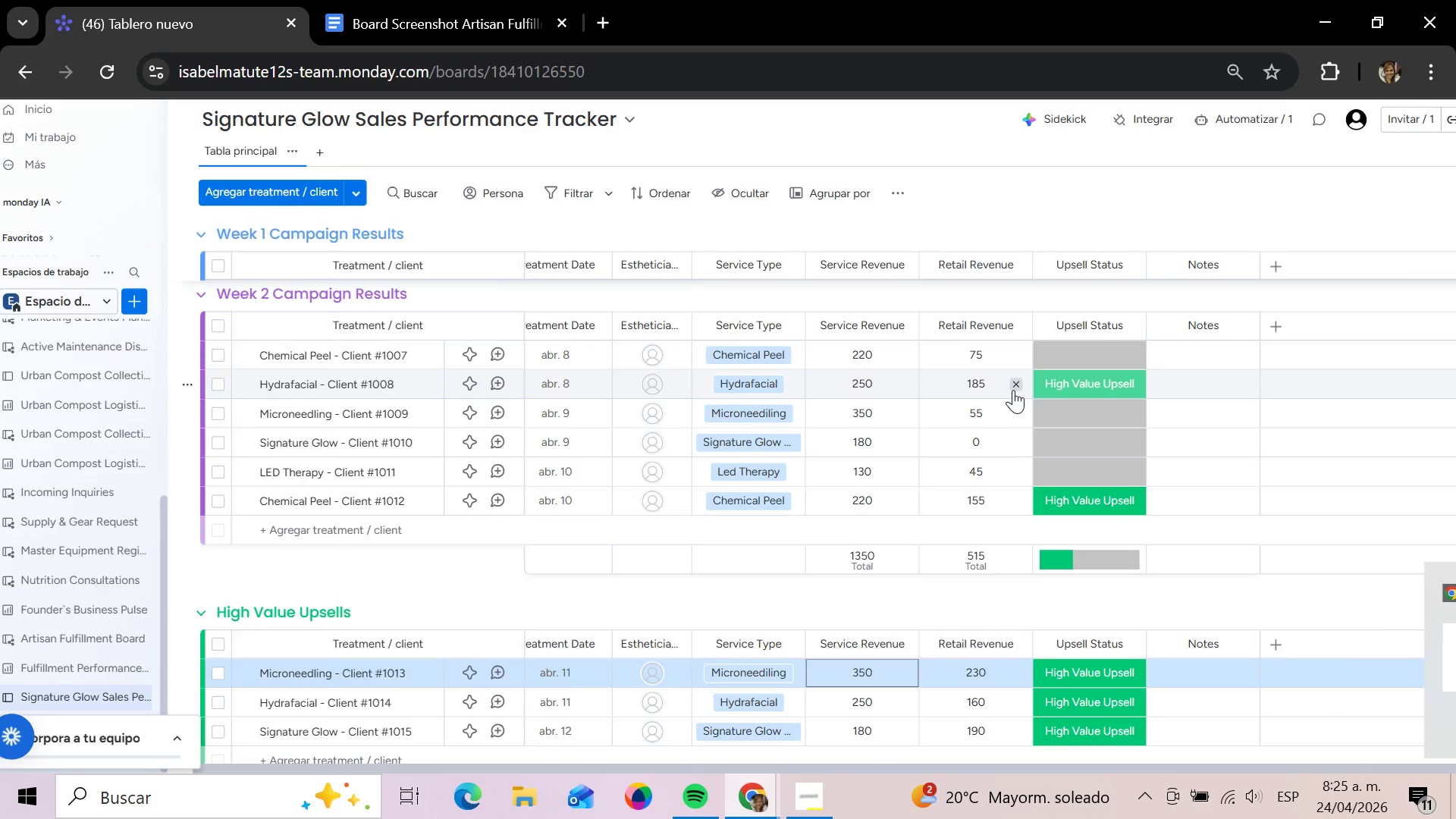 
key(ArrowUp)
 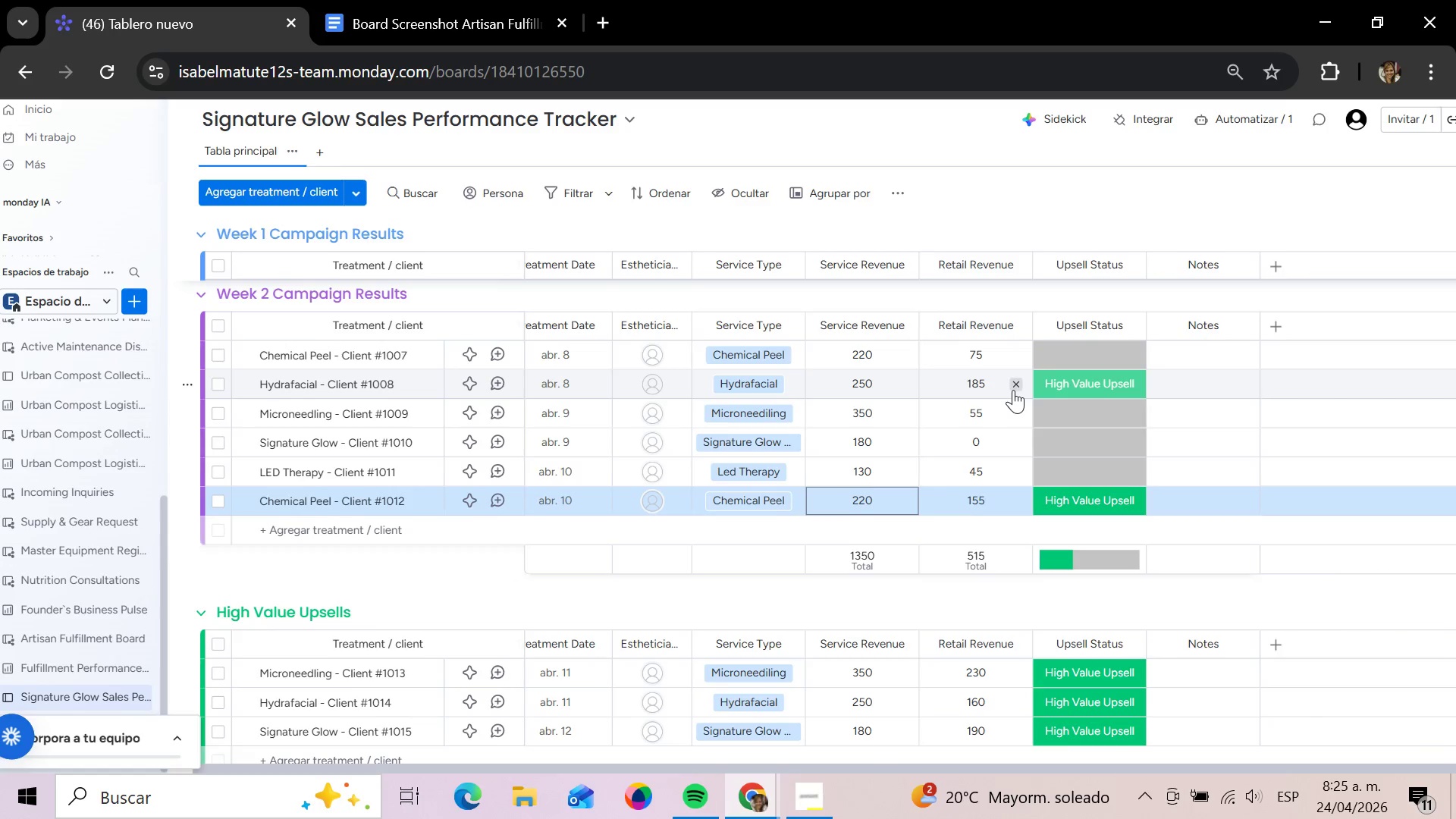 
hold_key(key=ArrowUp, duration=0.42)
 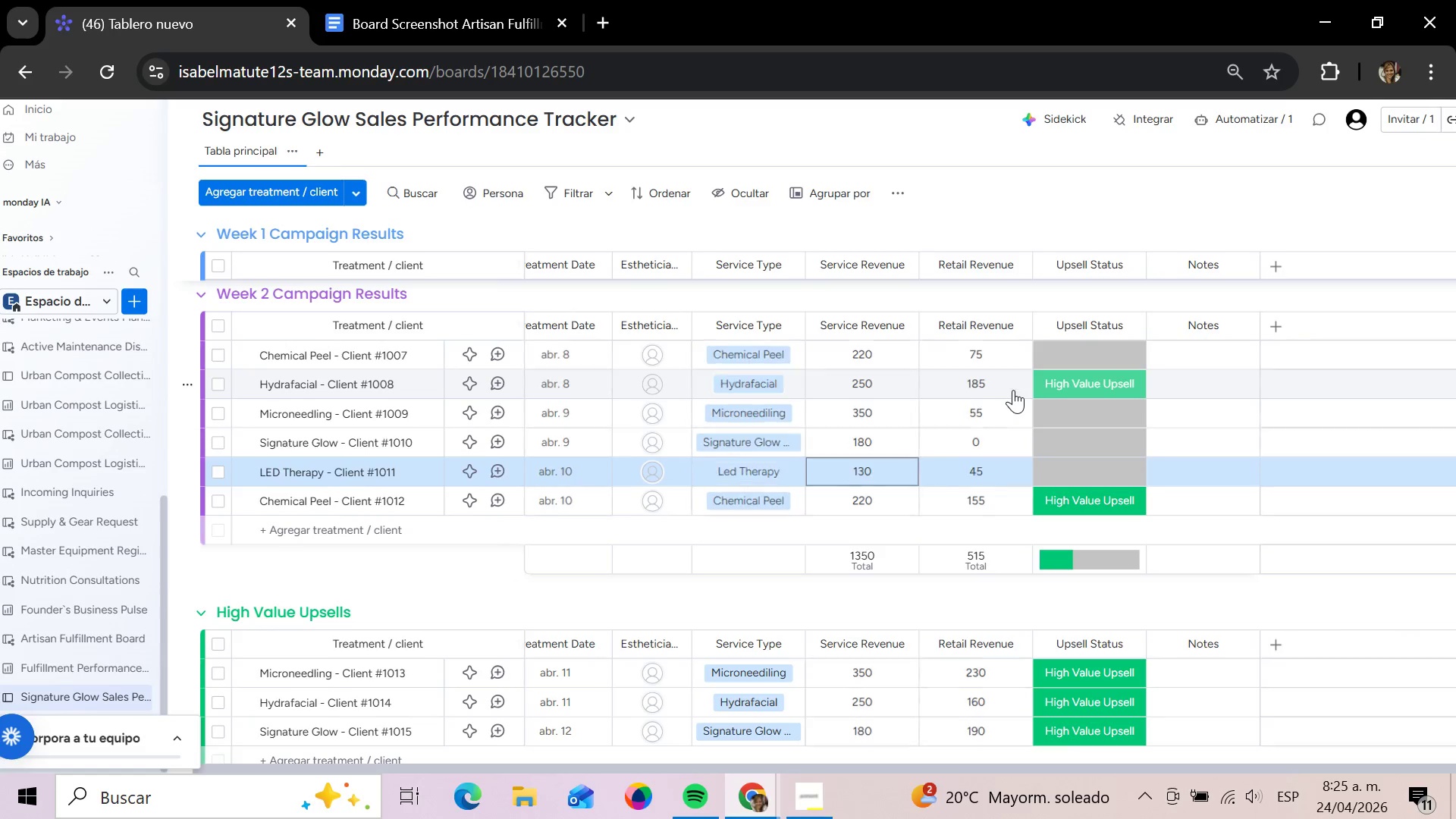 
key(ArrowUp)
 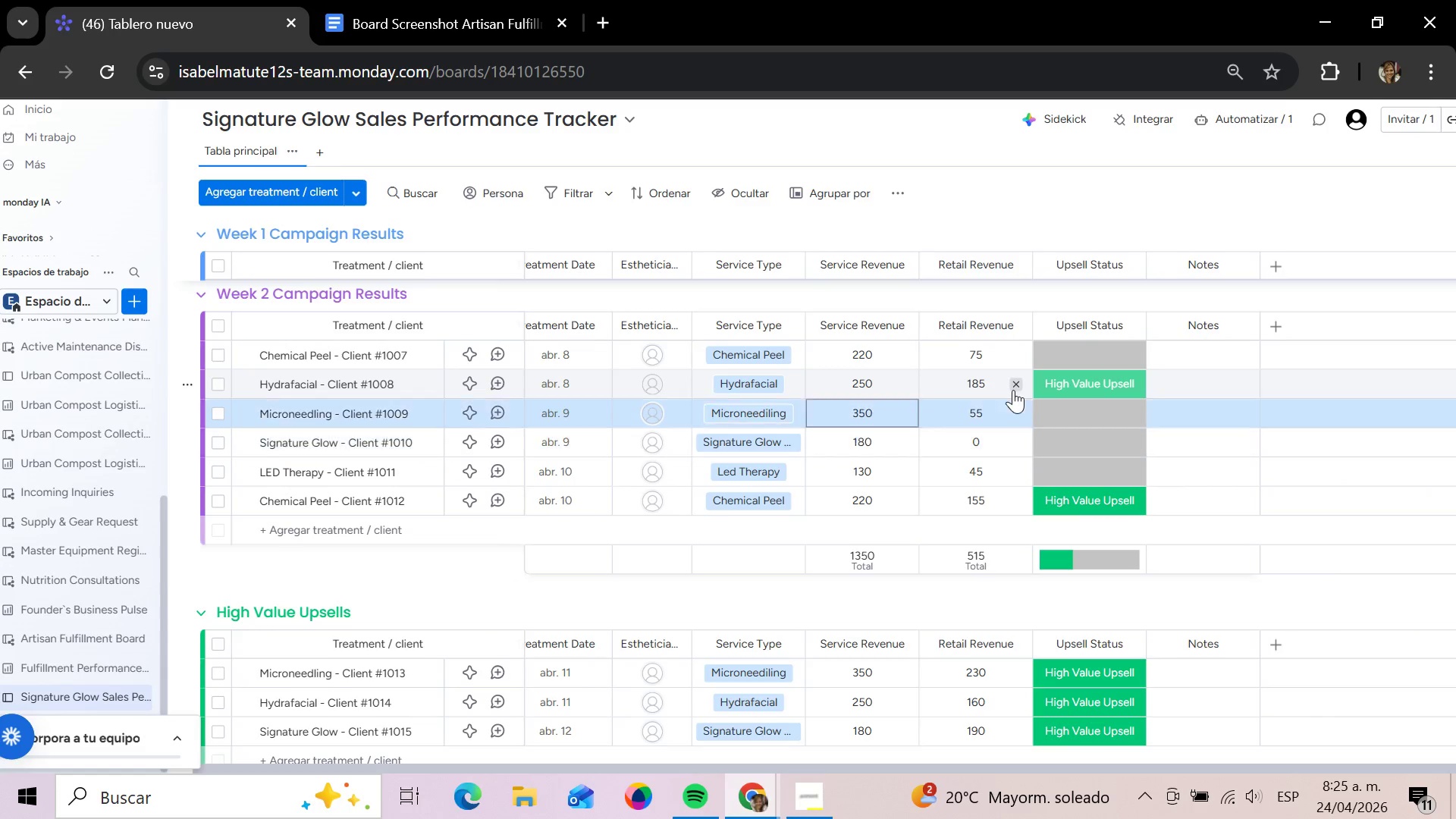 
key(ArrowUp)
 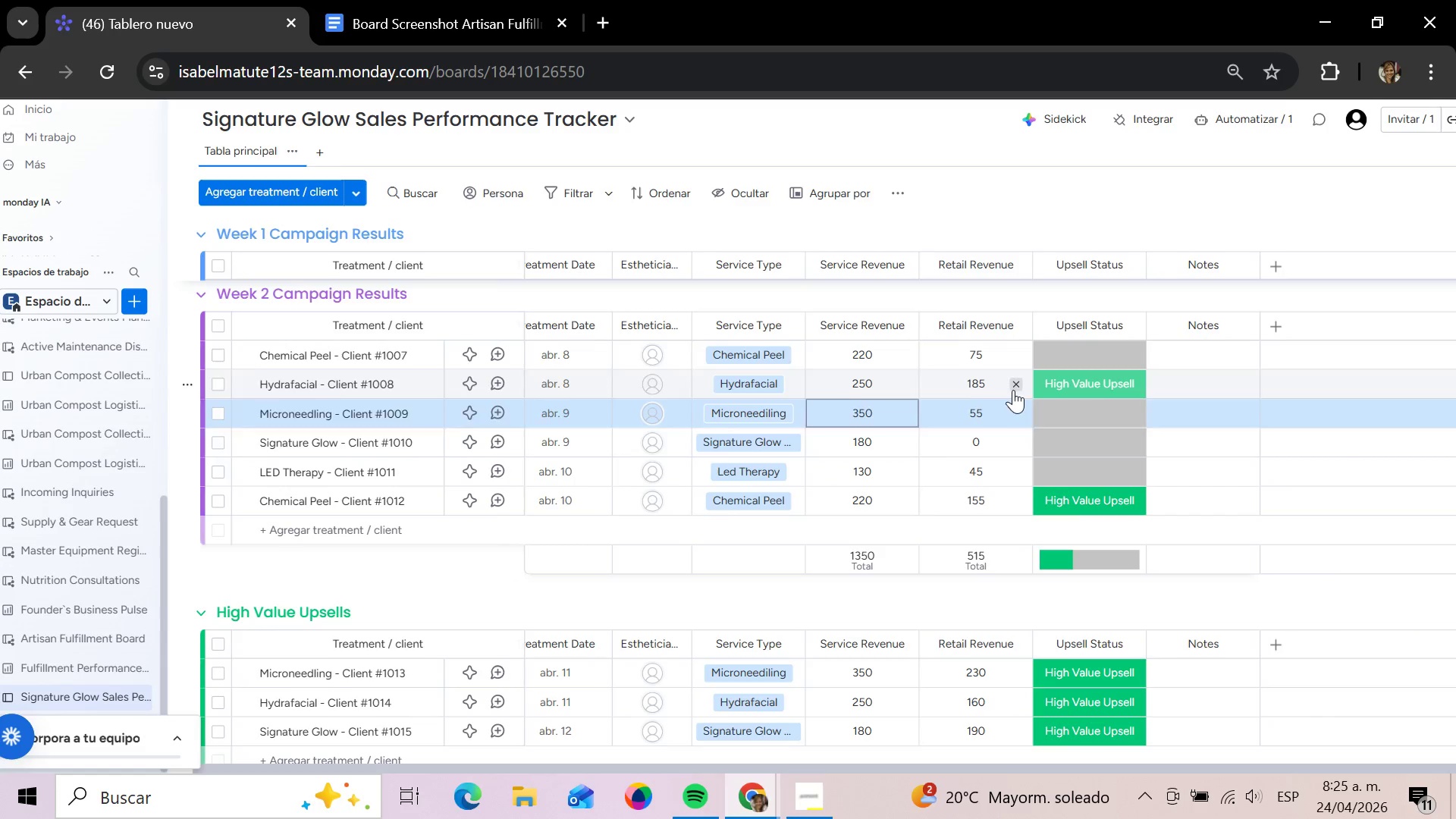 
key(ArrowUp)
 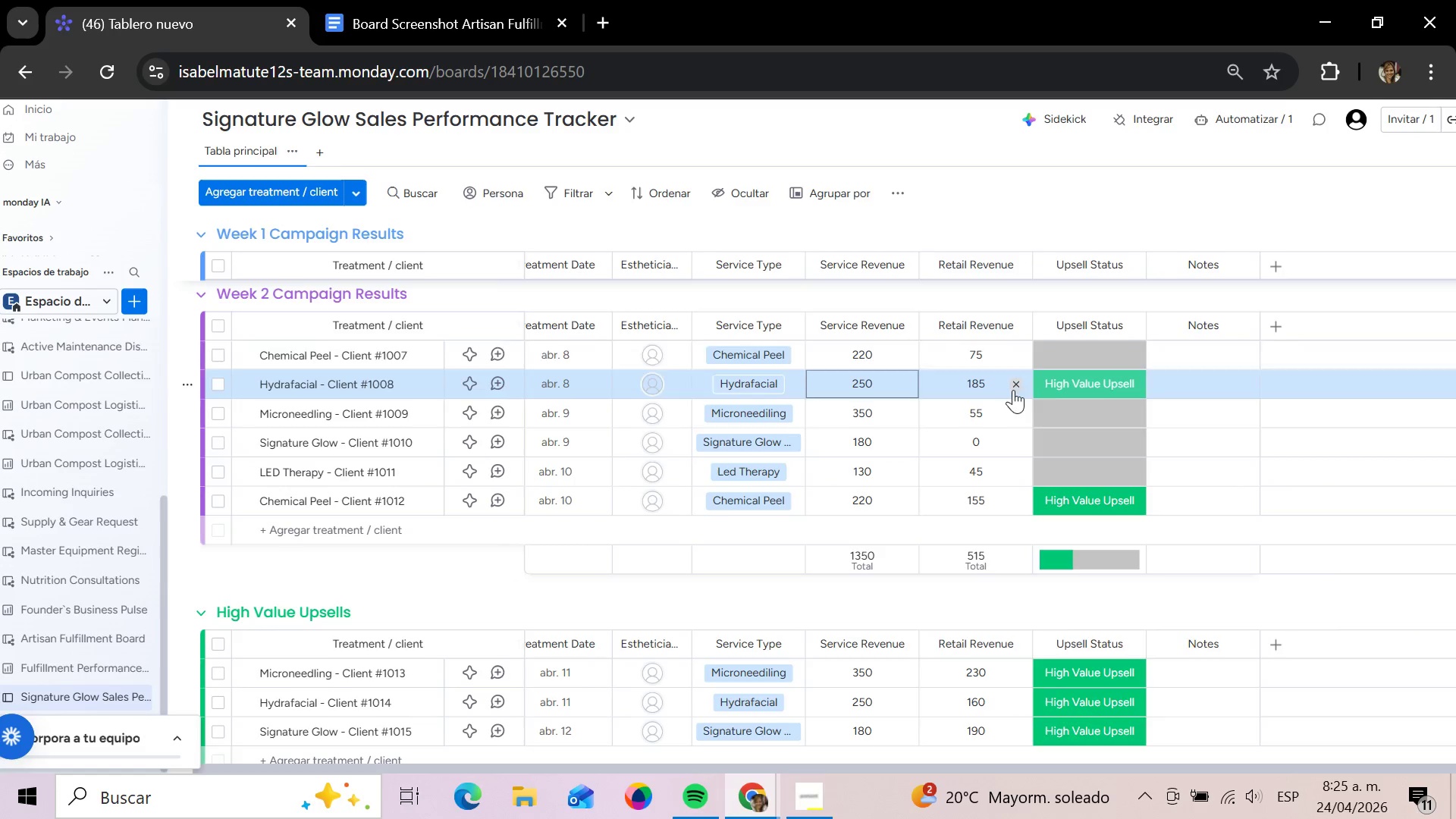 
key(ArrowUp)
 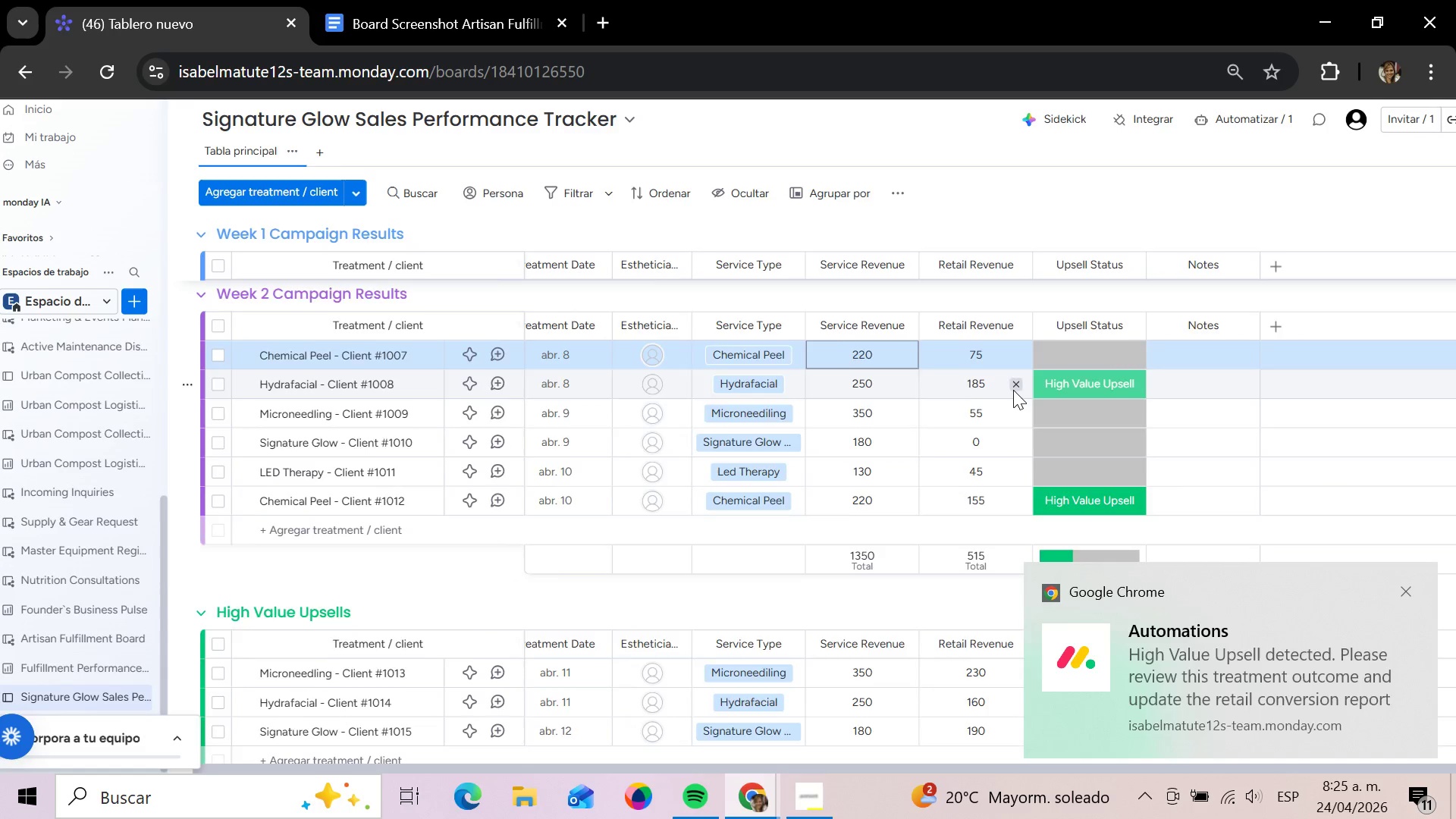 
key(ArrowUp)
 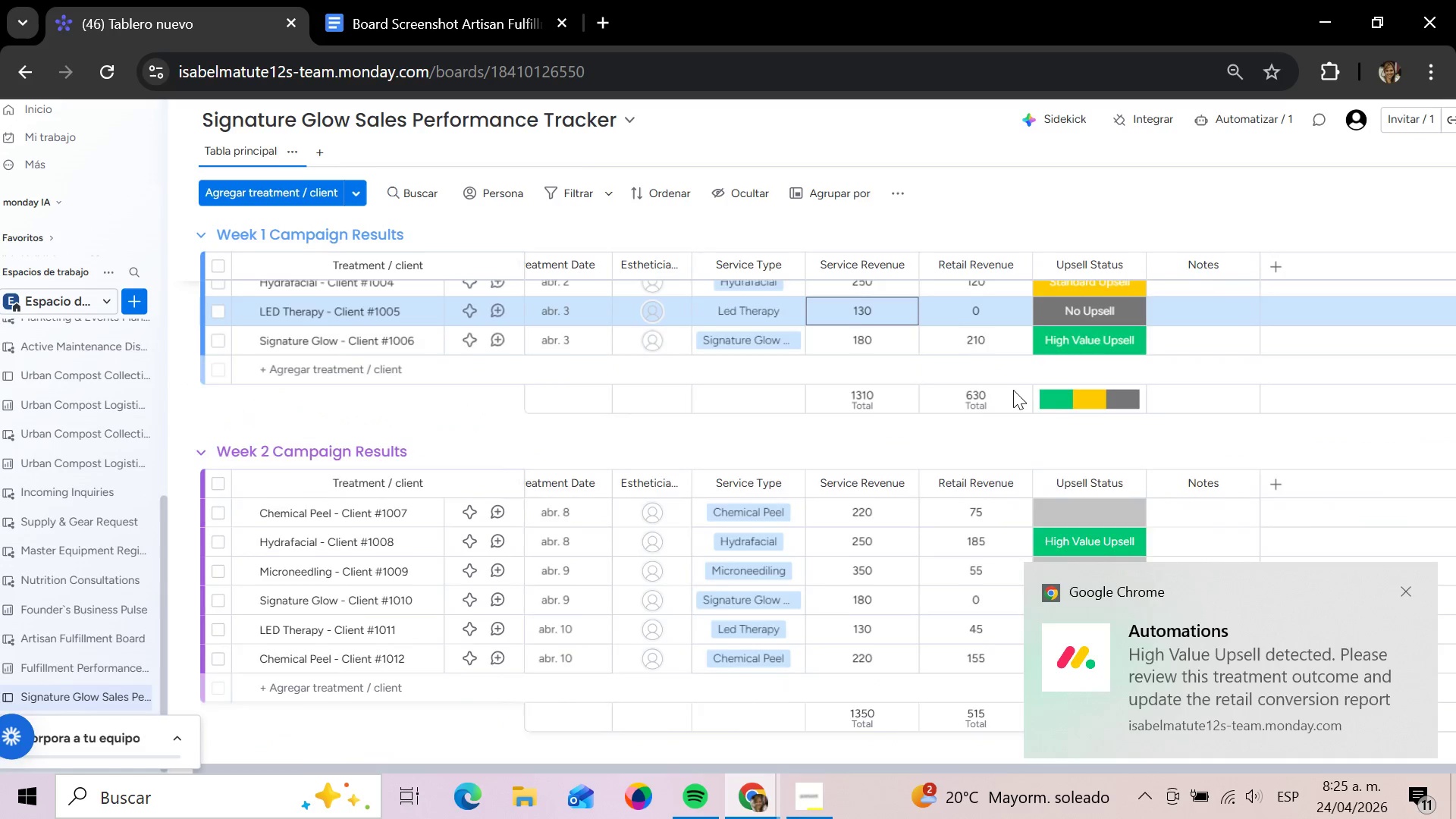 
key(ArrowUp)
 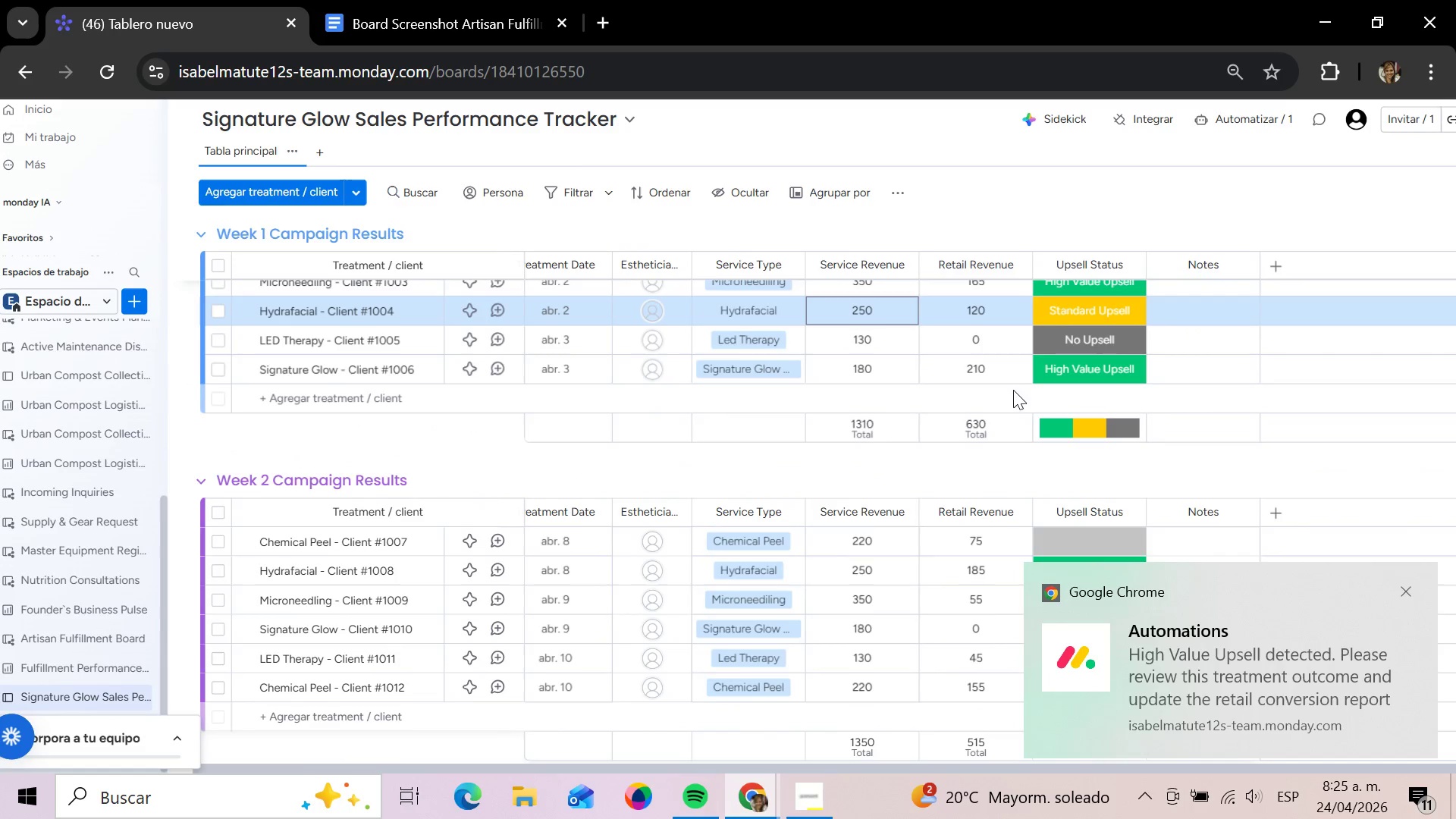 
key(ArrowUp)
 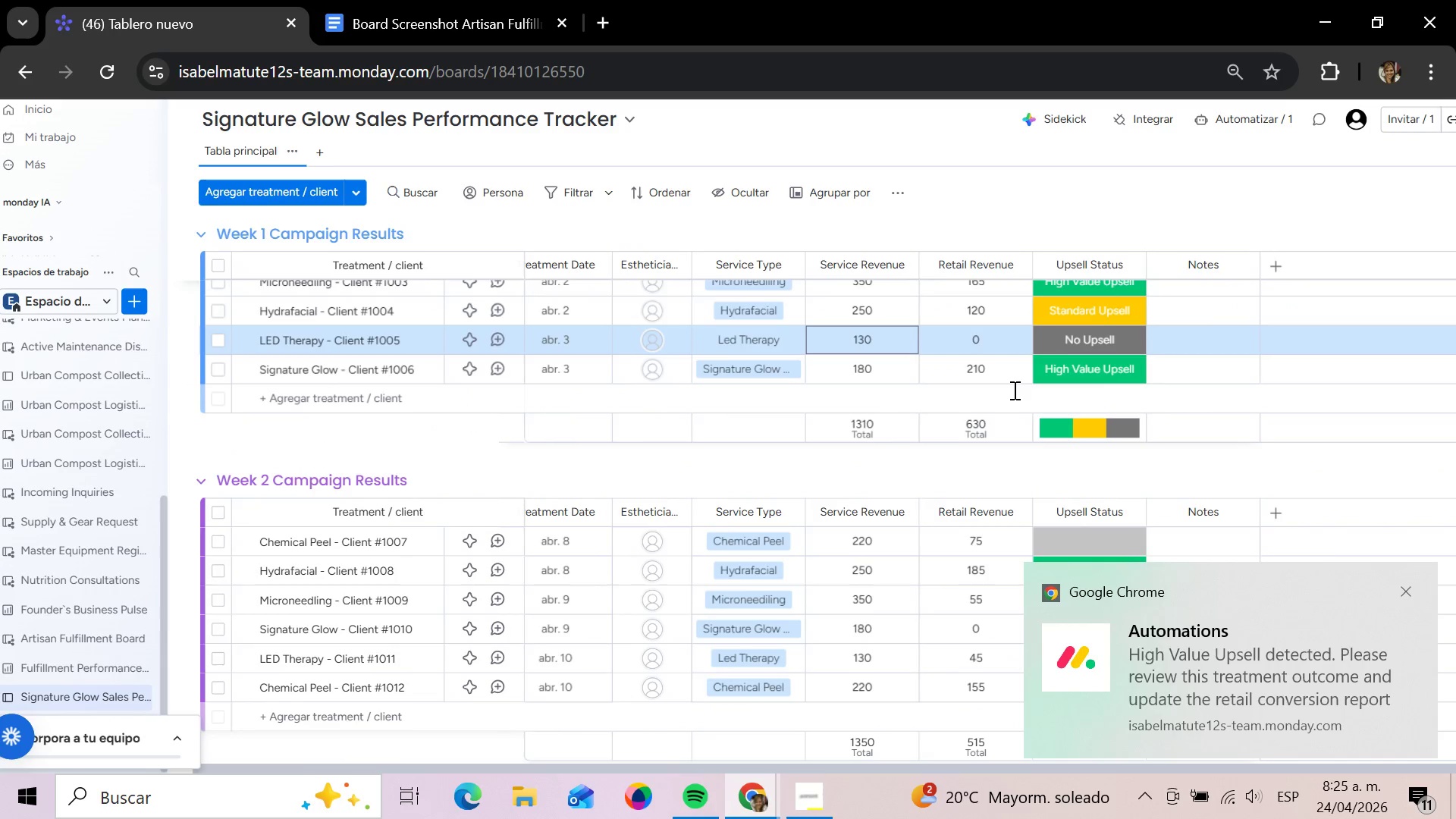 
hold_key(key=ArrowDown, duration=1.3)
 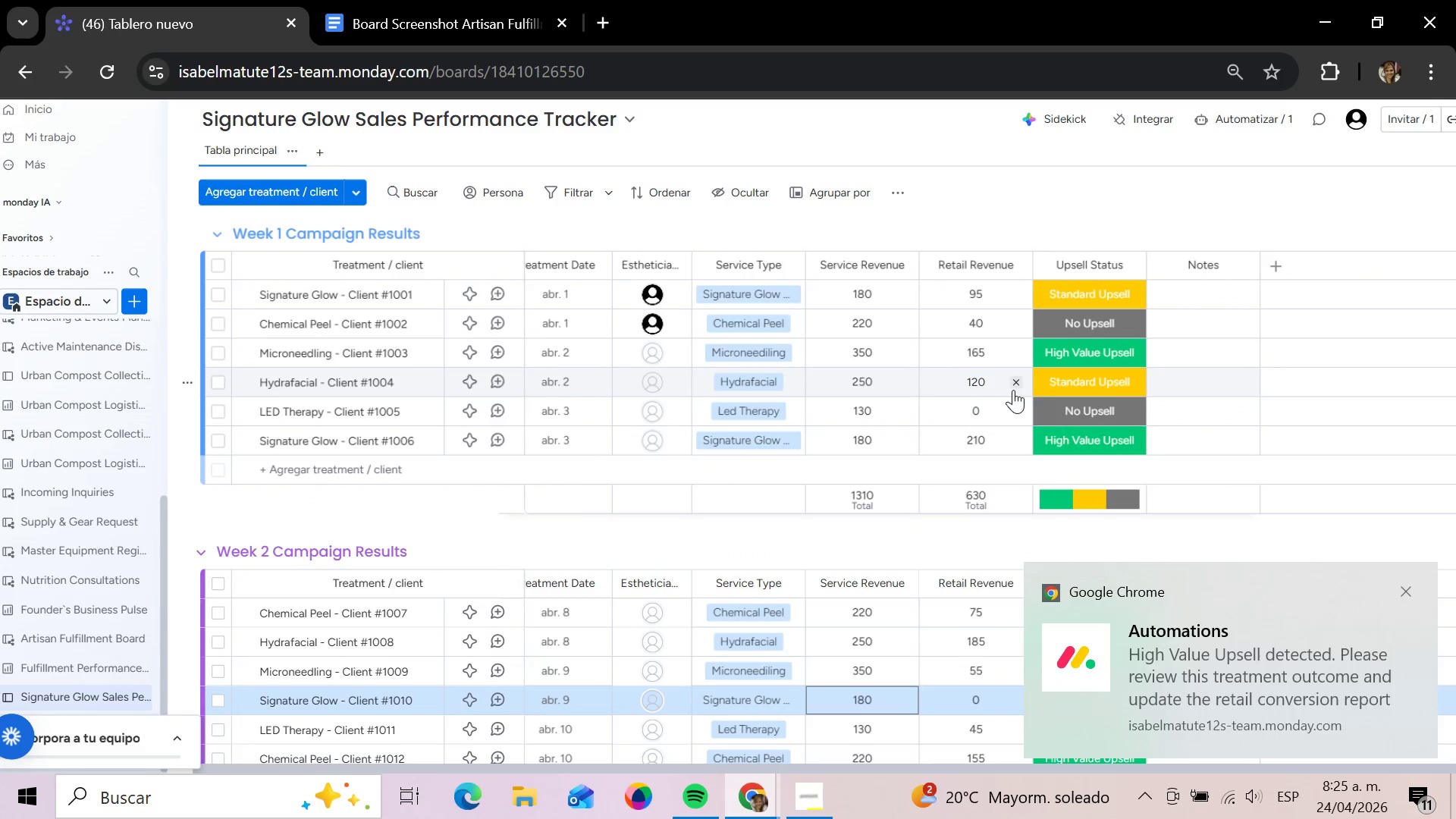 
key(ArrowDown)
 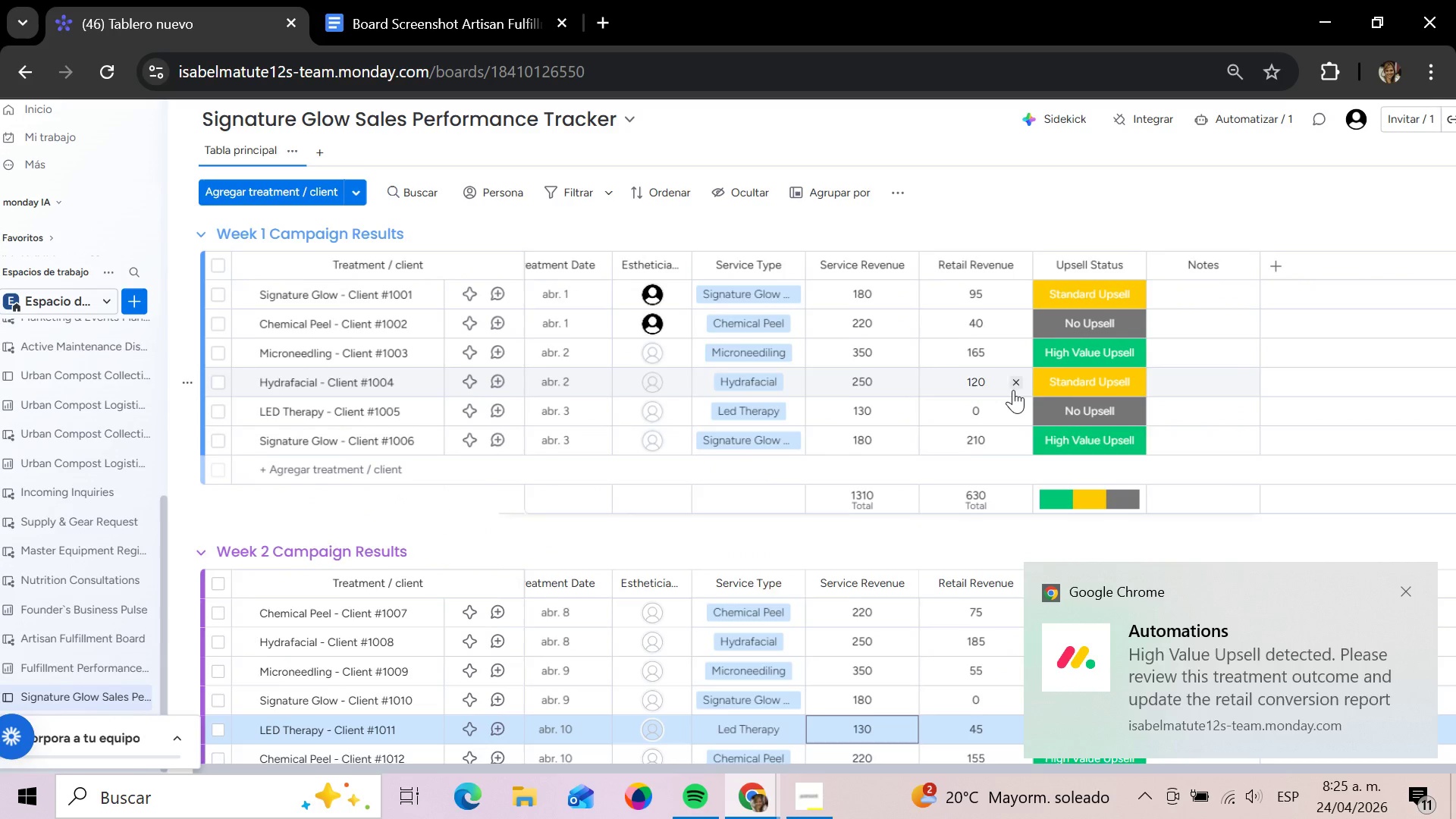 
key(ArrowDown)
 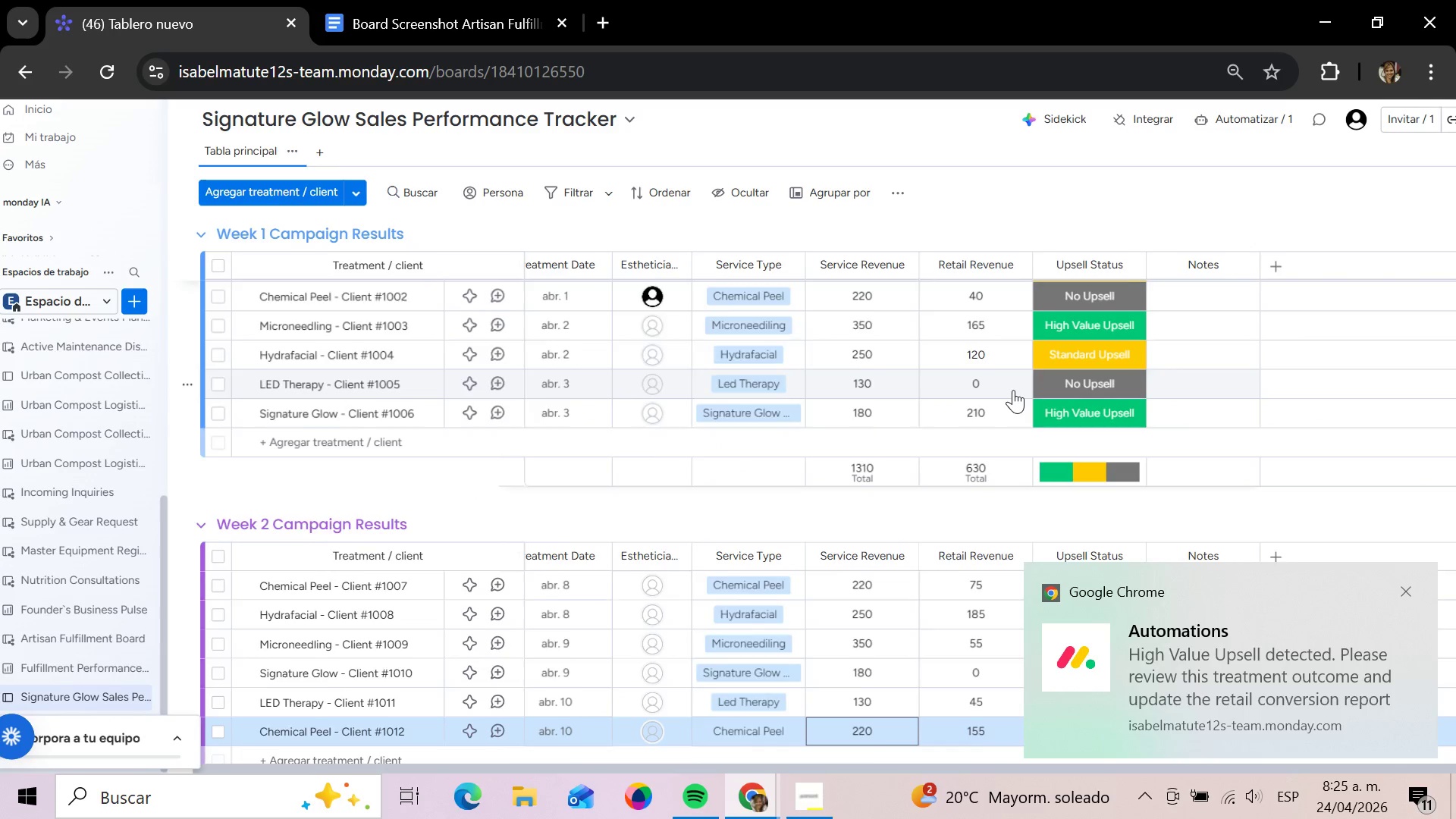 
key(ArrowDown)
 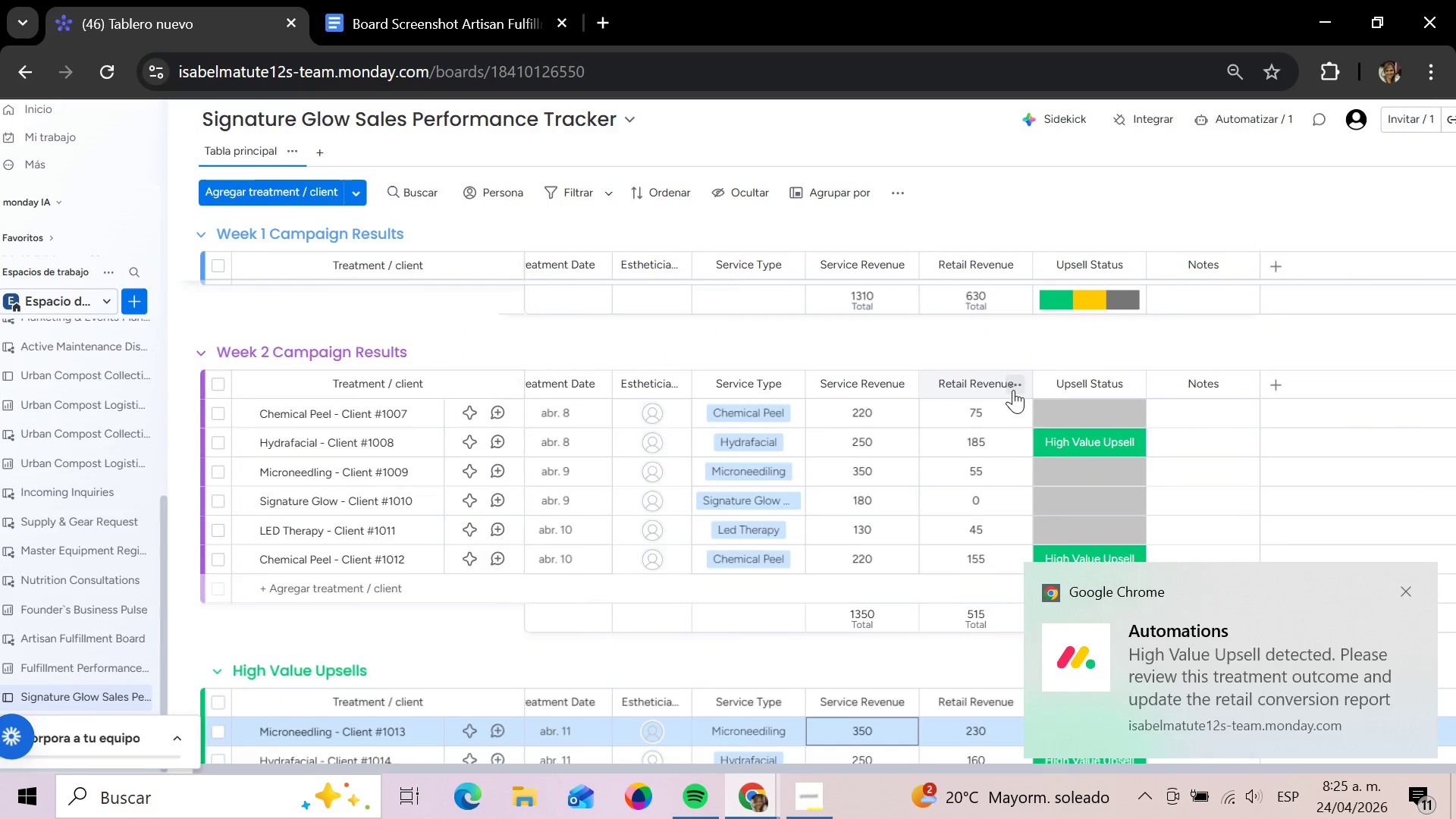 
key(ArrowDown)
 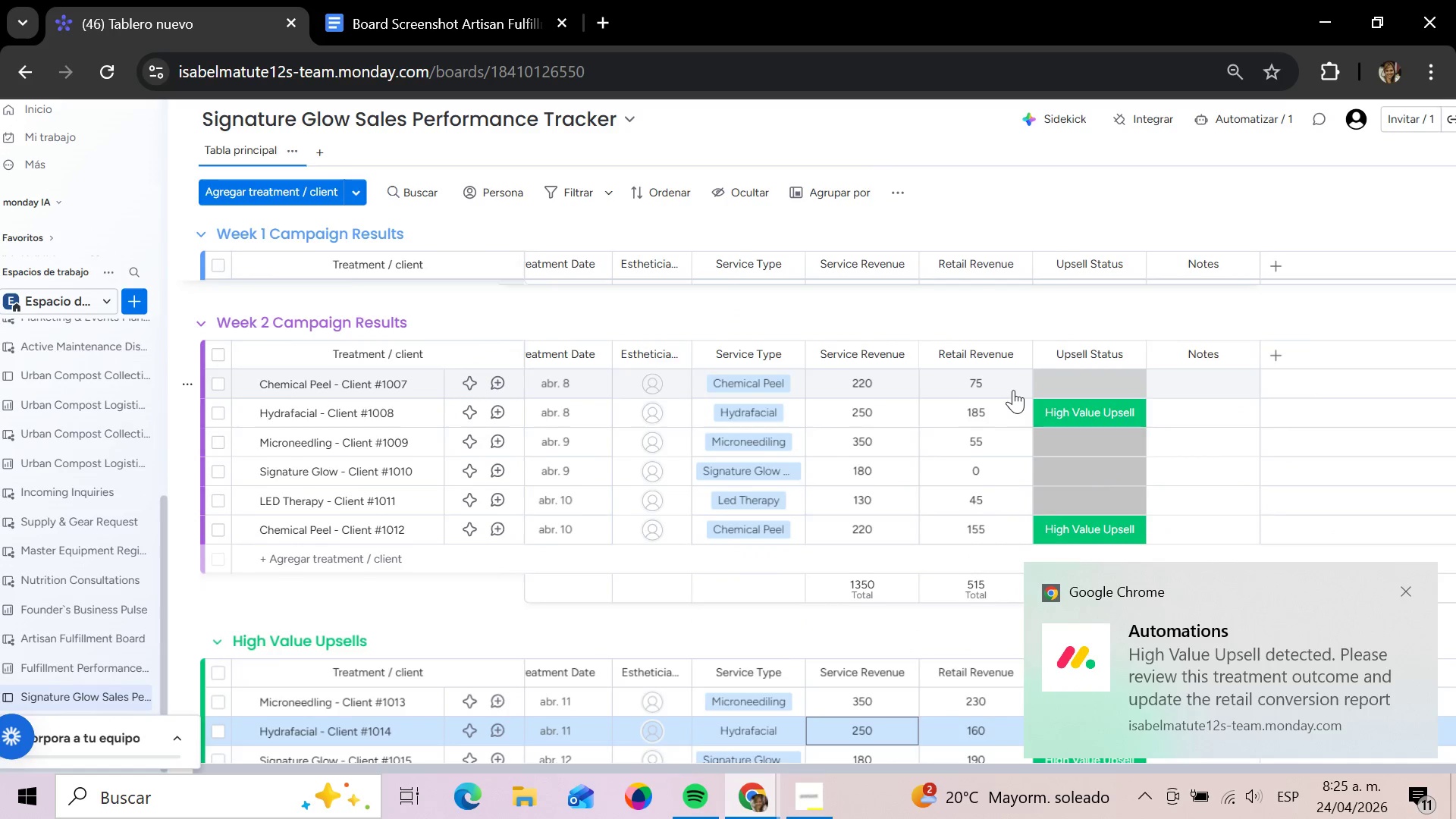 
key(ArrowDown)
 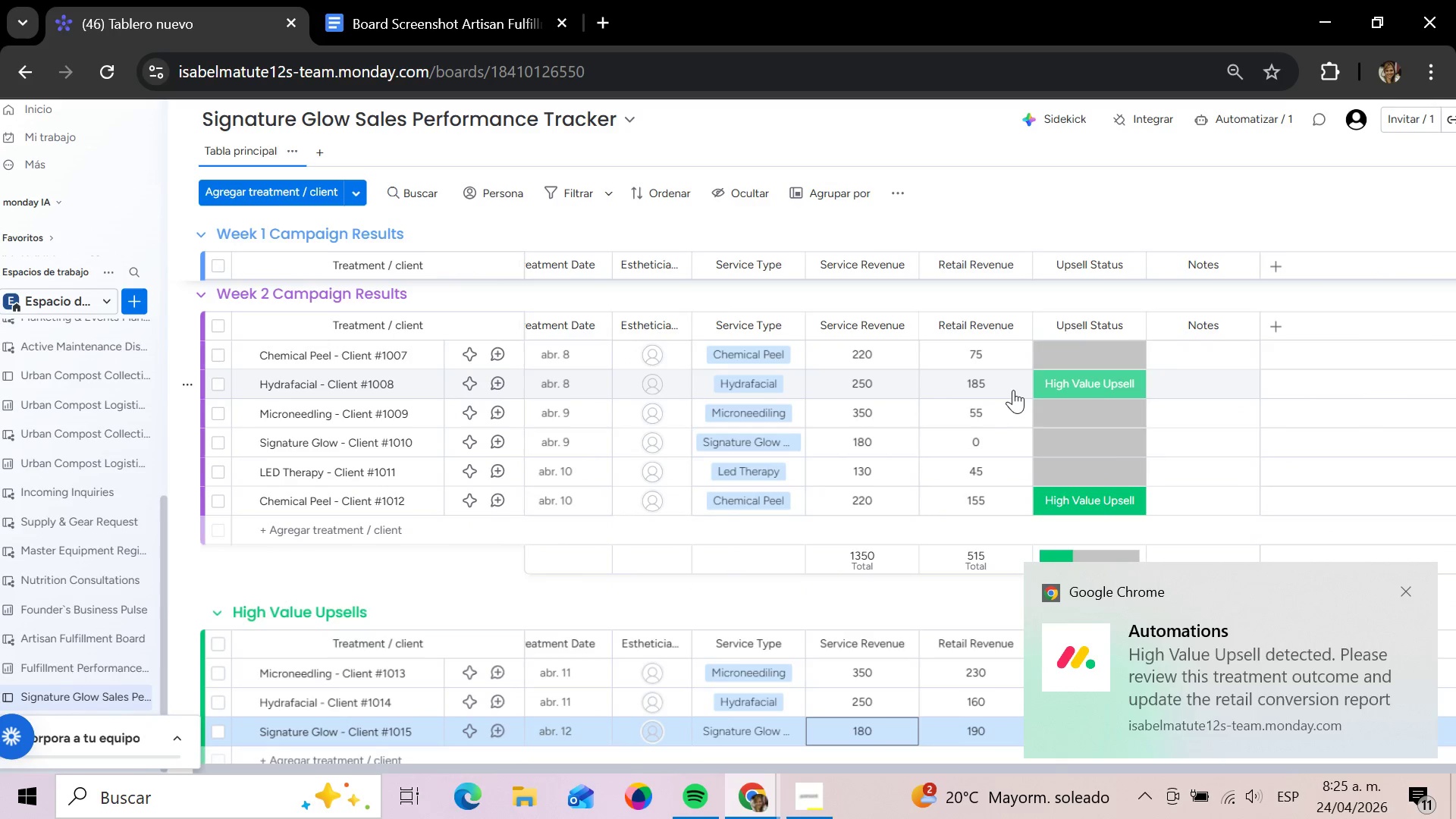 
key(ArrowDown)
 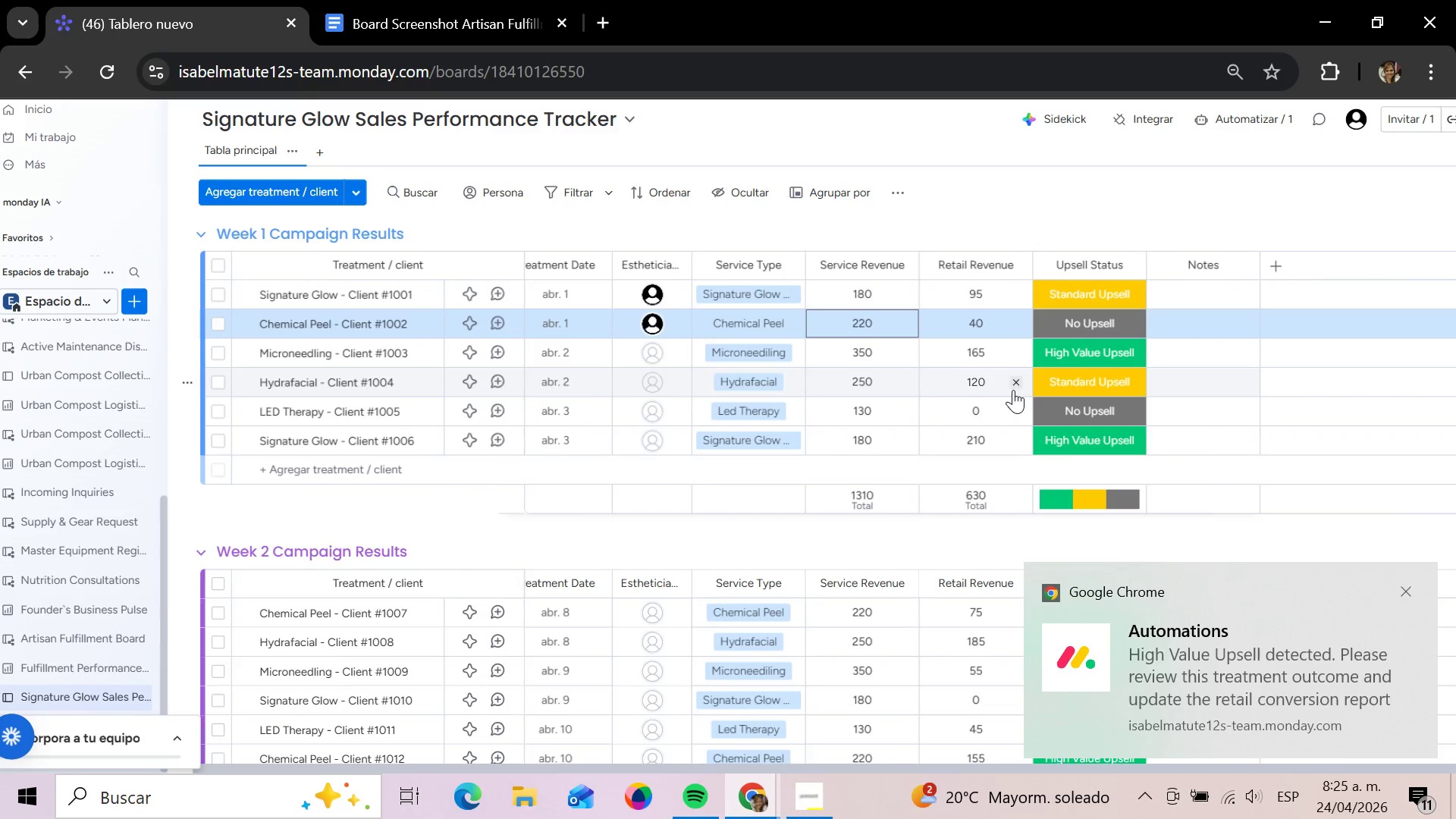 
key(ArrowDown)
 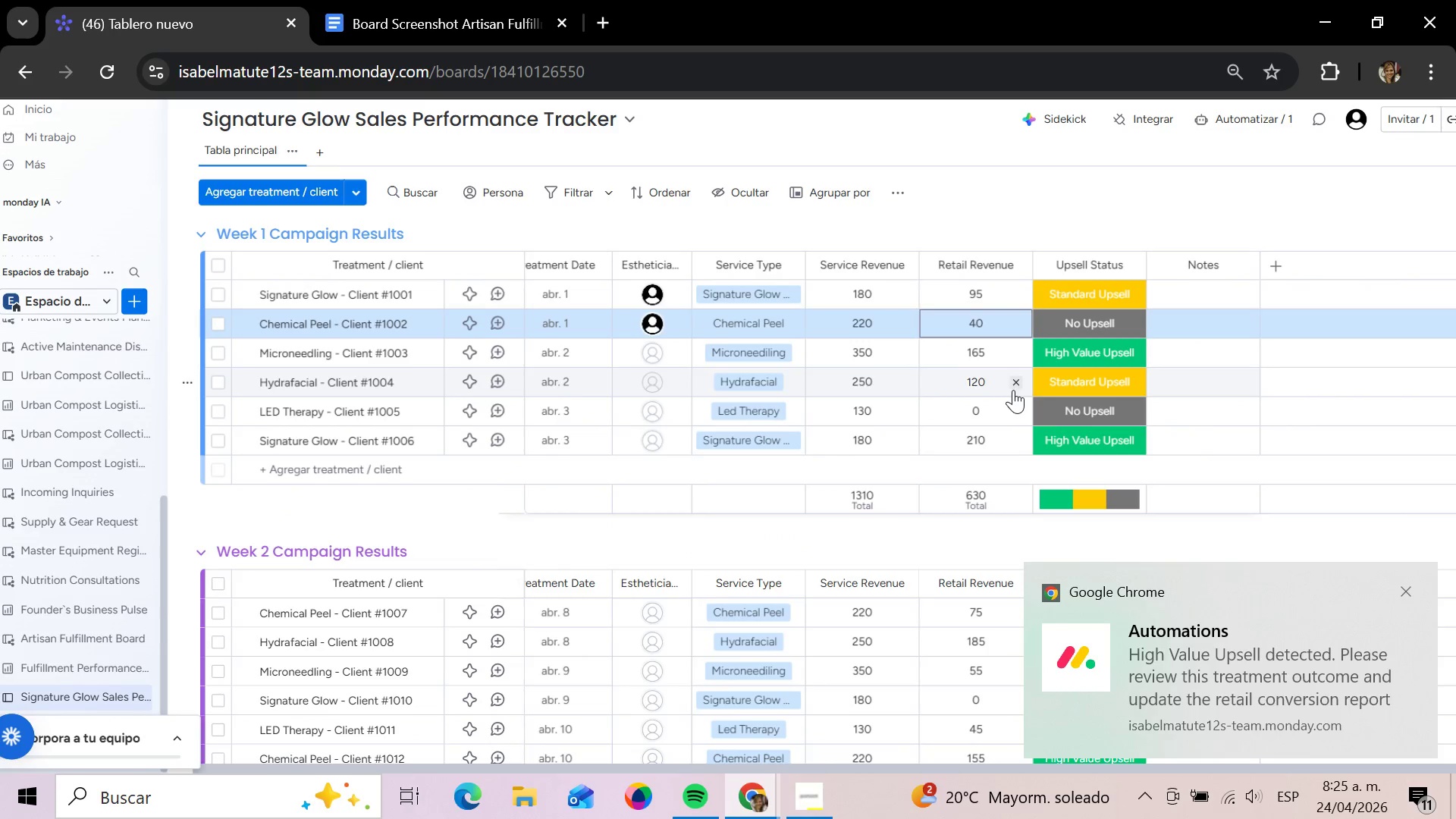 
key(ArrowRight)
 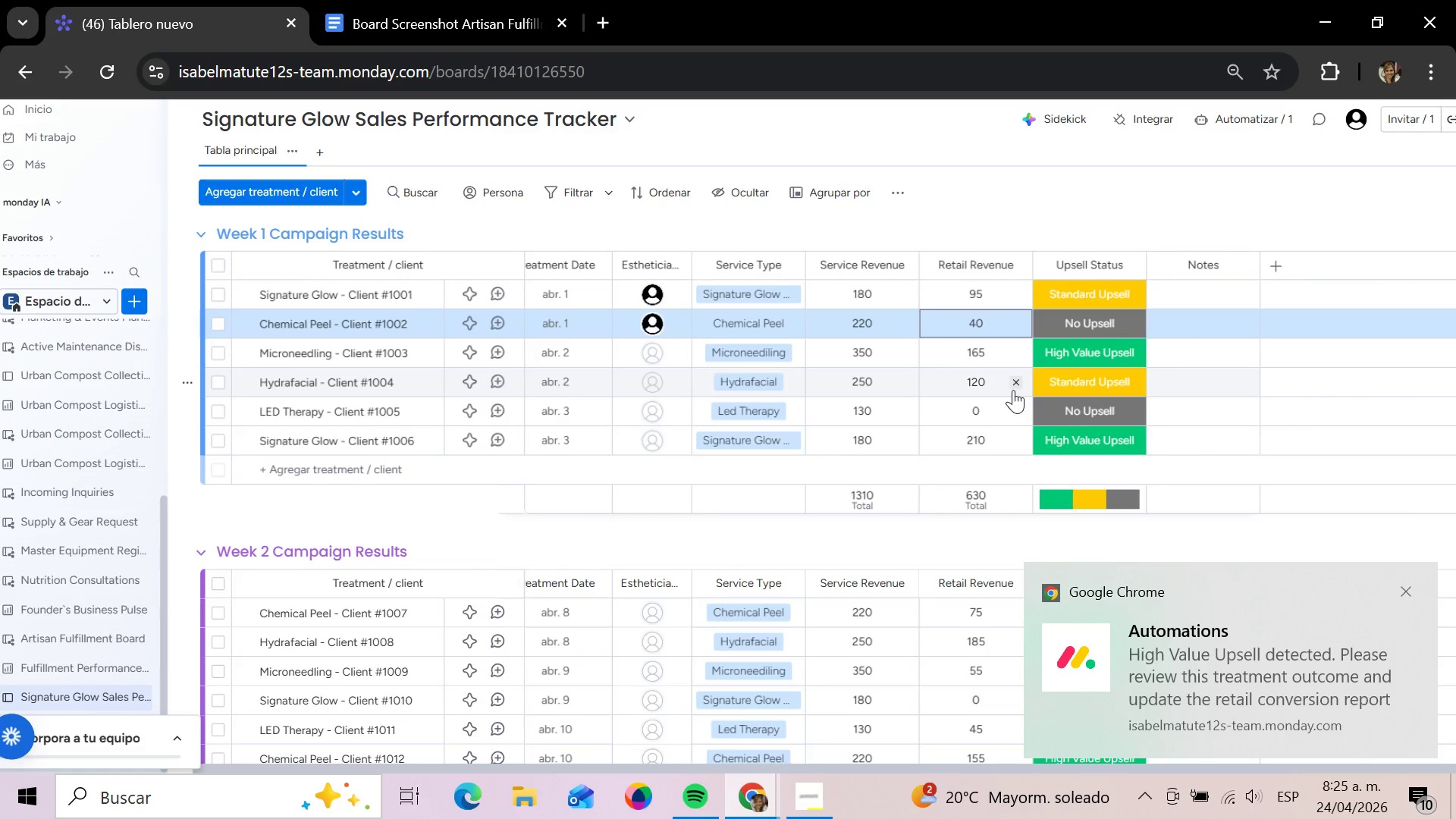 
key(ArrowDown)
 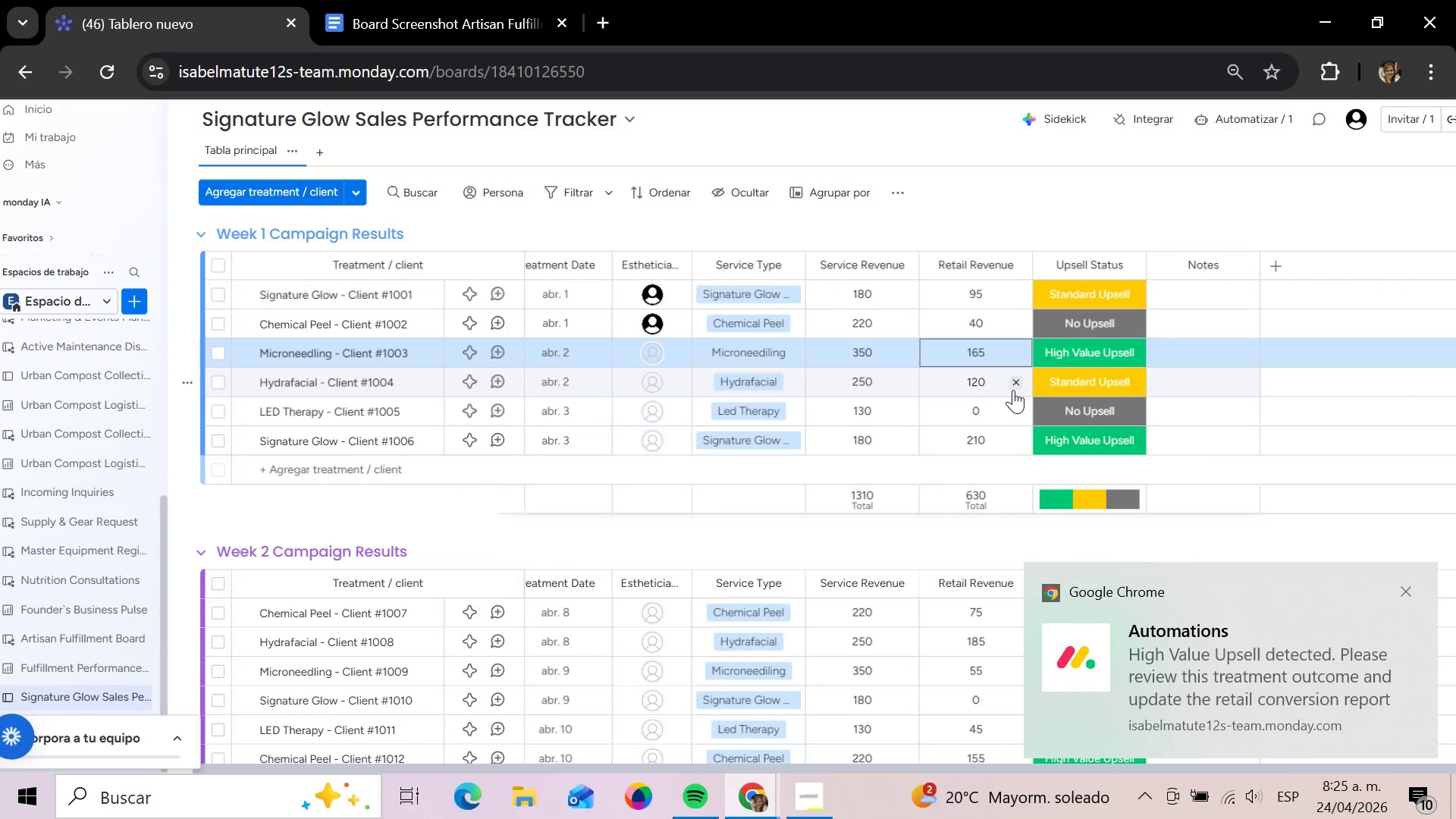 
hold_key(key=ArrowDown, duration=0.59)
 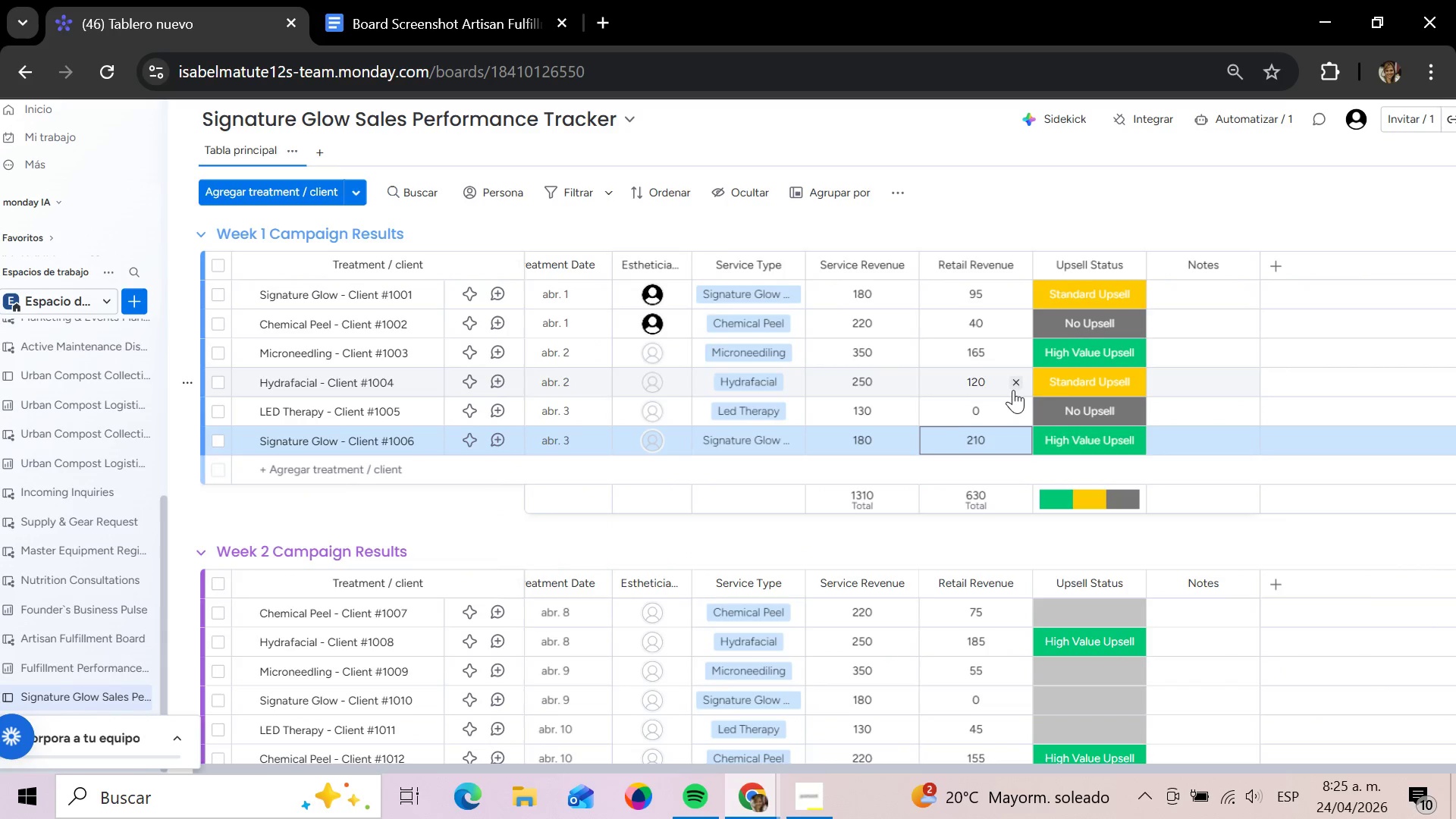 
key(ArrowDown)
 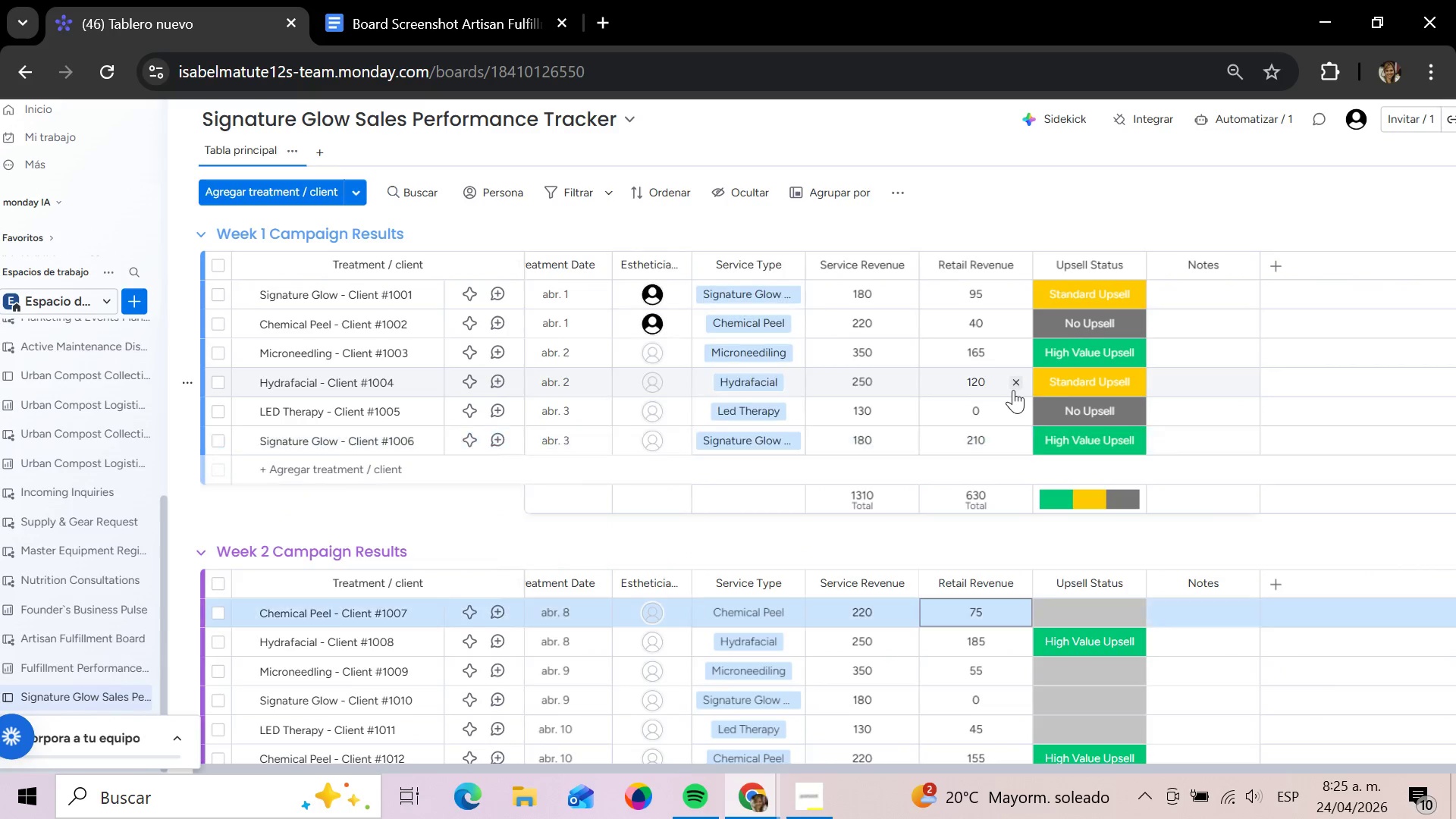 
key(ArrowDown)
 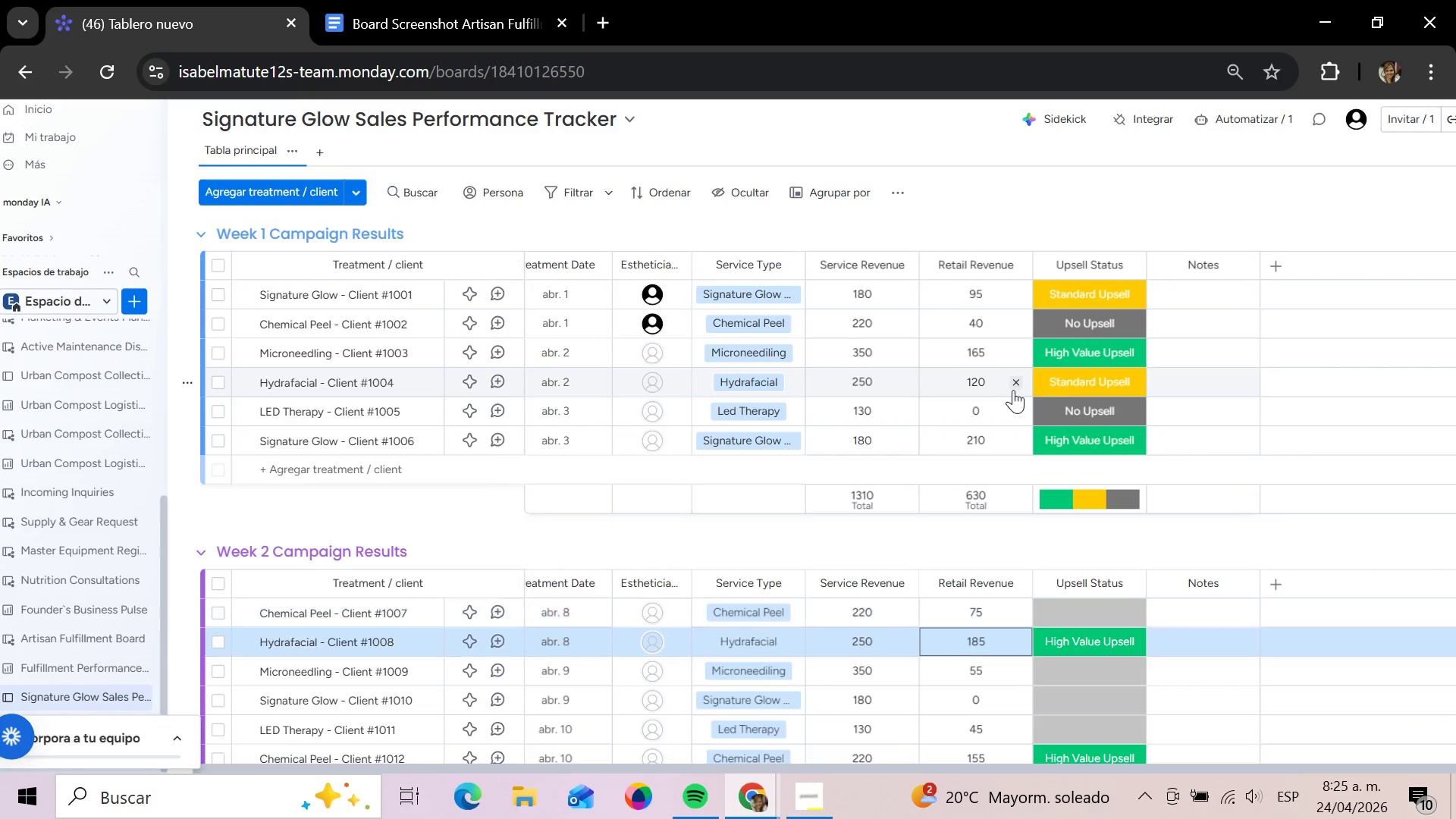 
key(ArrowDown)
 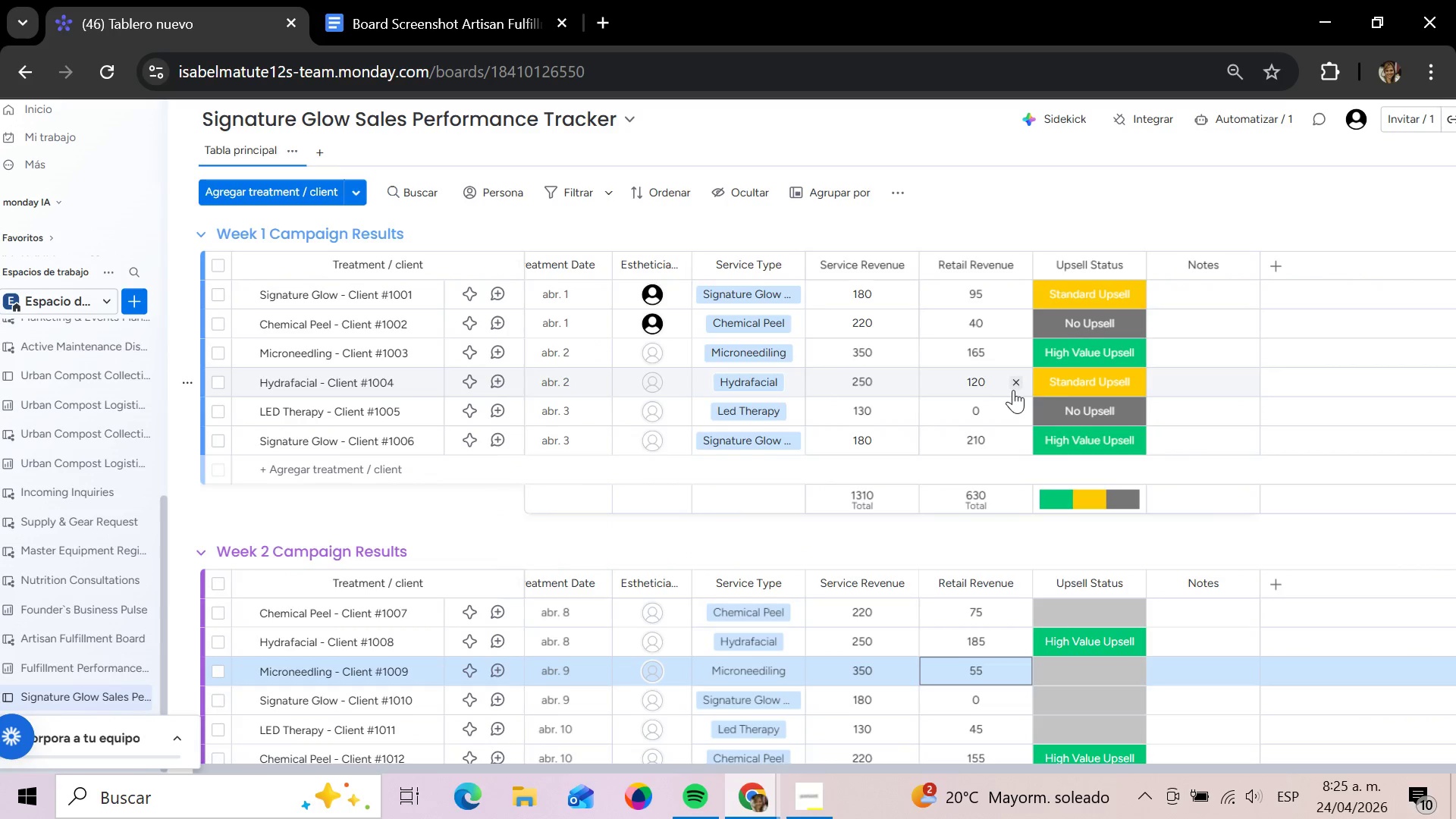 
key(ArrowRight)
 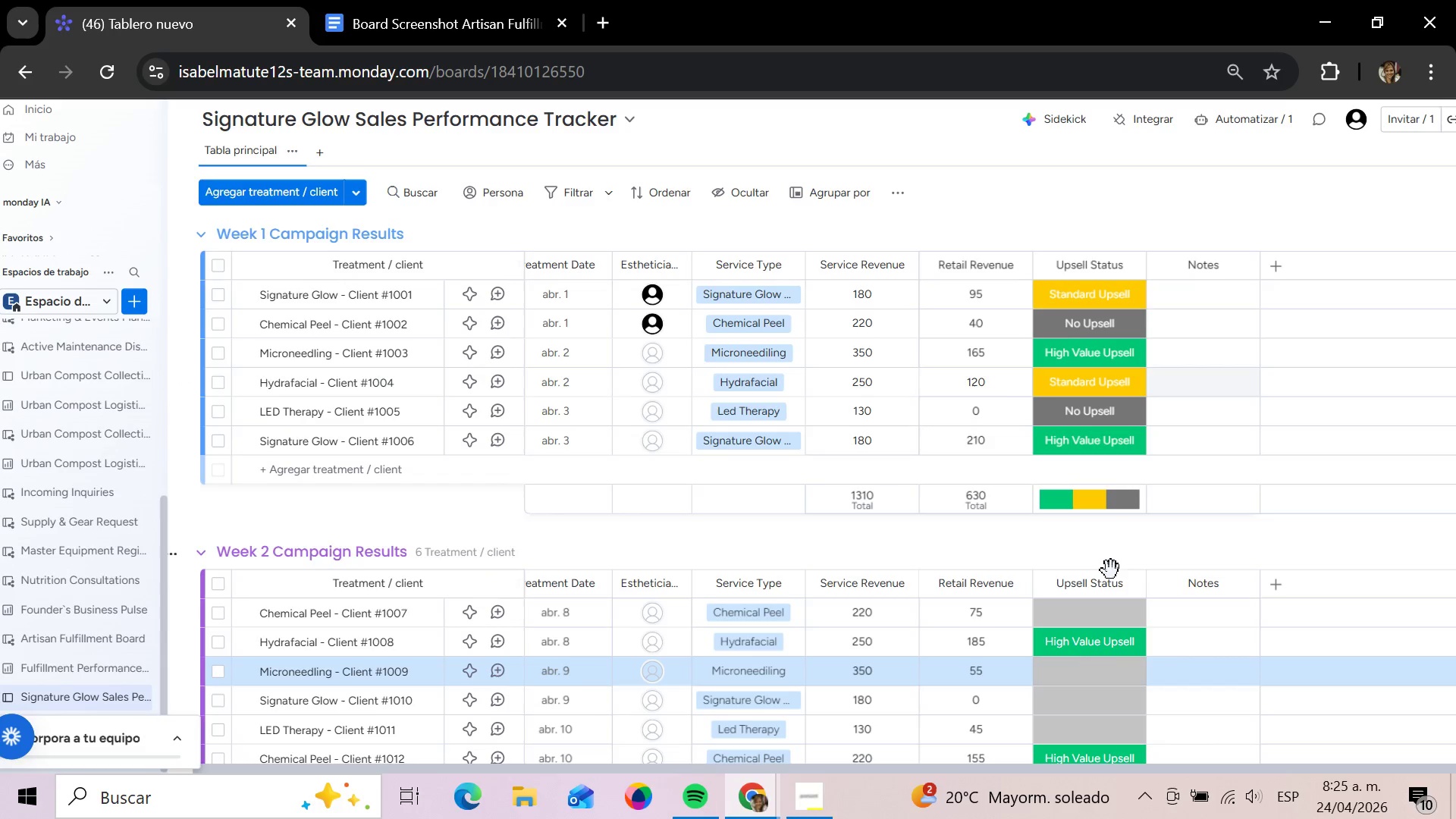 
mouse_move([1078, 617])
 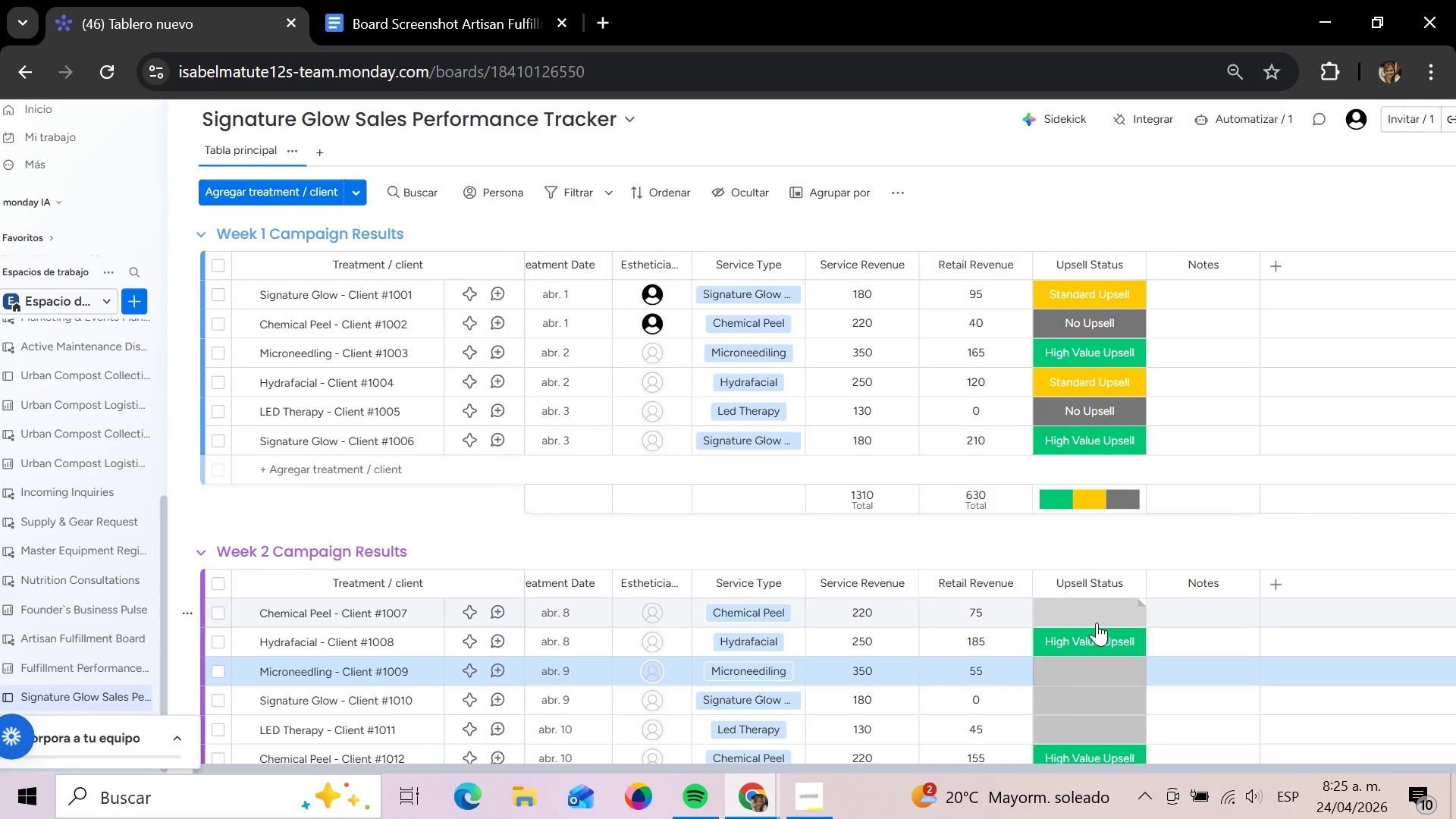 
mouse_move([1145, 604])
 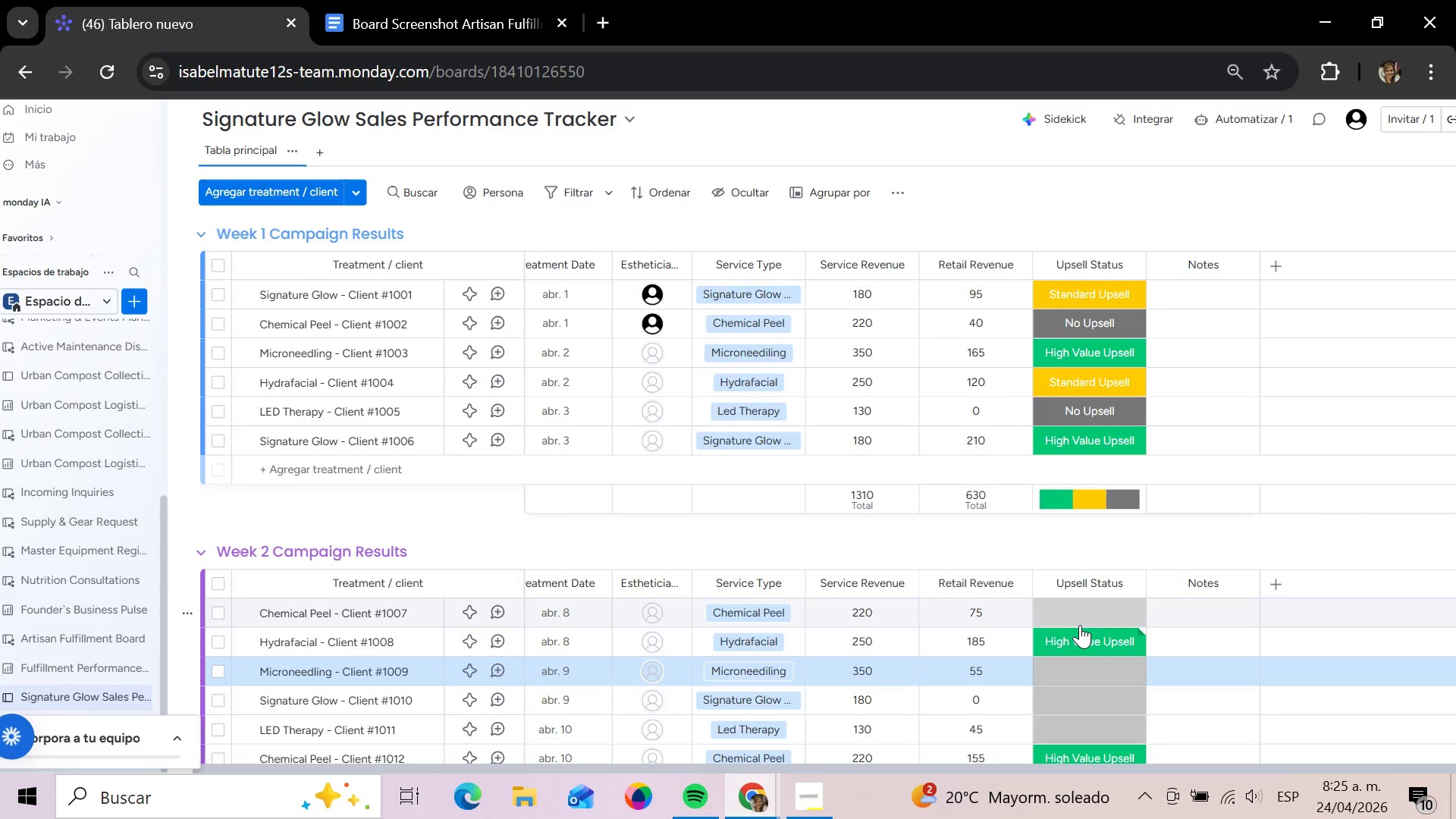 
left_click([1080, 625])
 